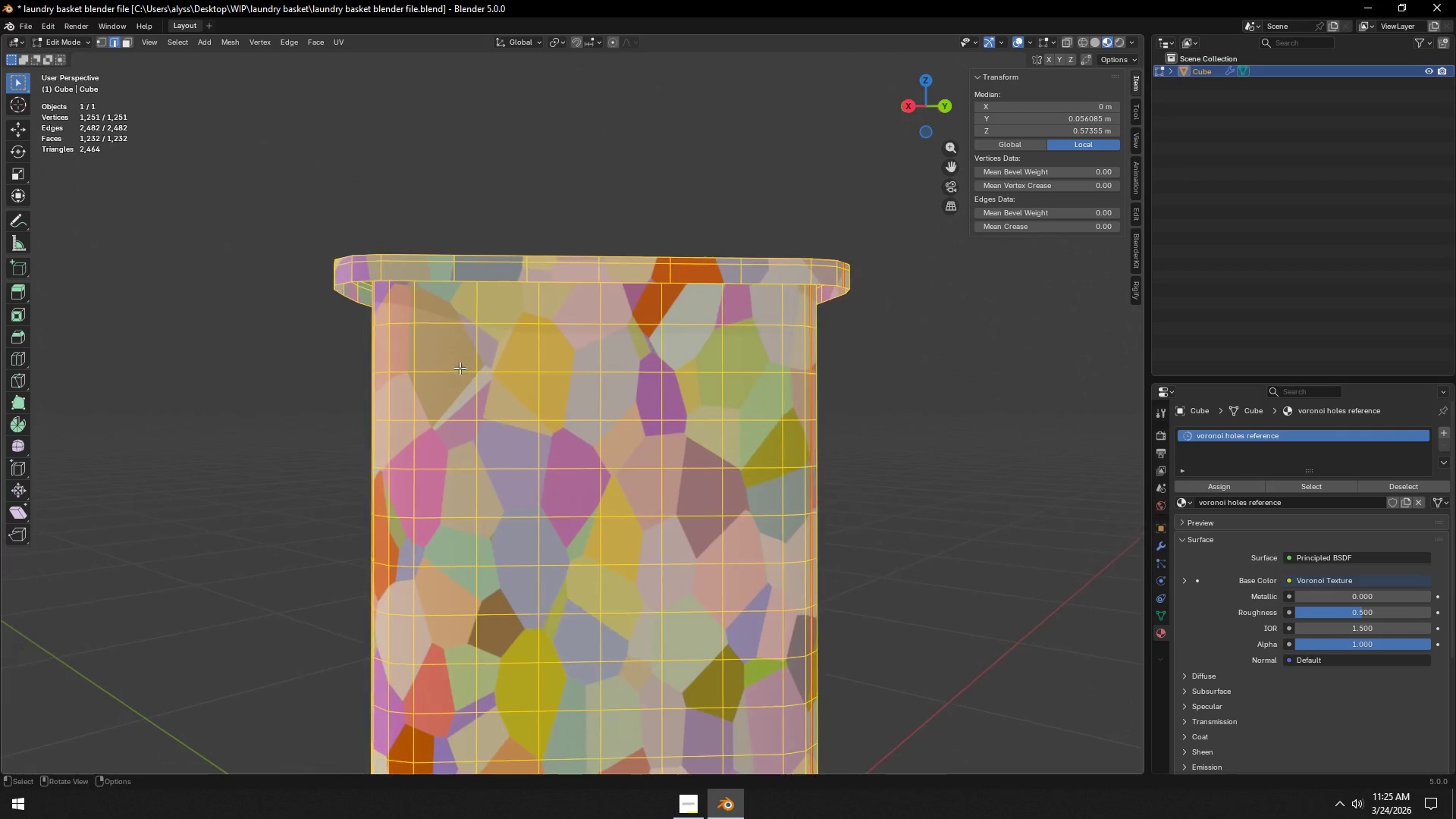 
hold_key(key=ShiftLeft, duration=1.09)
 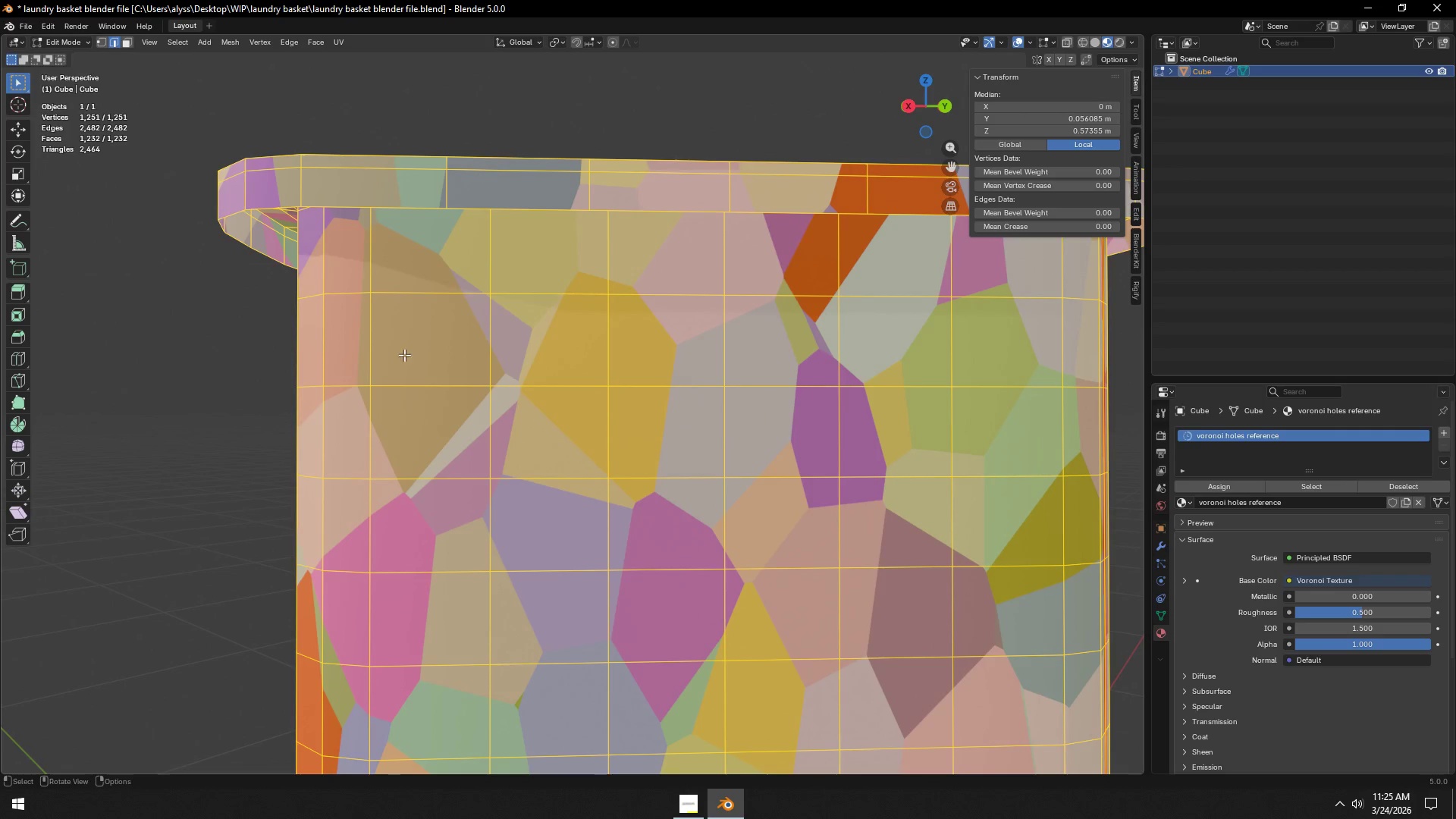 
scroll: coordinate [460, 368], scroll_direction: up, amount: 3.0
 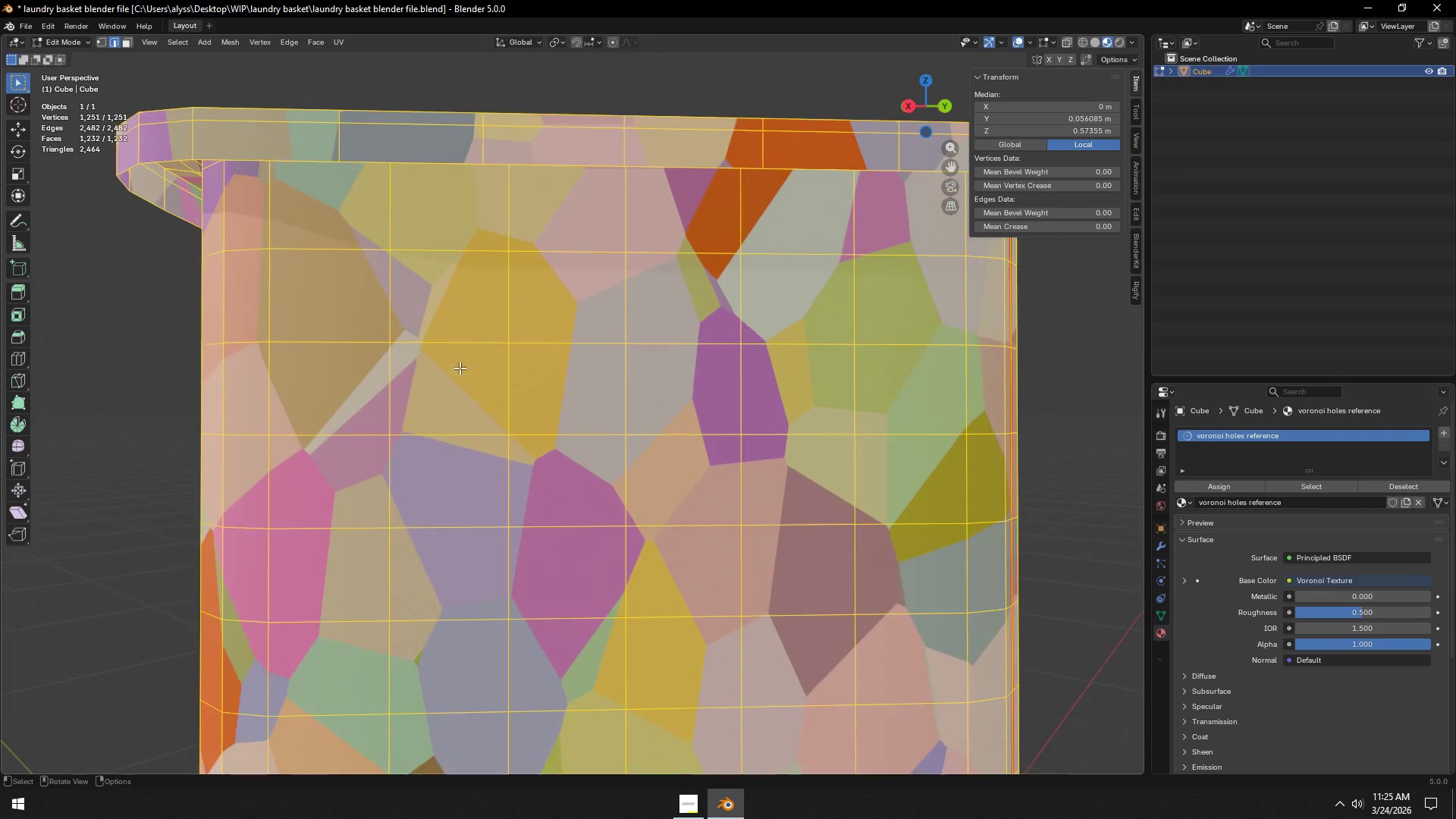 
hold_key(key=ShiftLeft, duration=0.34)
 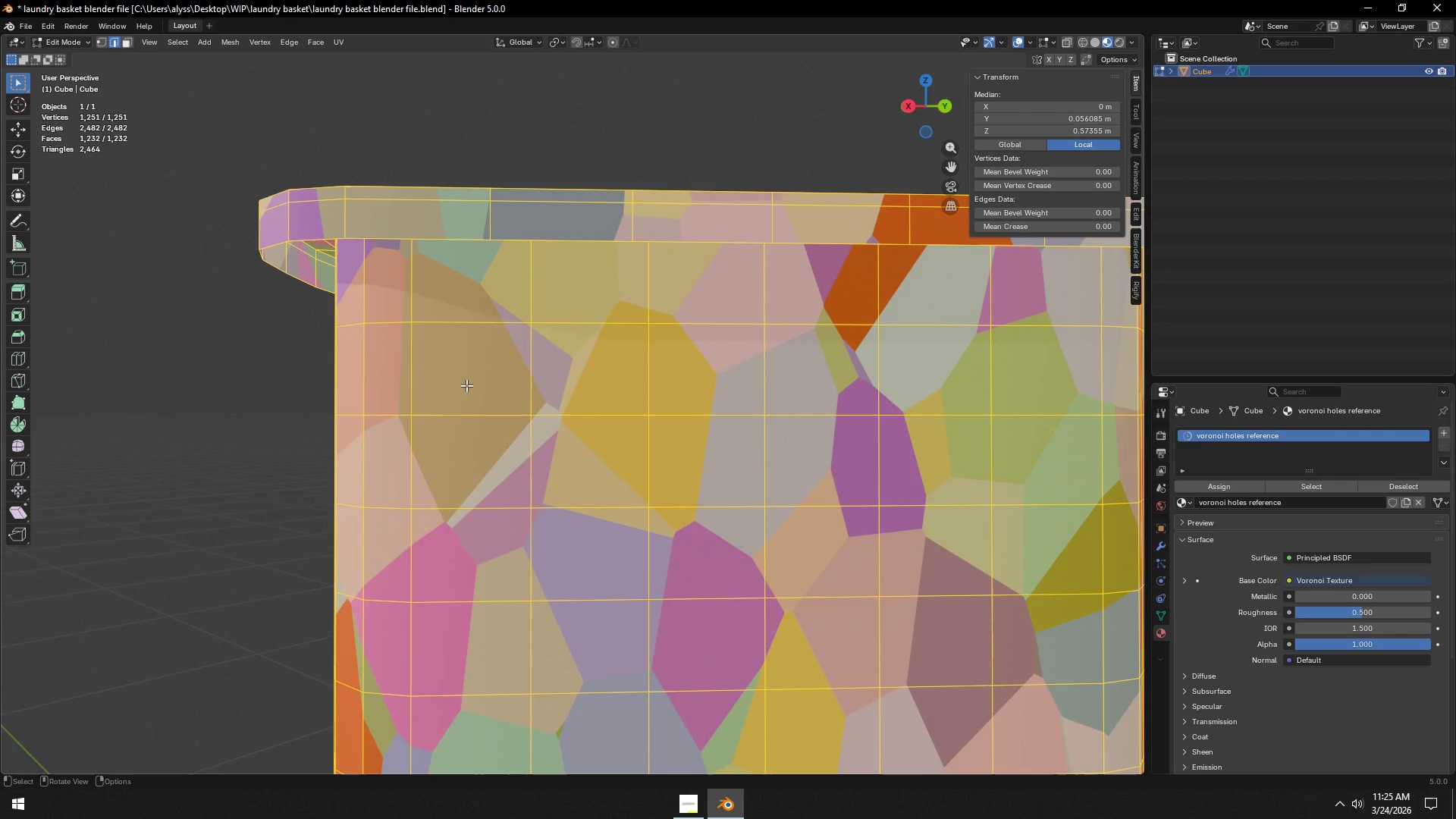 
scroll: coordinate [488, 393], scroll_direction: down, amount: 3.0
 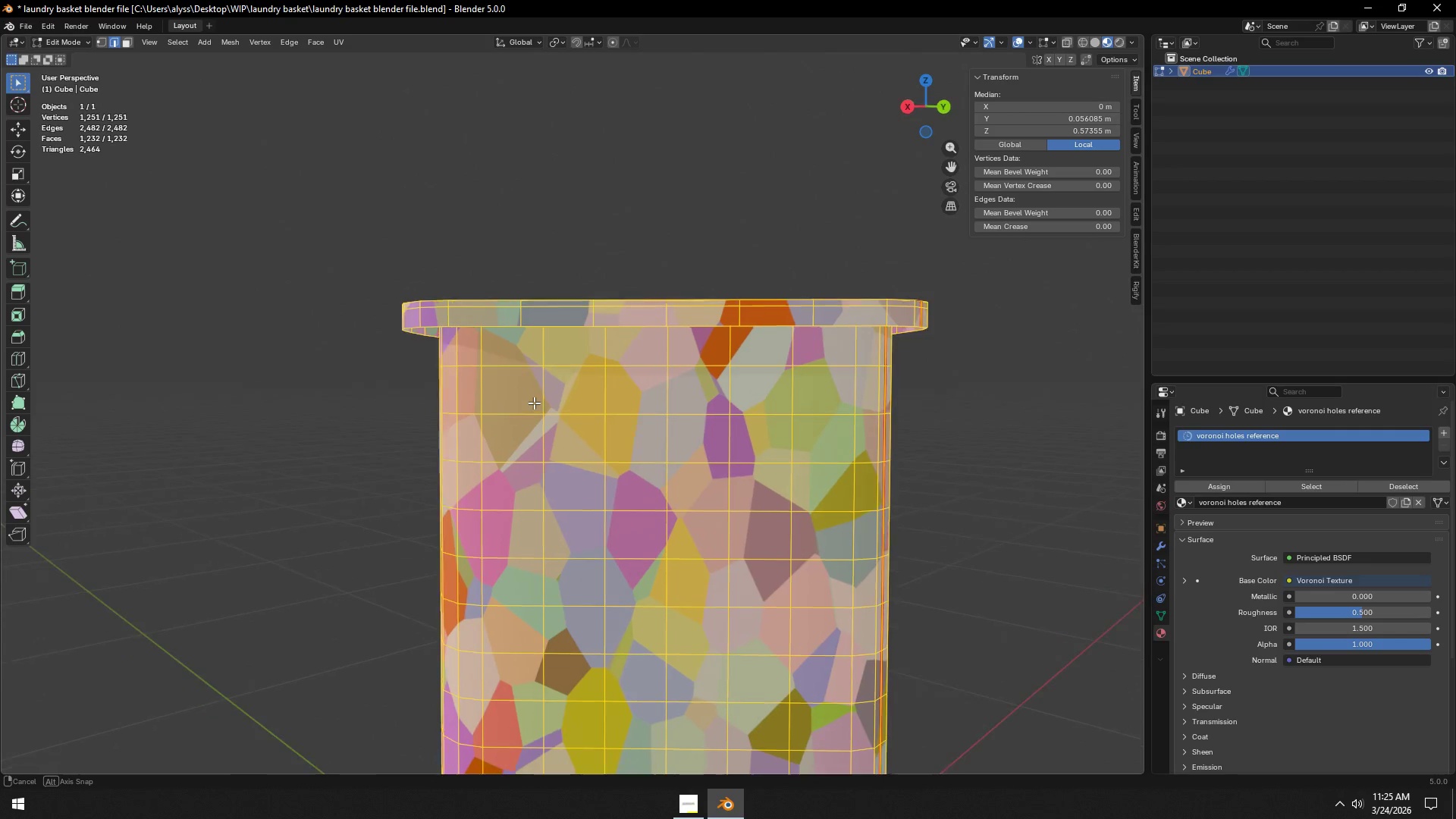 
key(Control+ControlLeft)
 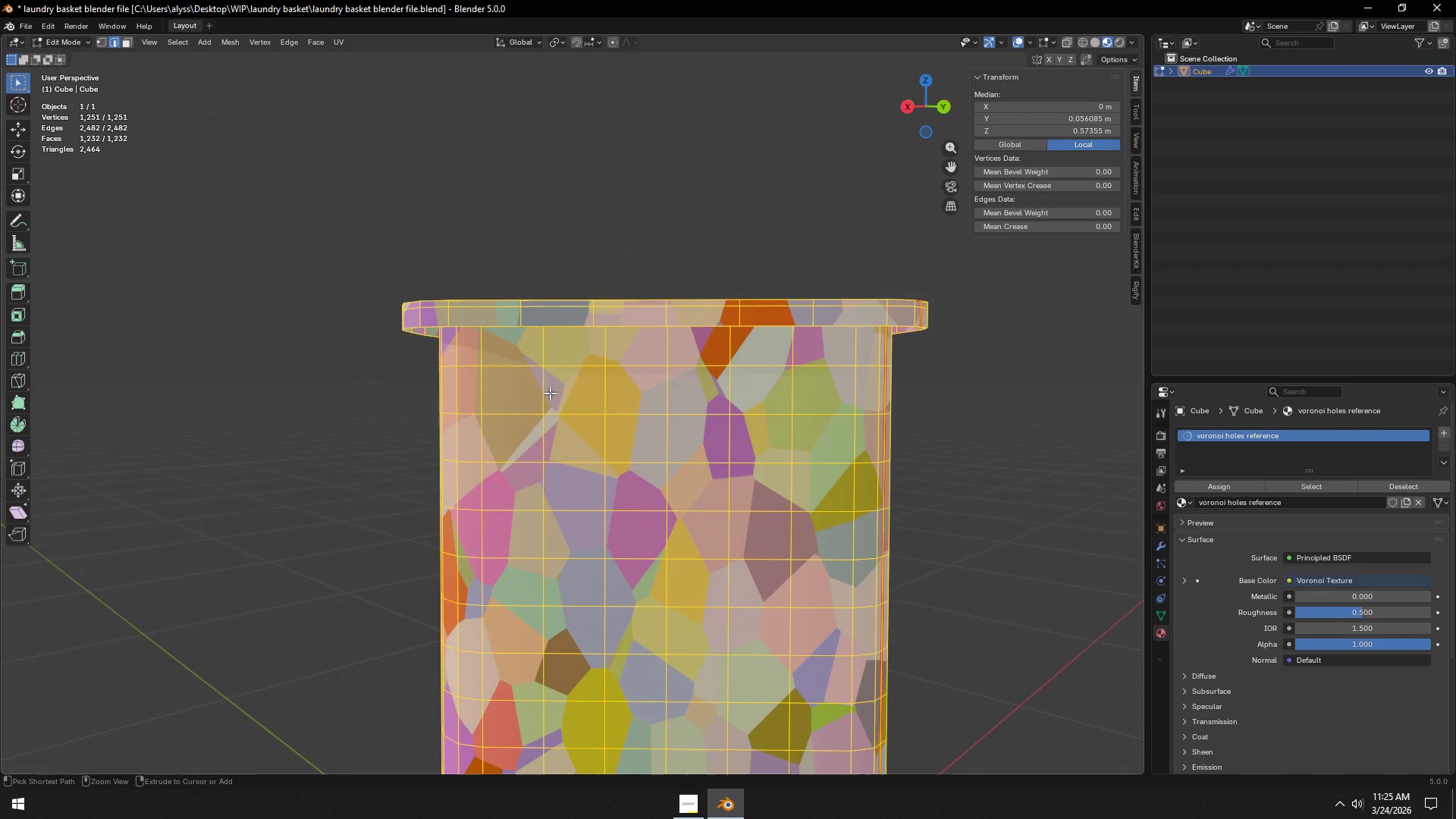 
key(Control+R)
 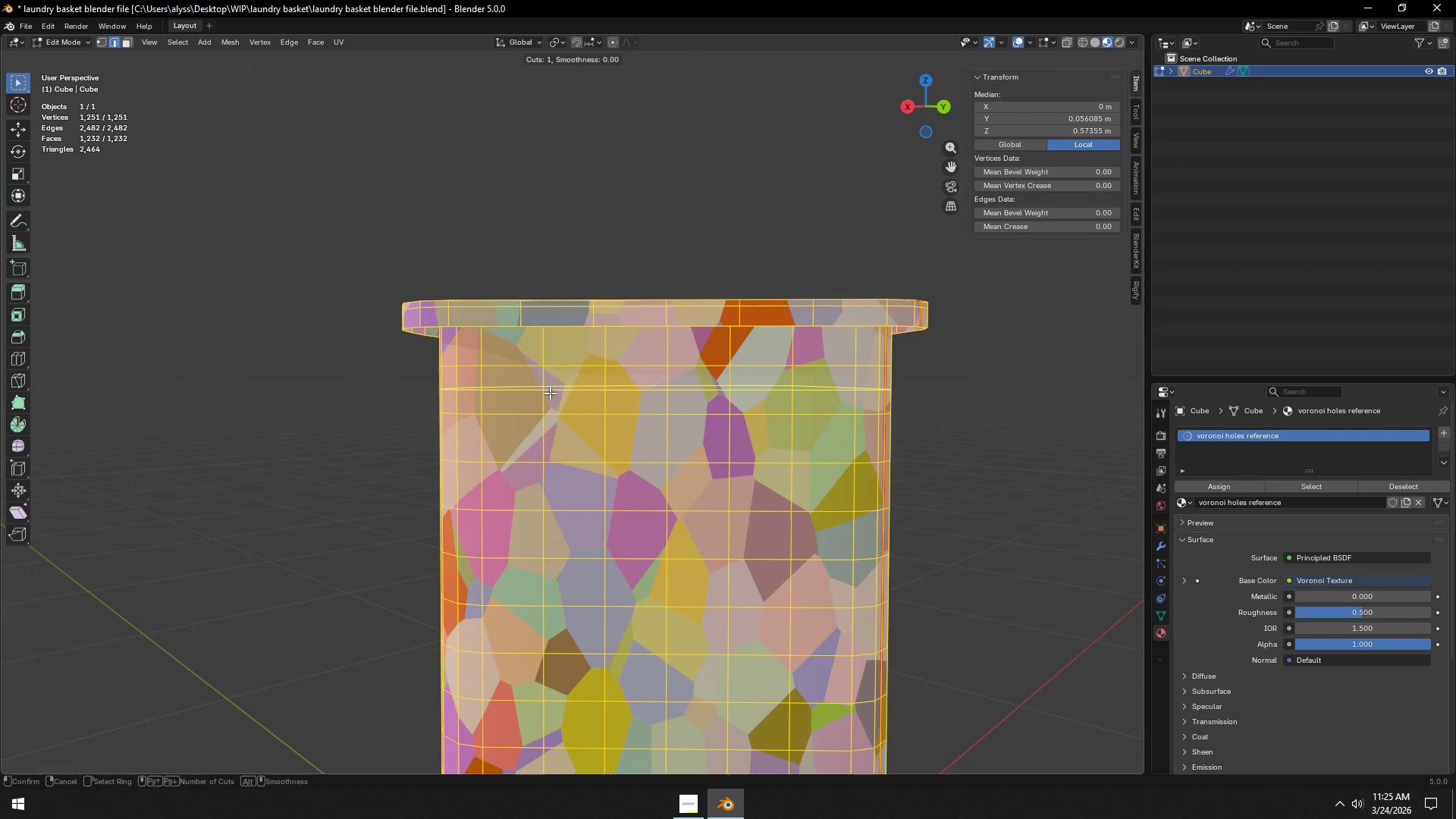 
right_click([550, 393])
 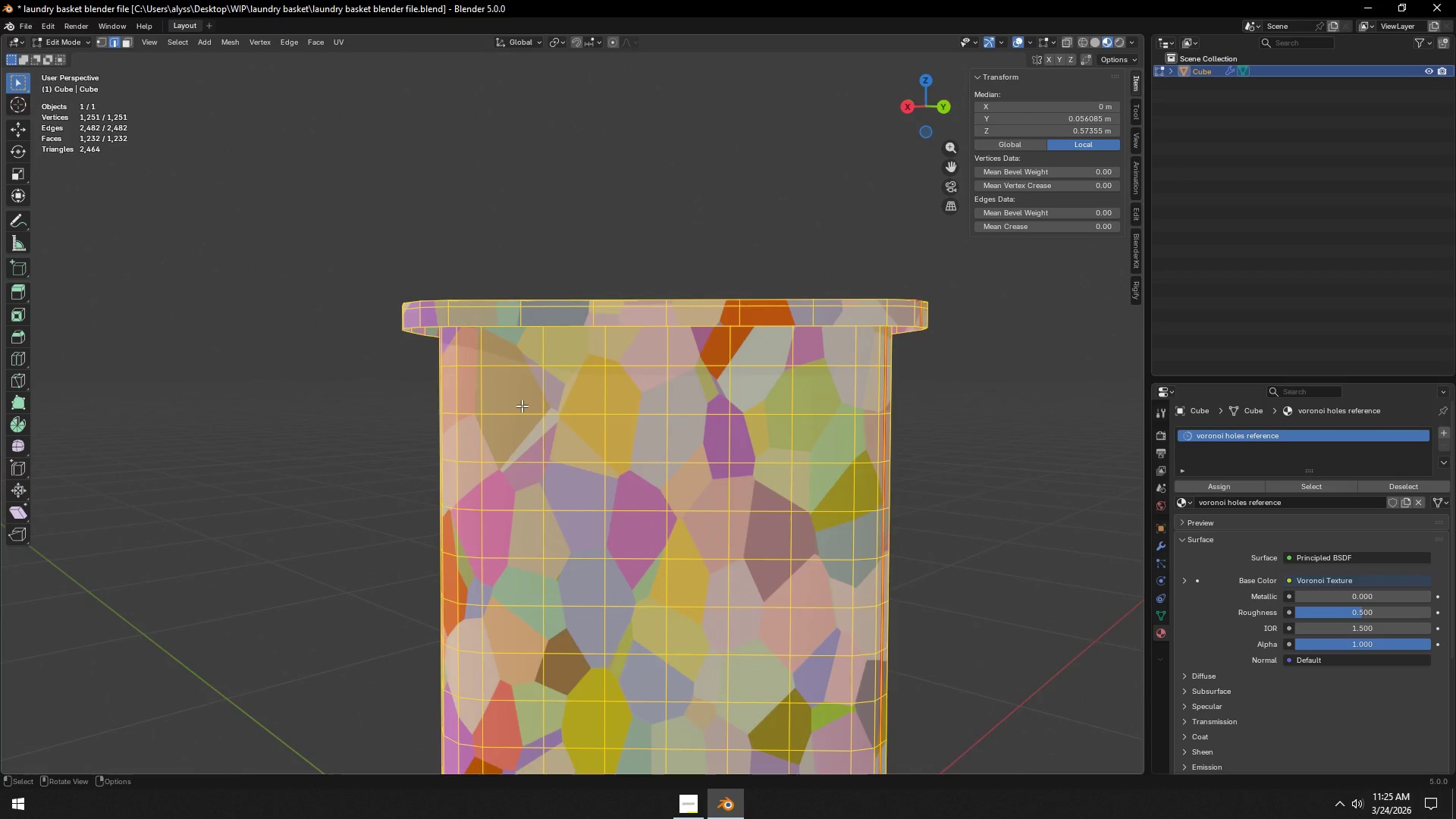 
hold_key(key=ShiftLeft, duration=0.44)
 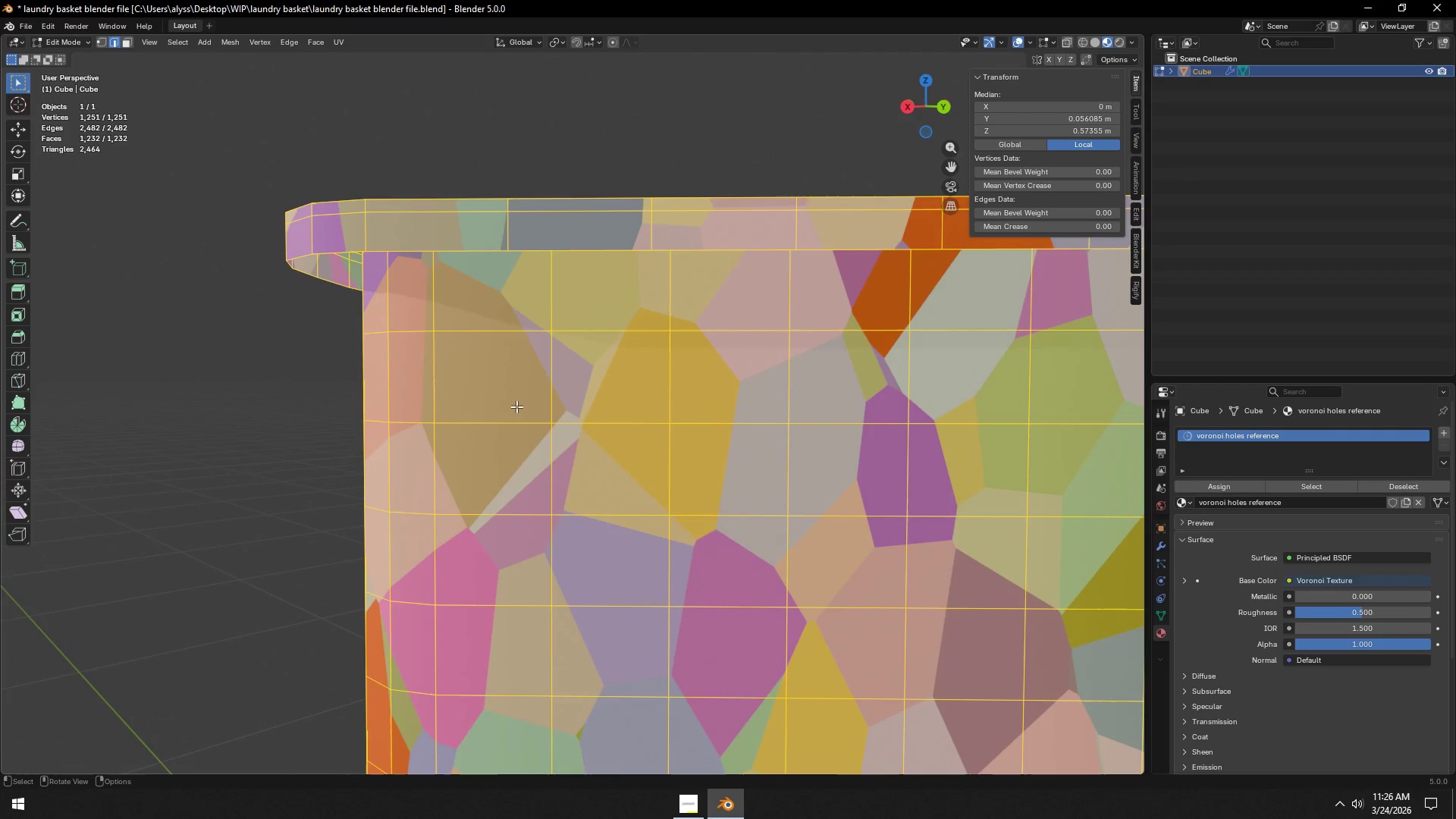 
scroll: coordinate [516, 406], scroll_direction: up, amount: 4.0
 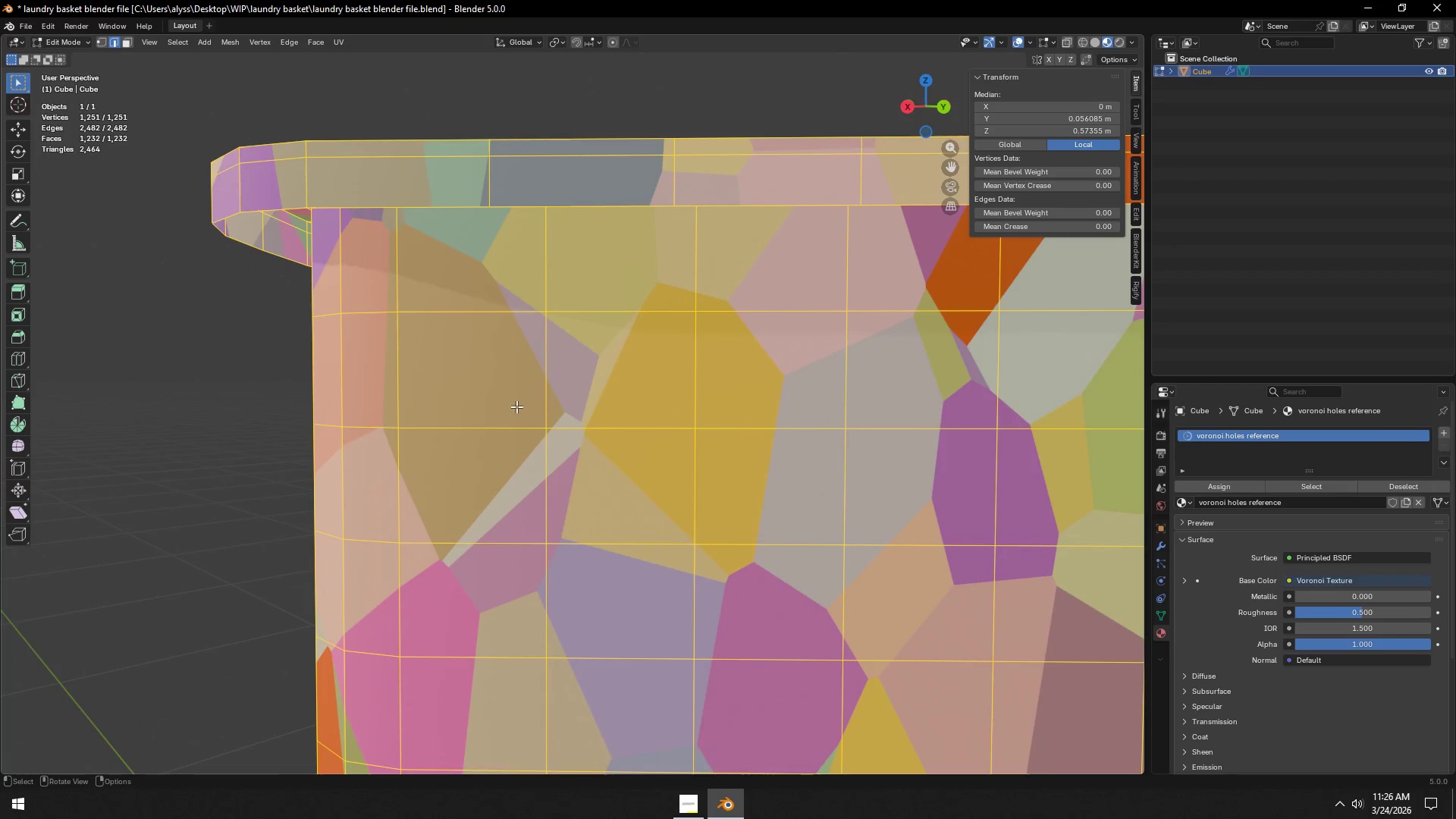 
hold_key(key=ShiftLeft, duration=0.45)
 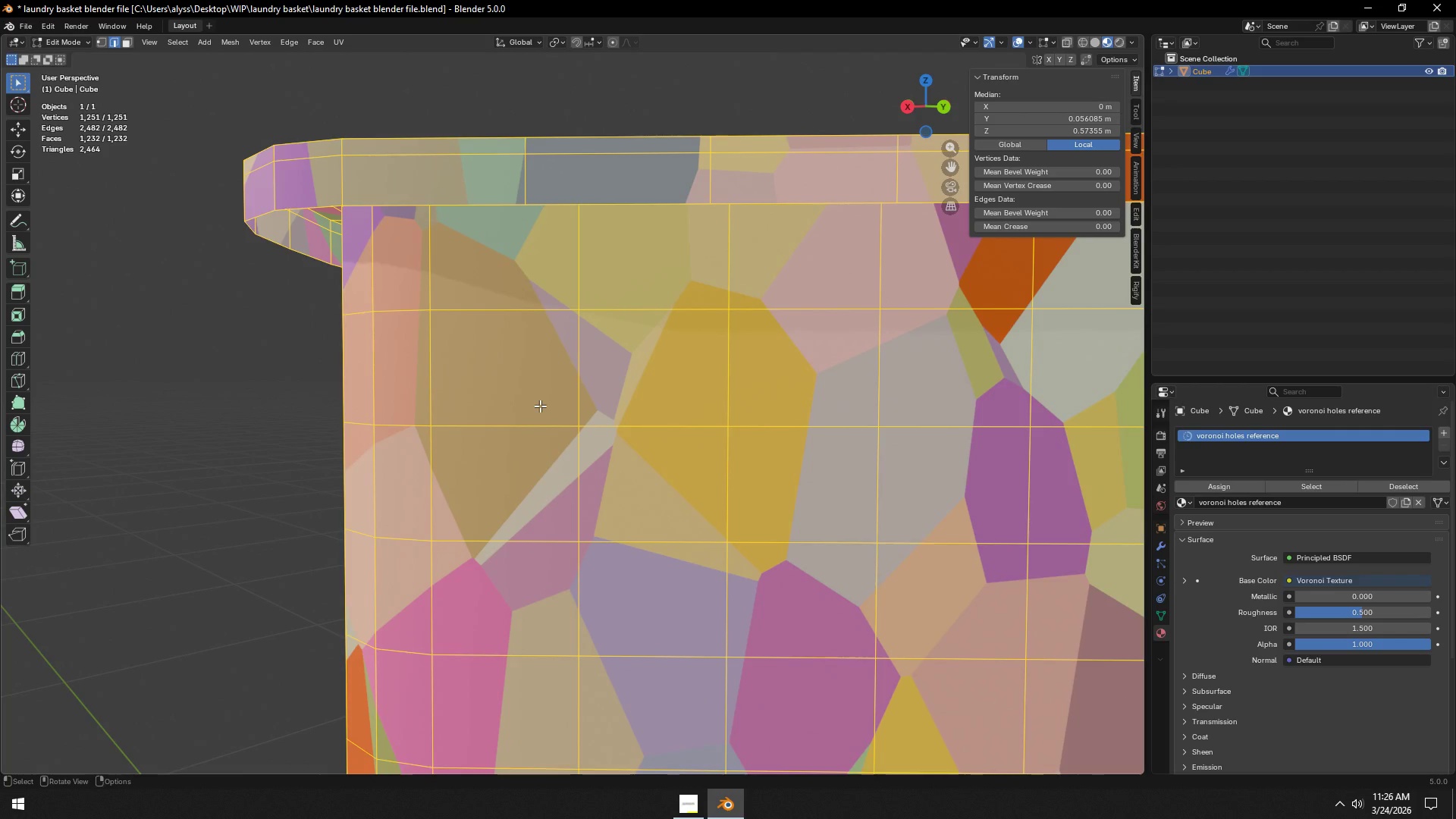 
scroll: coordinate [540, 406], scroll_direction: up, amount: 1.0
 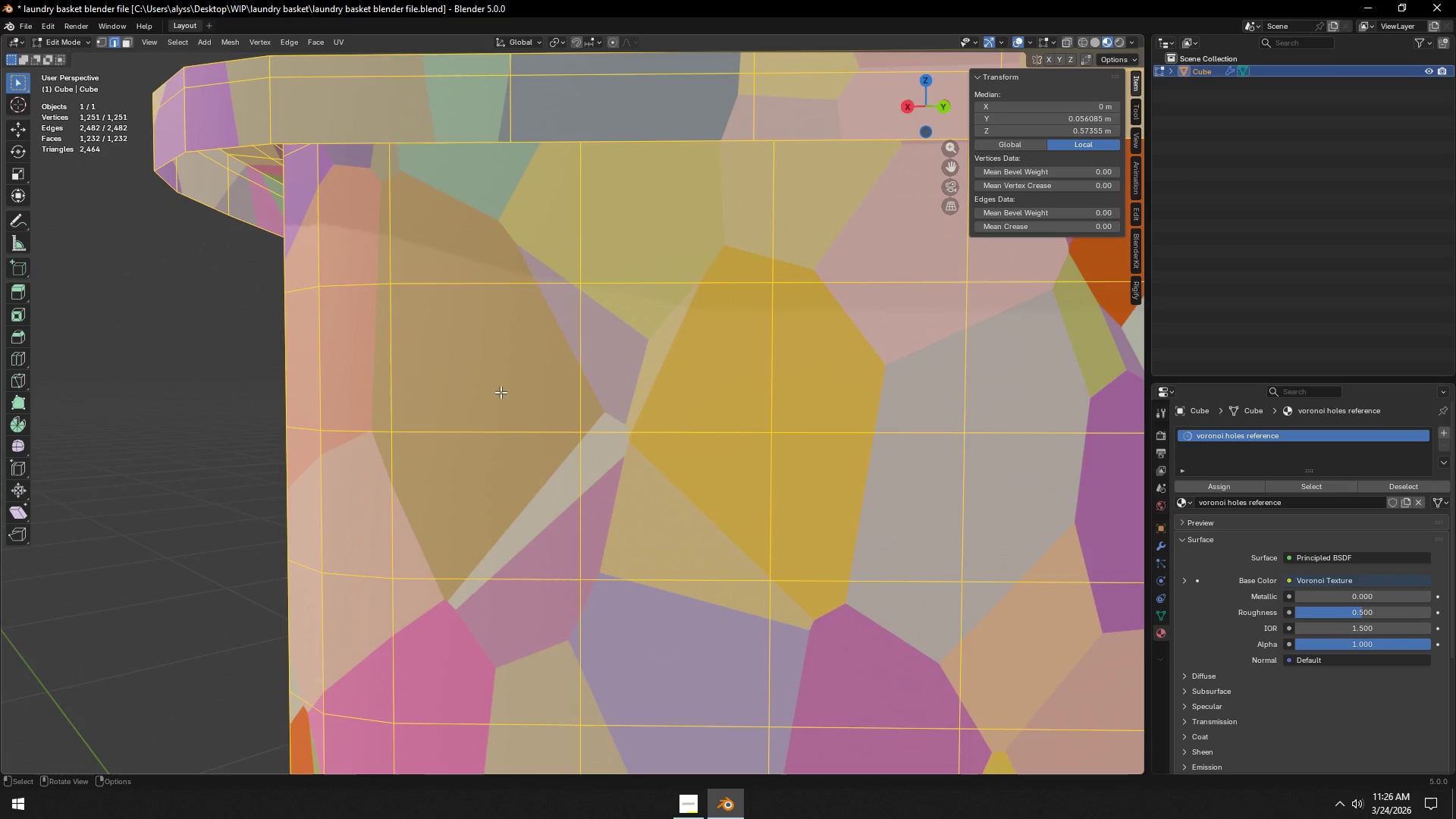 
key(J)
 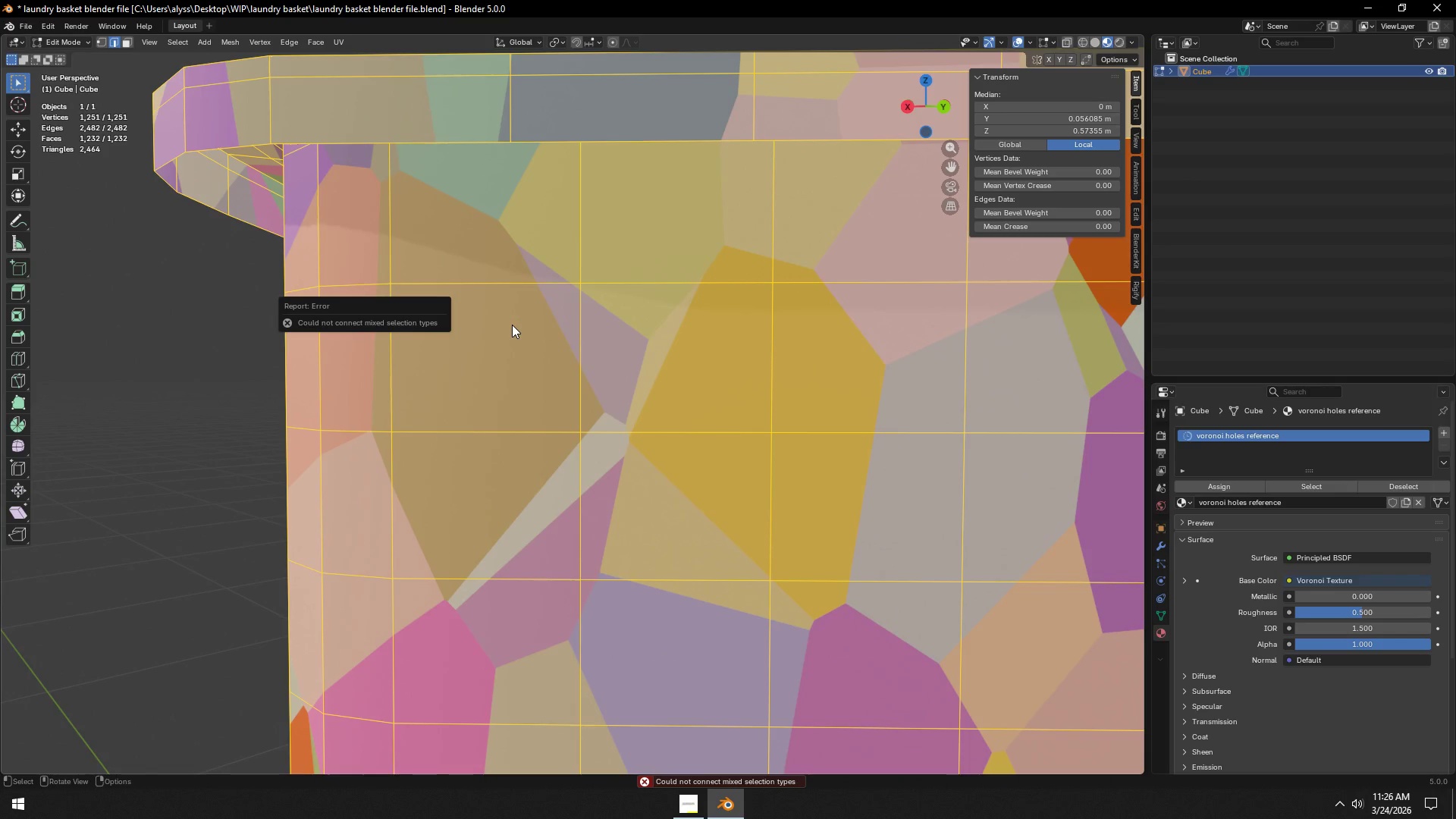 
left_click([512, 325])
 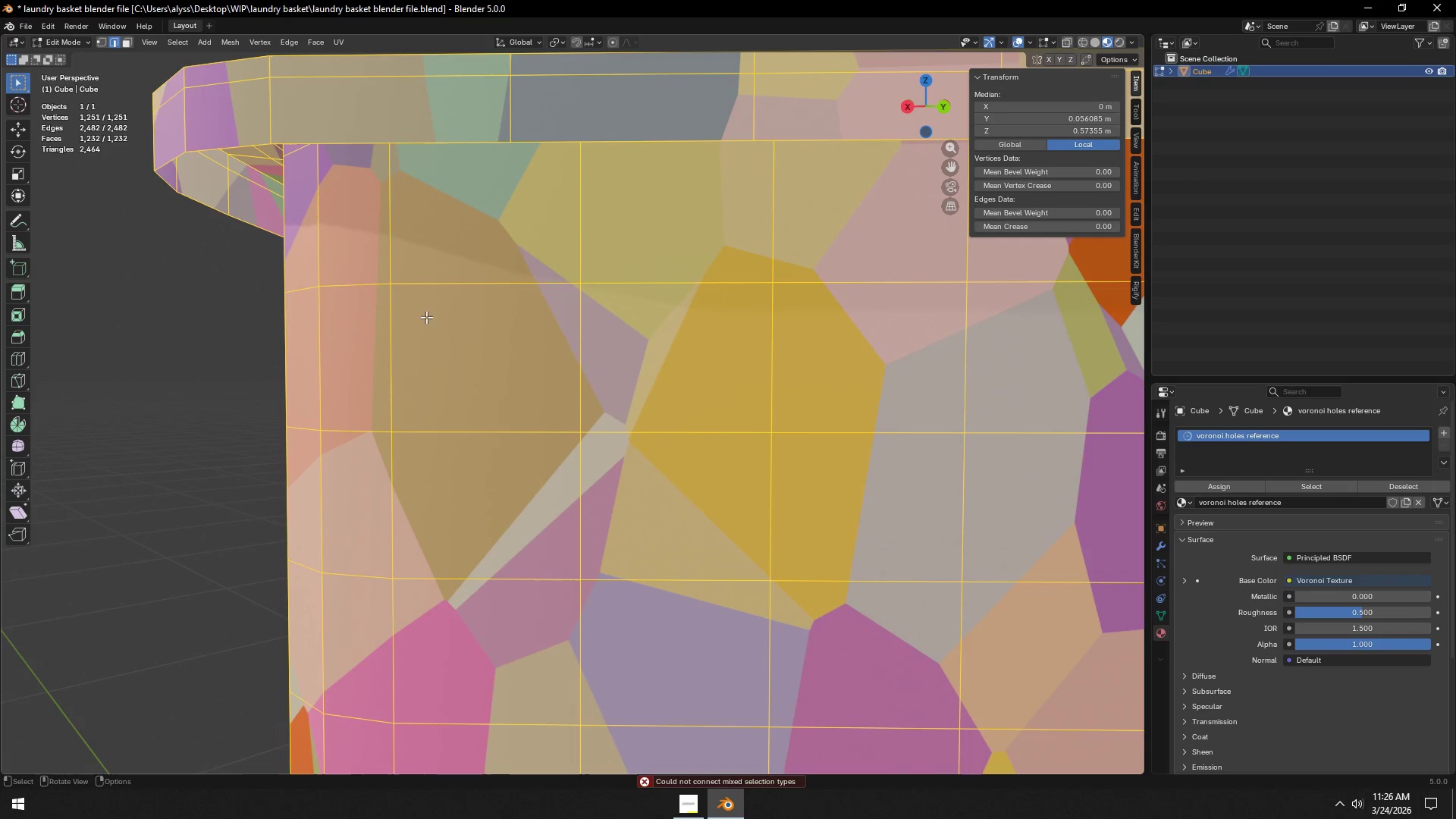 
key(K)
 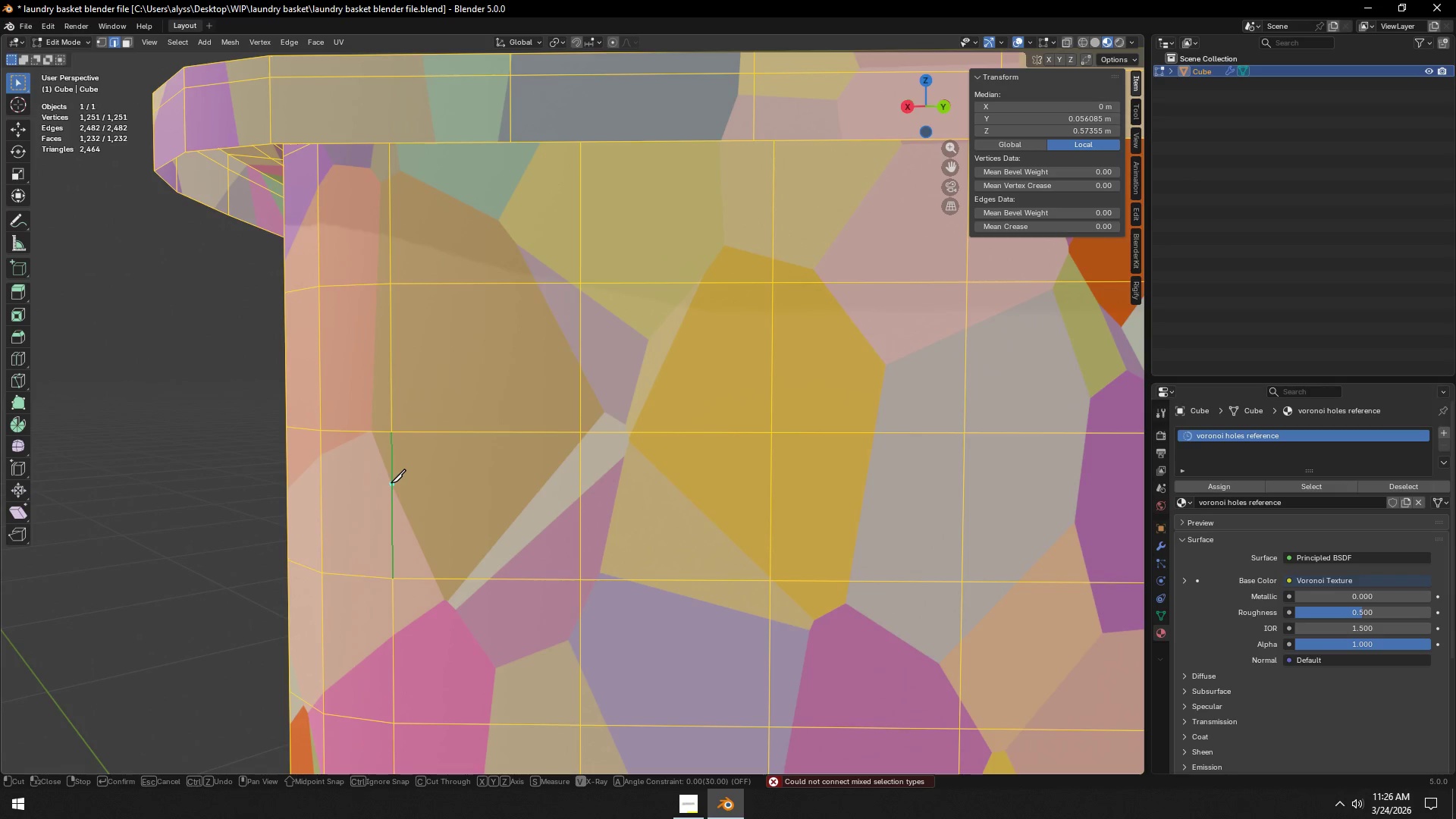 
wait(5.5)
 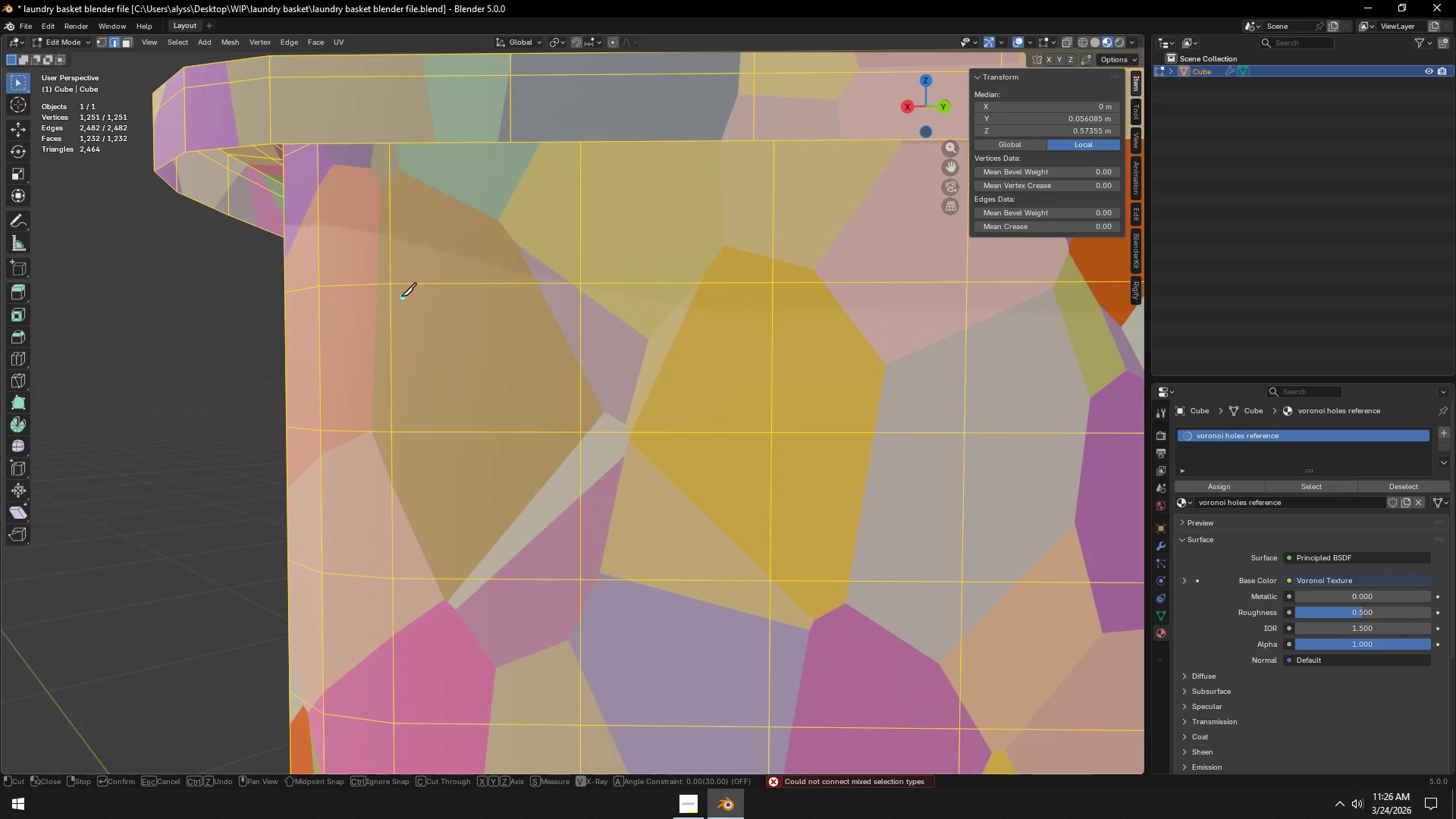 
left_click([391, 484])
 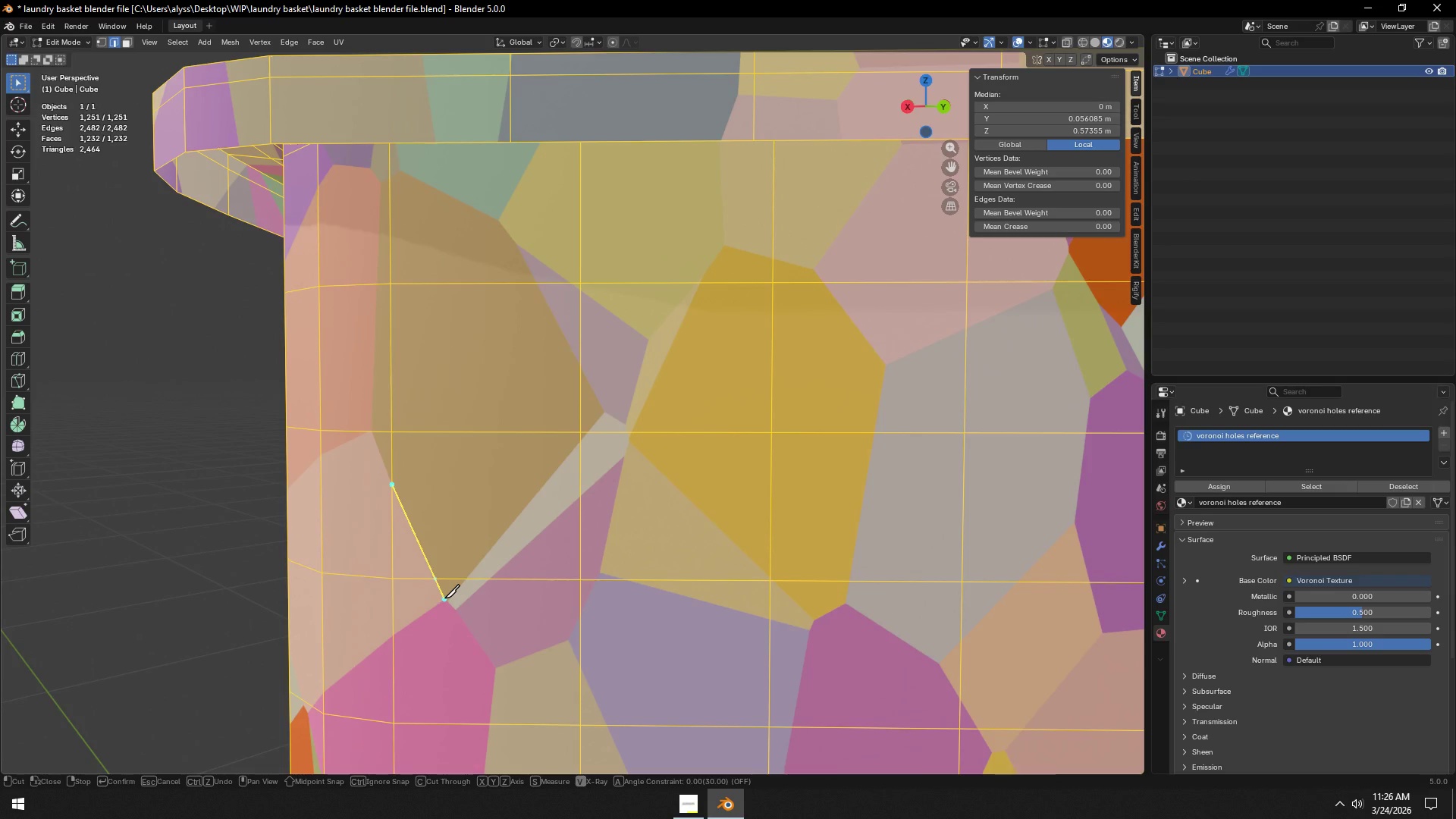 
right_click([444, 598])
 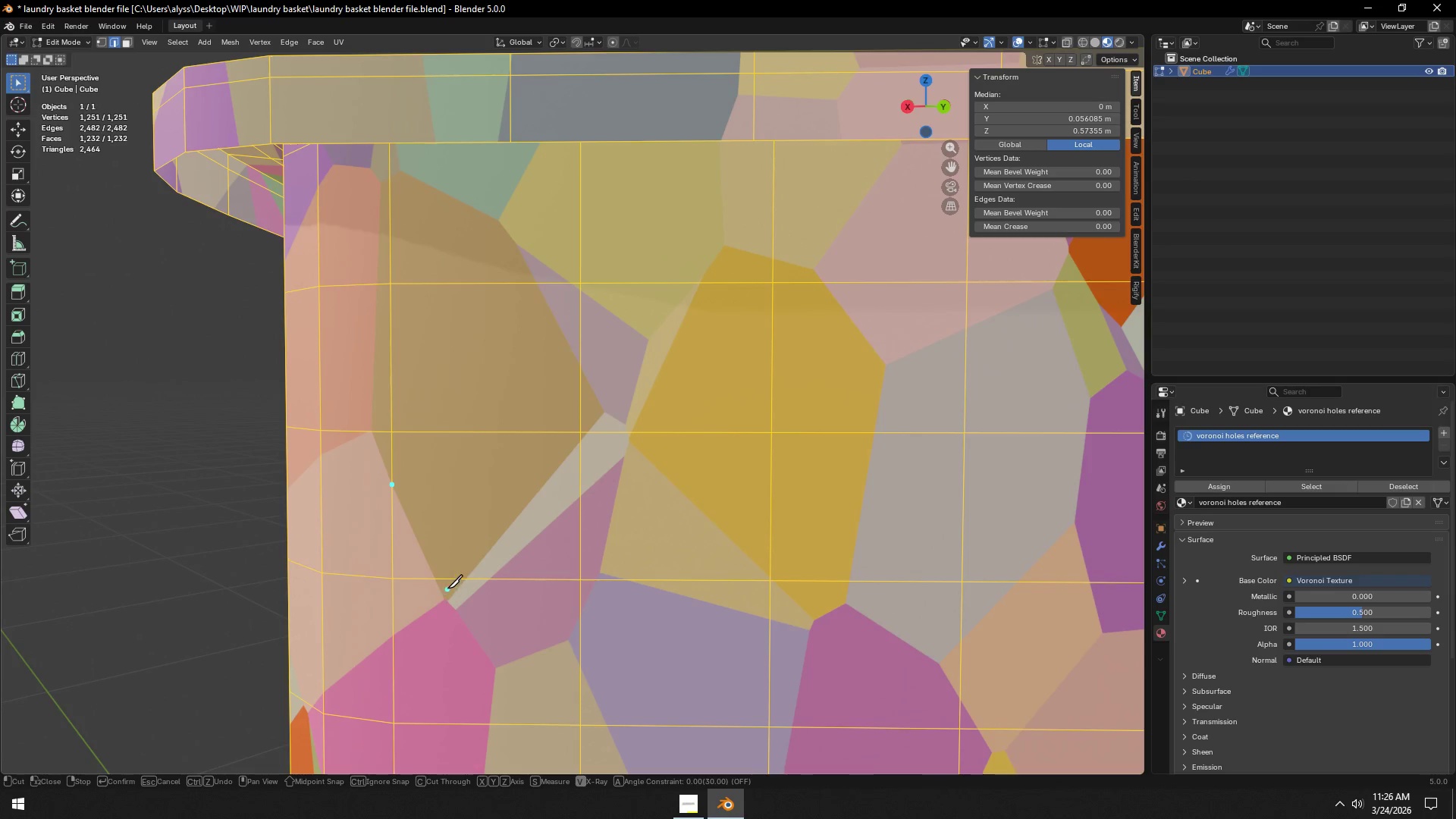 
key(Control+Z)
 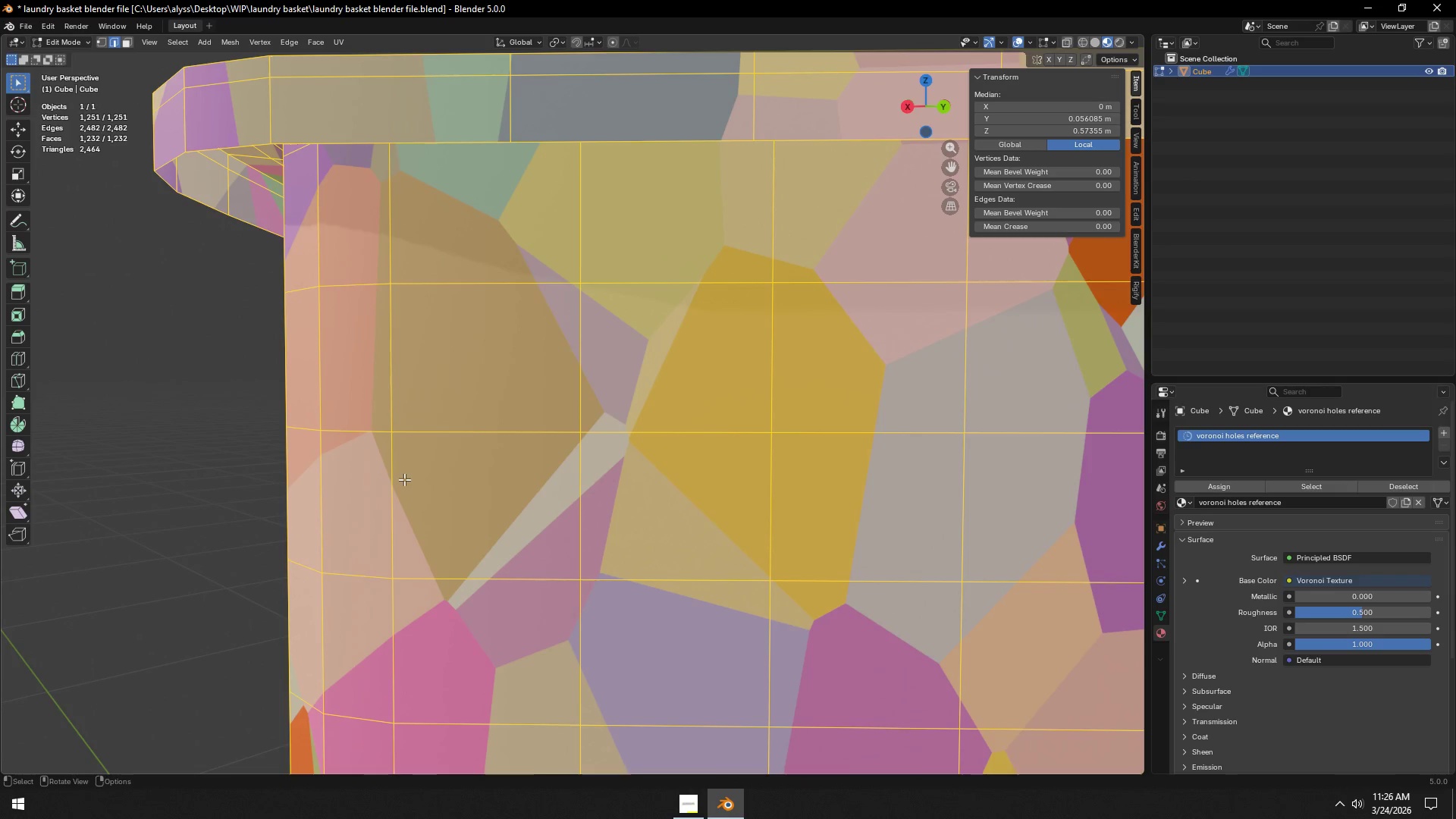 
key(K)
 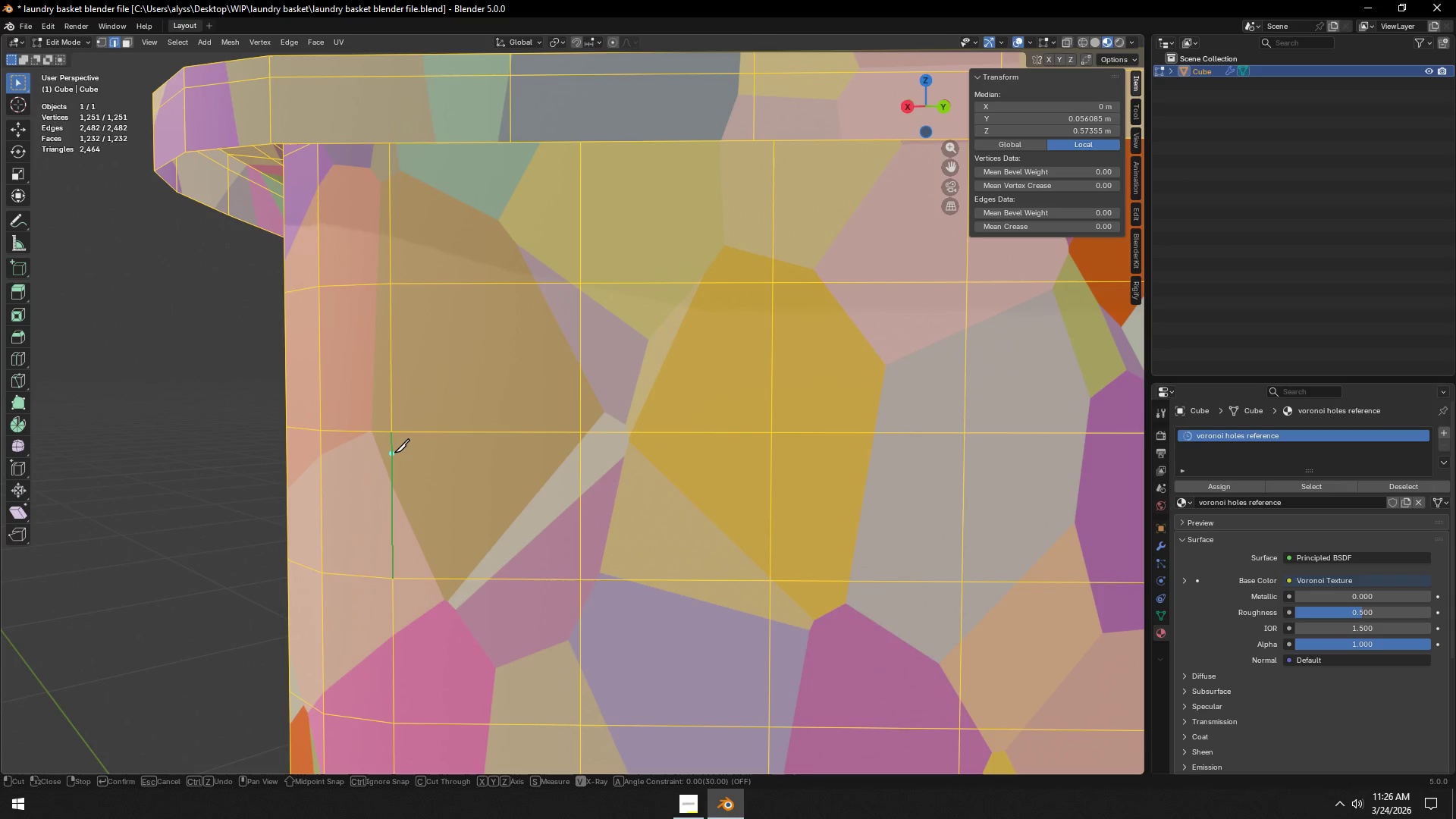 
left_click([394, 451])
 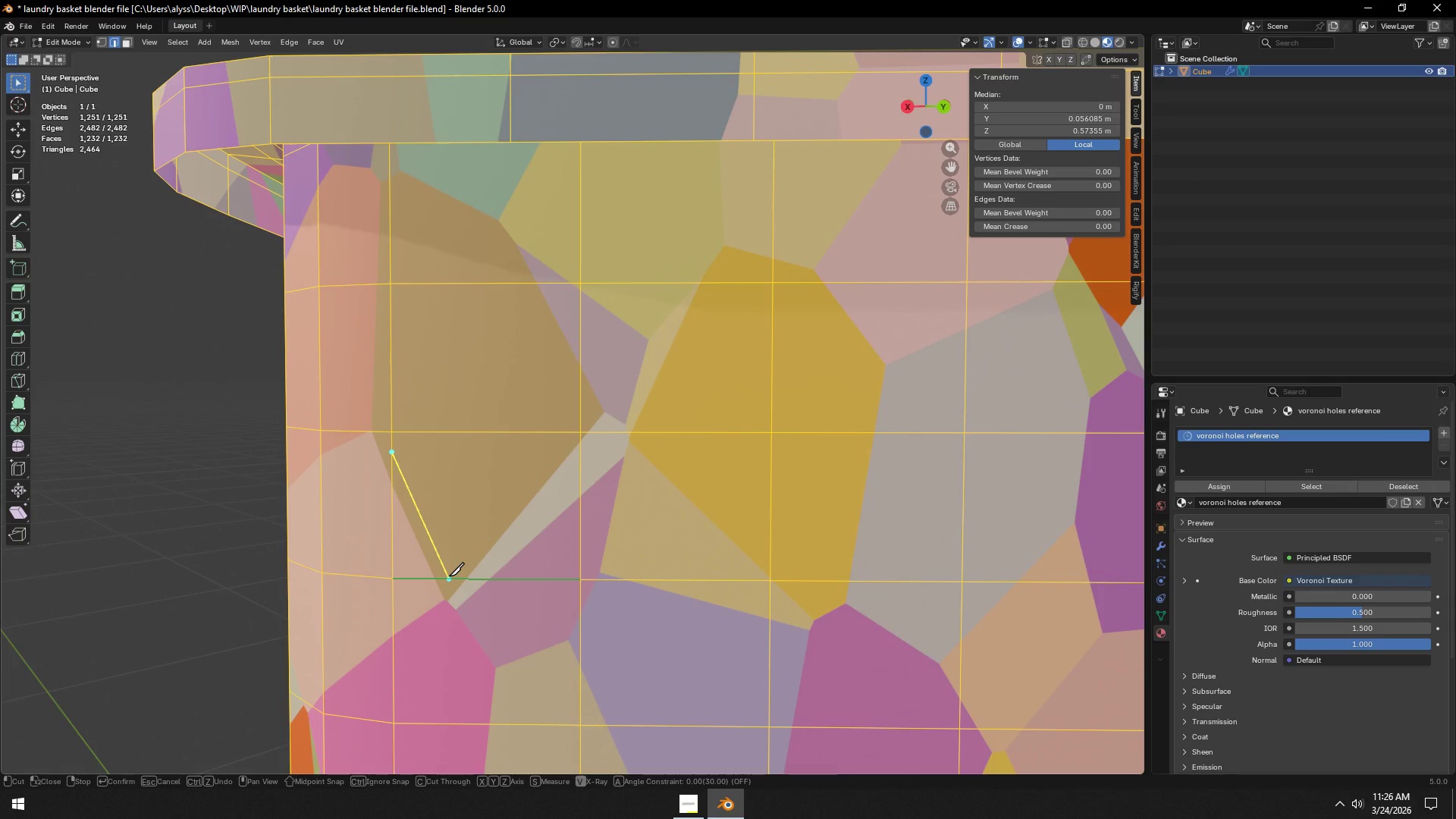 
left_click([449, 576])
 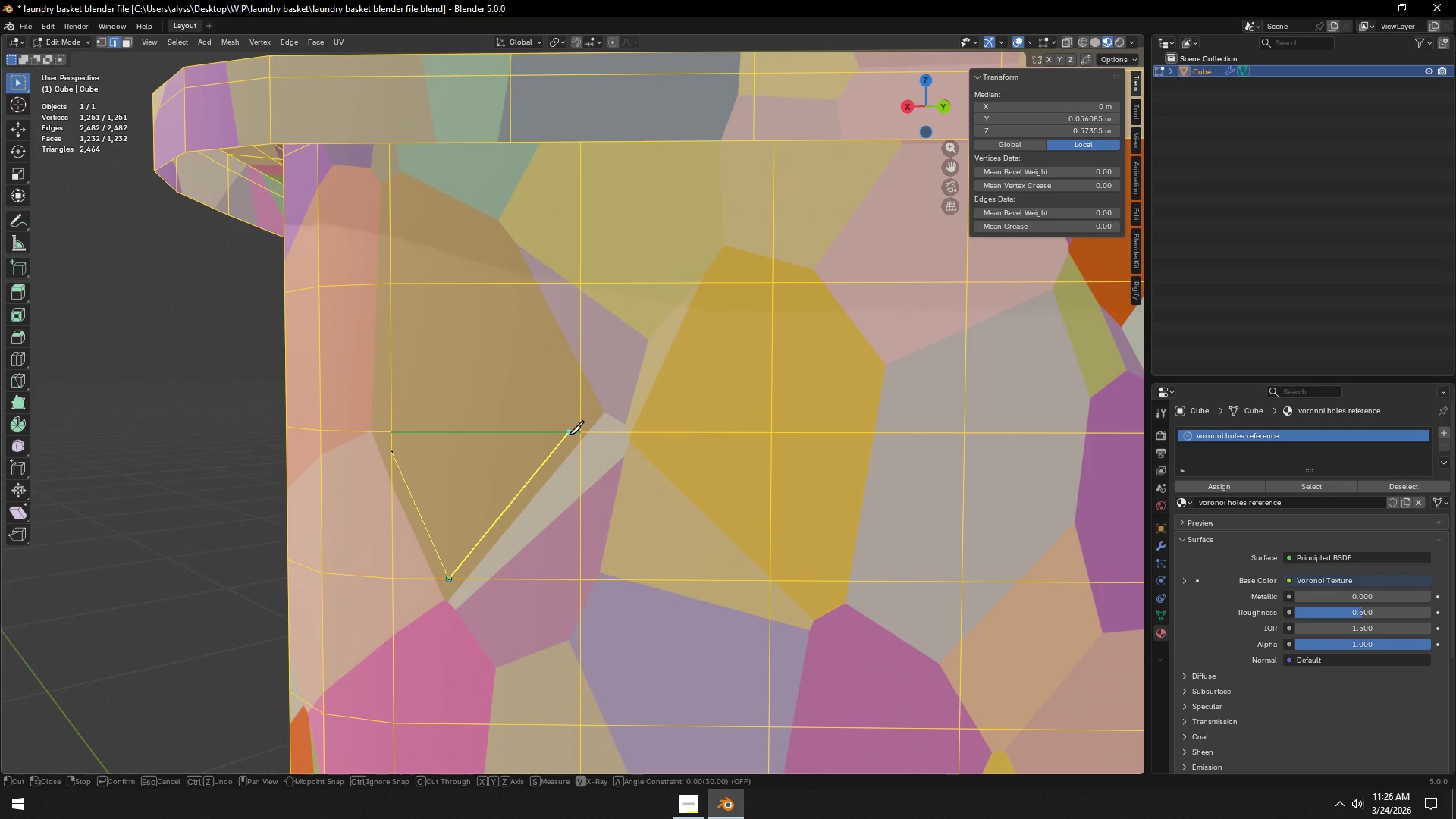 
left_click([569, 435])
 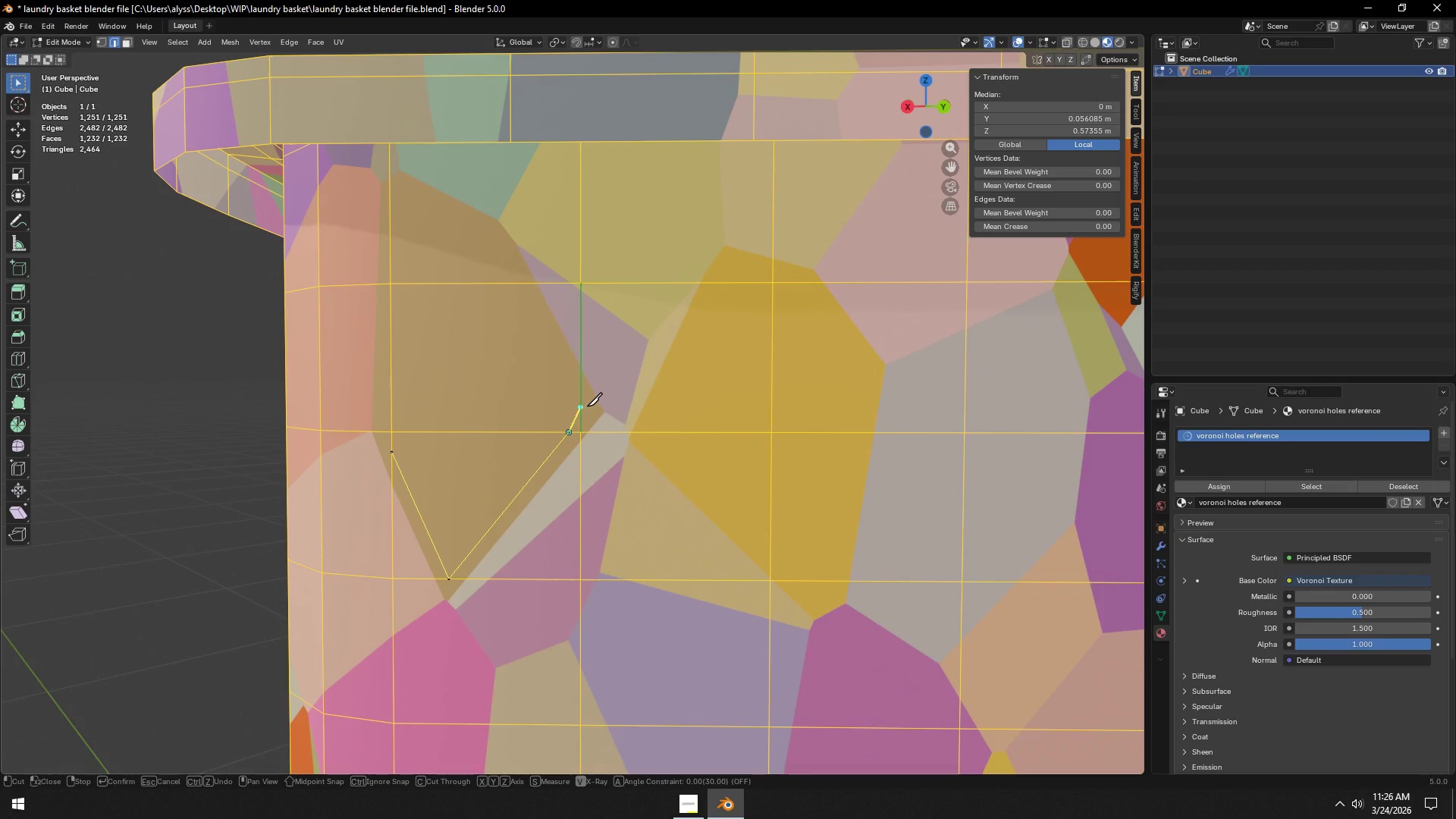 
left_click([588, 407])
 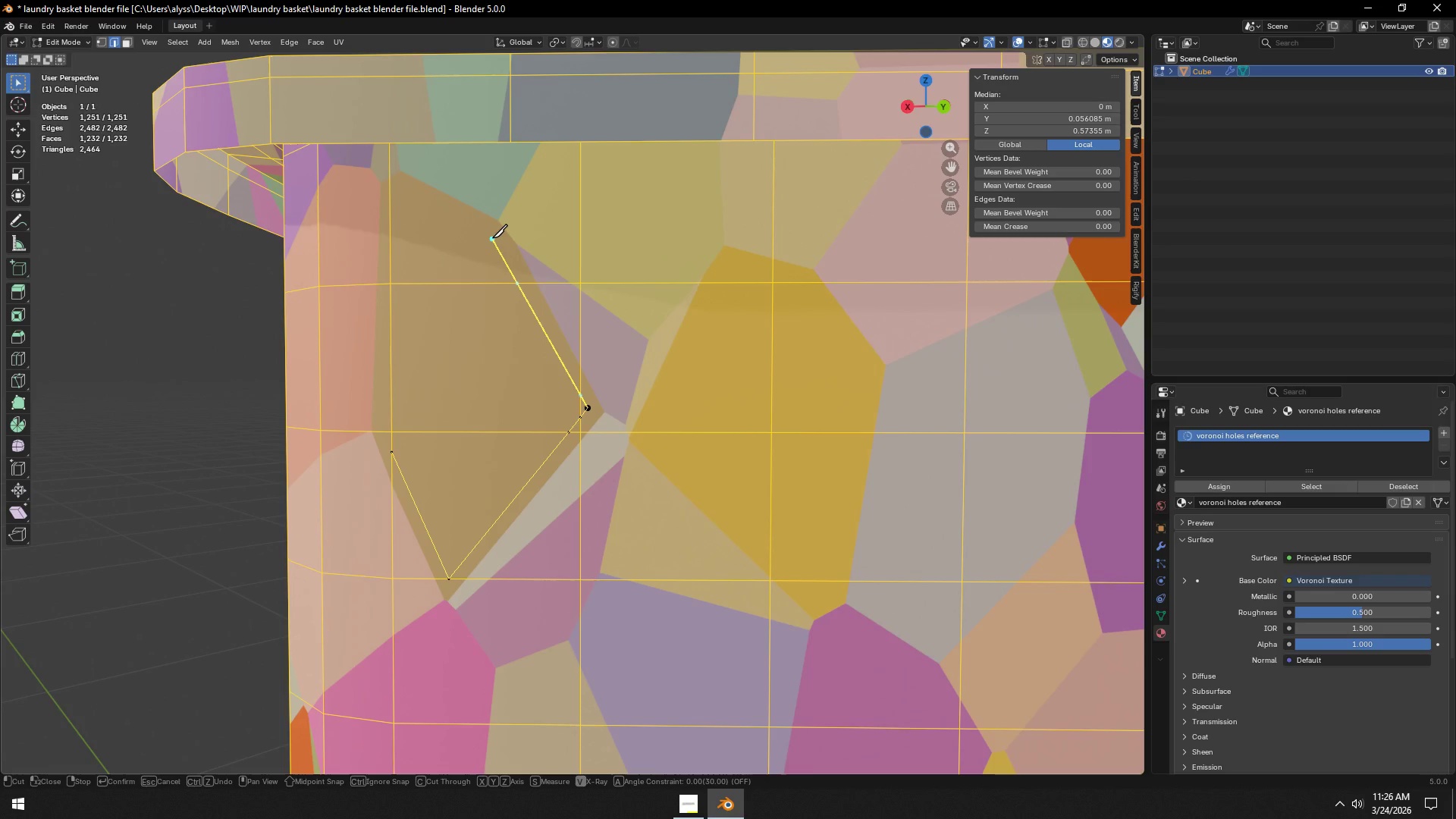 
left_click([492, 238])
 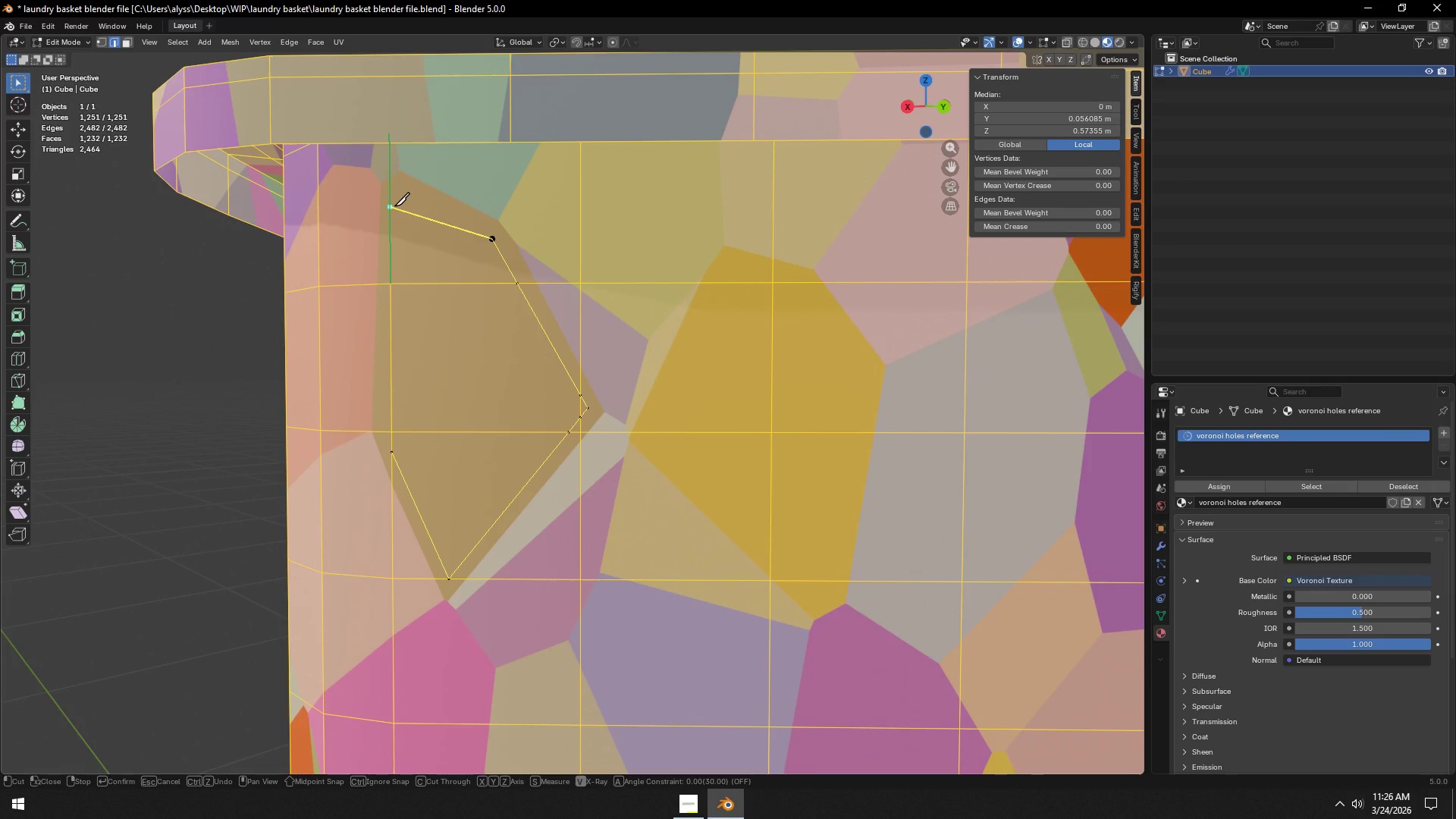 
left_click([394, 206])
 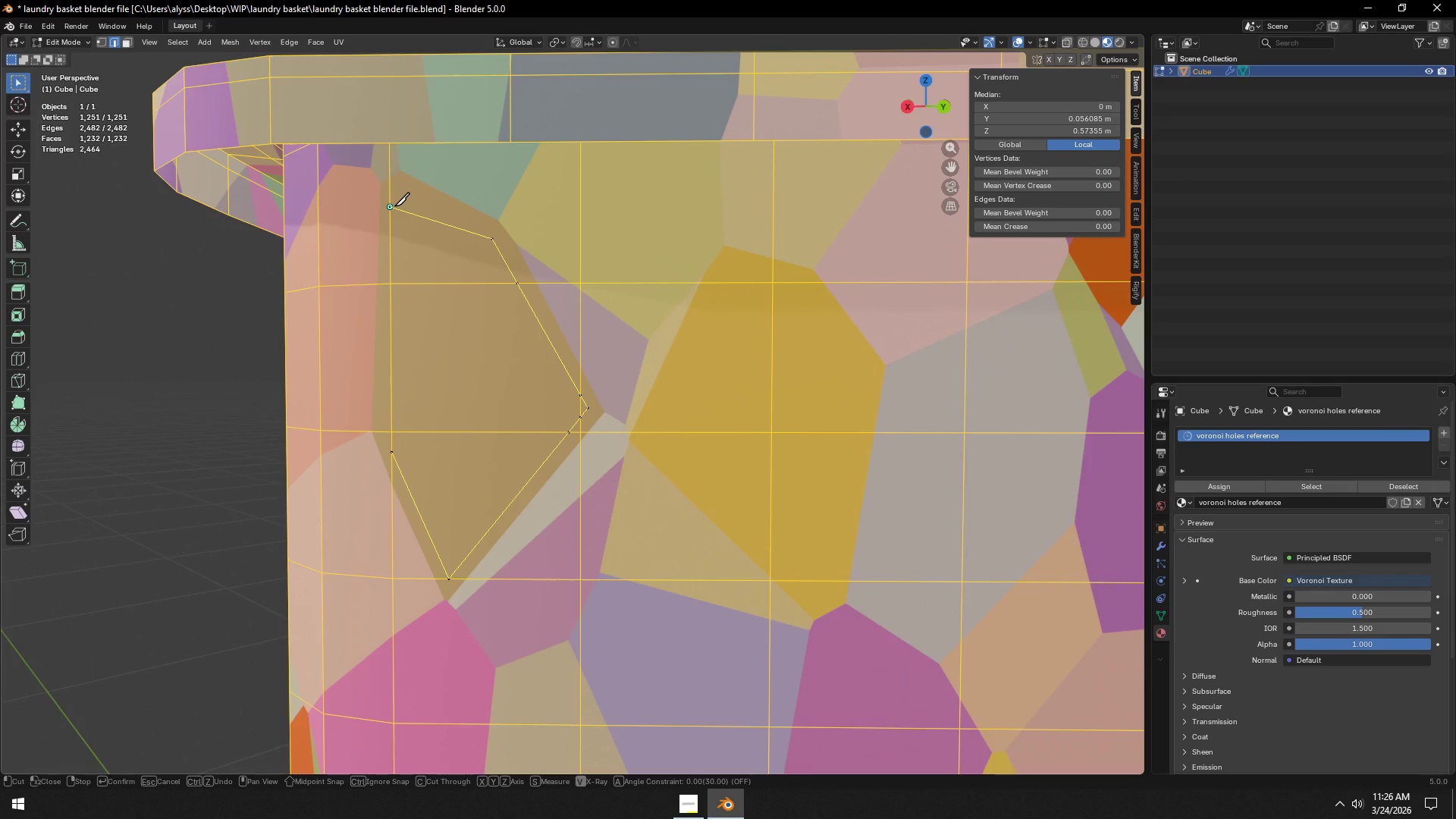 
key(Space)
 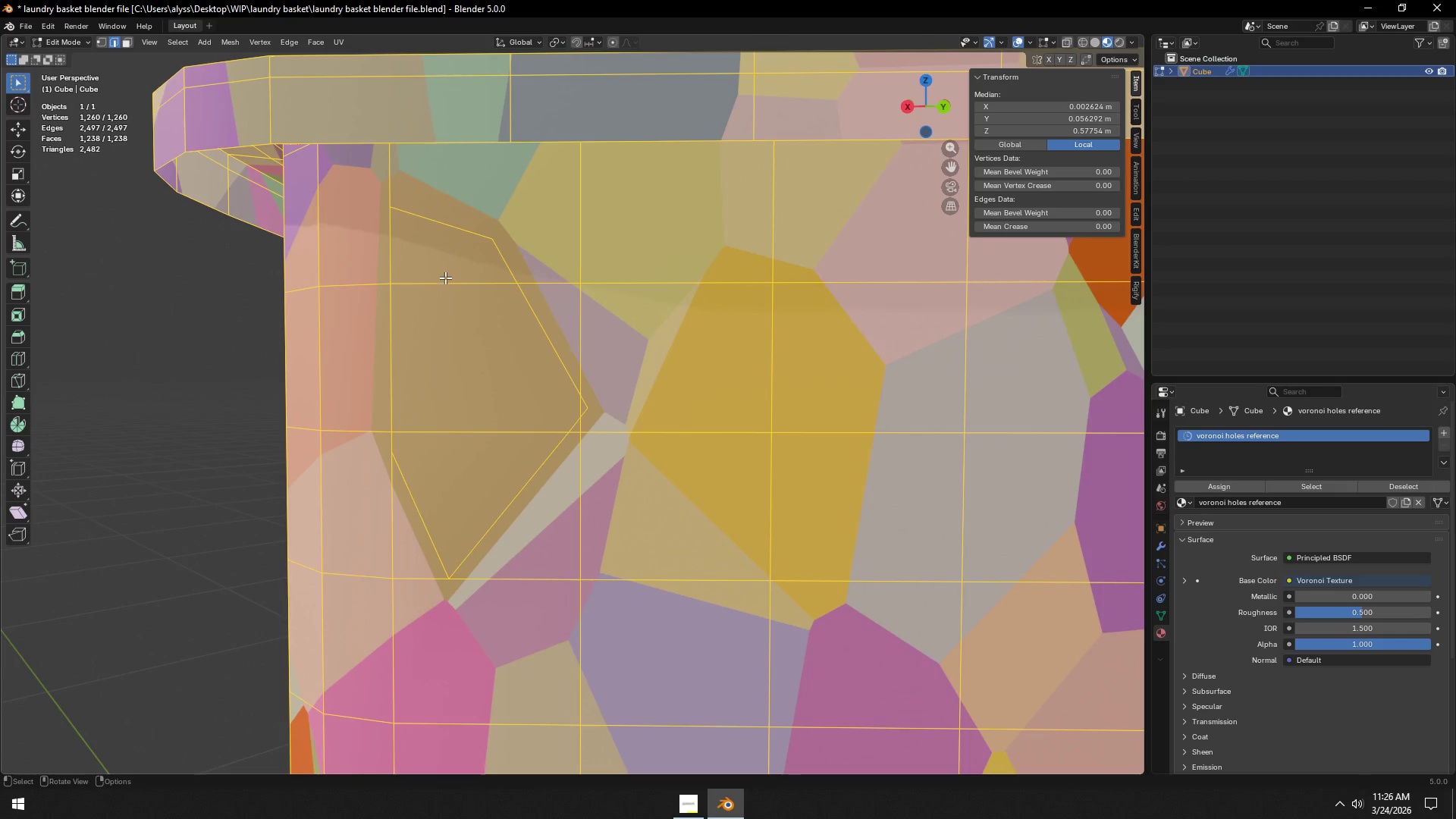 
left_click([445, 284])
 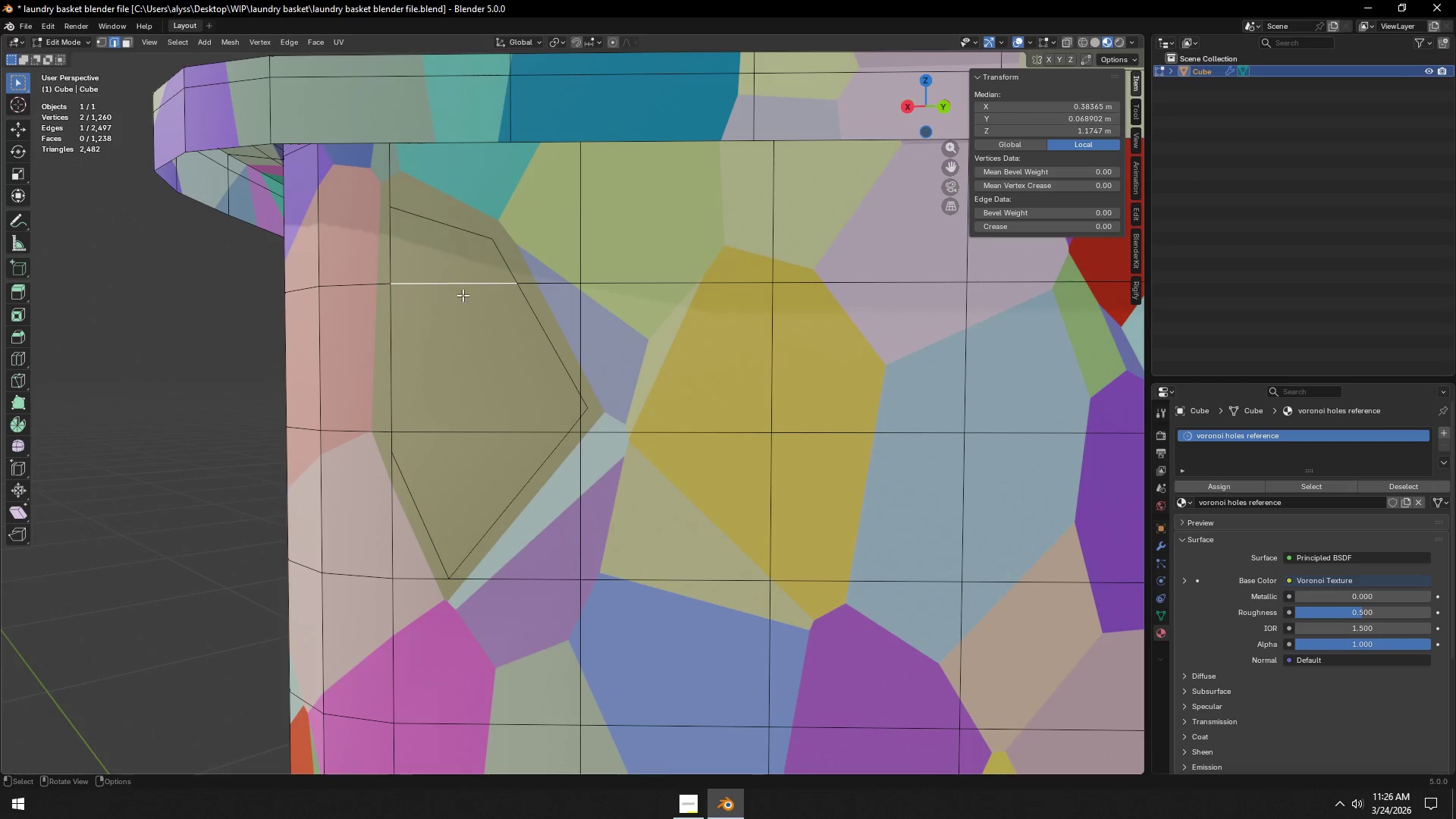 
hold_key(key=ShiftLeft, duration=1.5)
left_click([577, 406])
 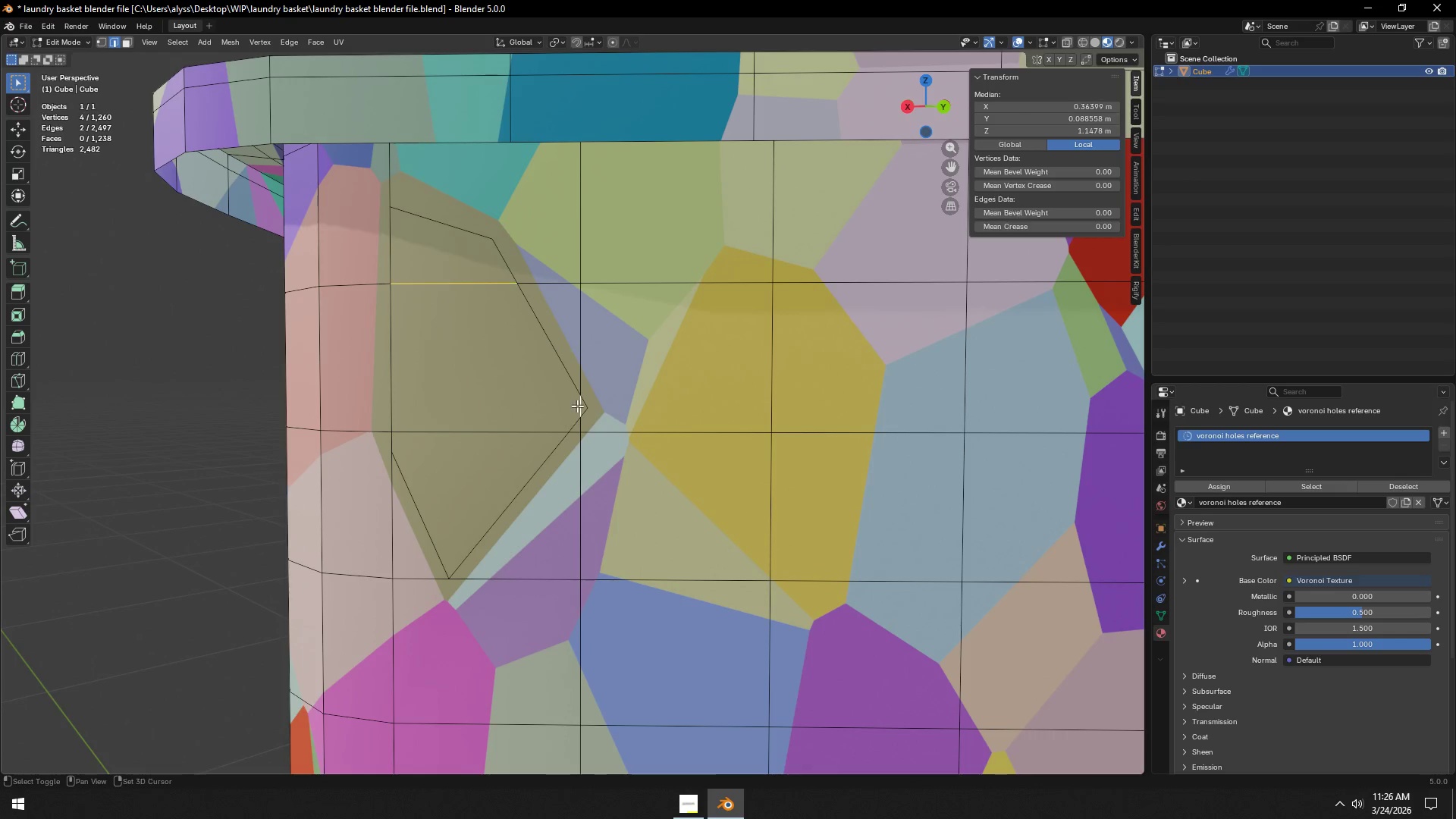 
hold_key(key=ShiftLeft, duration=1.52)
 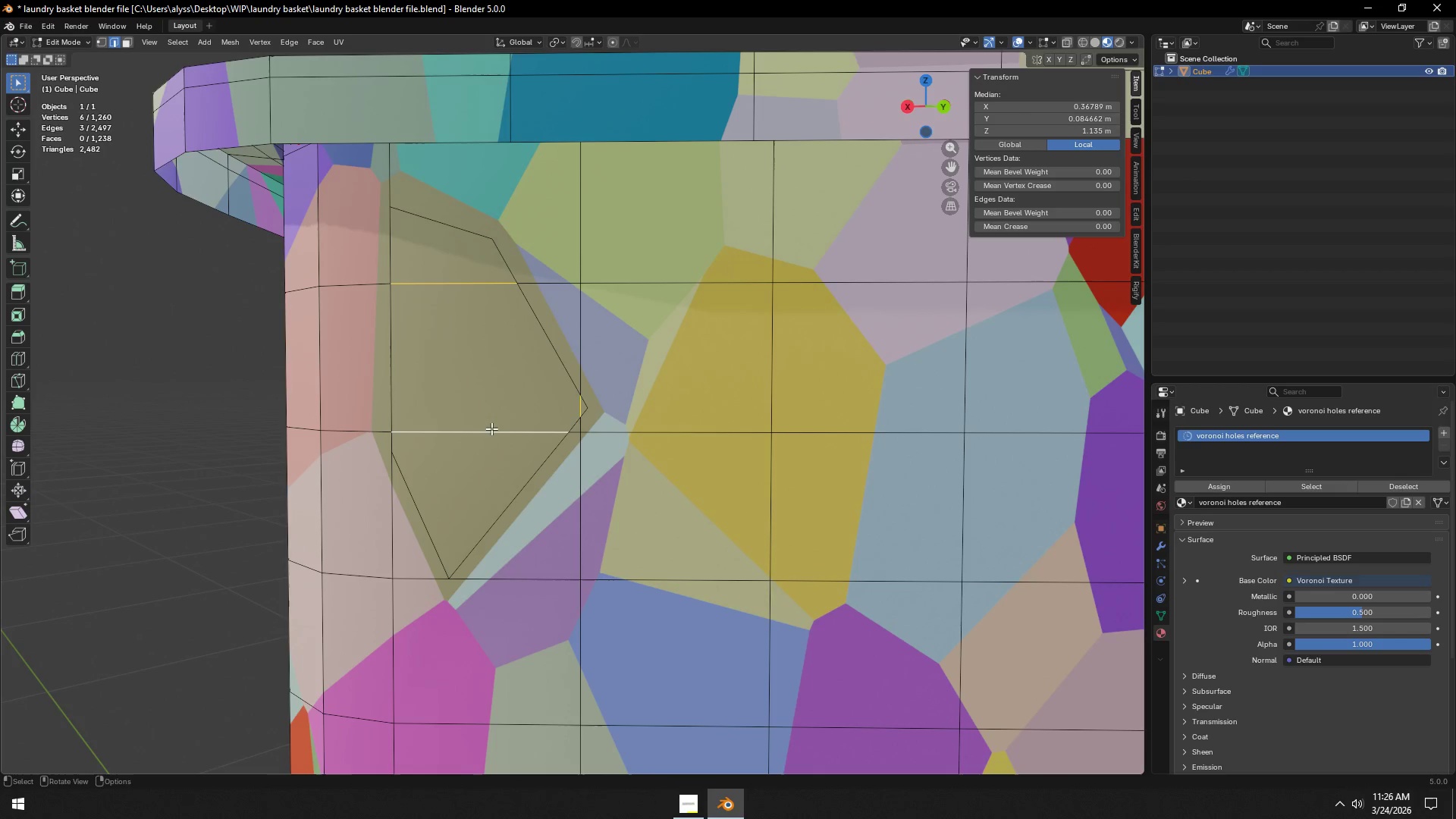 
hold_key(key=ShiftLeft, duration=0.38)
 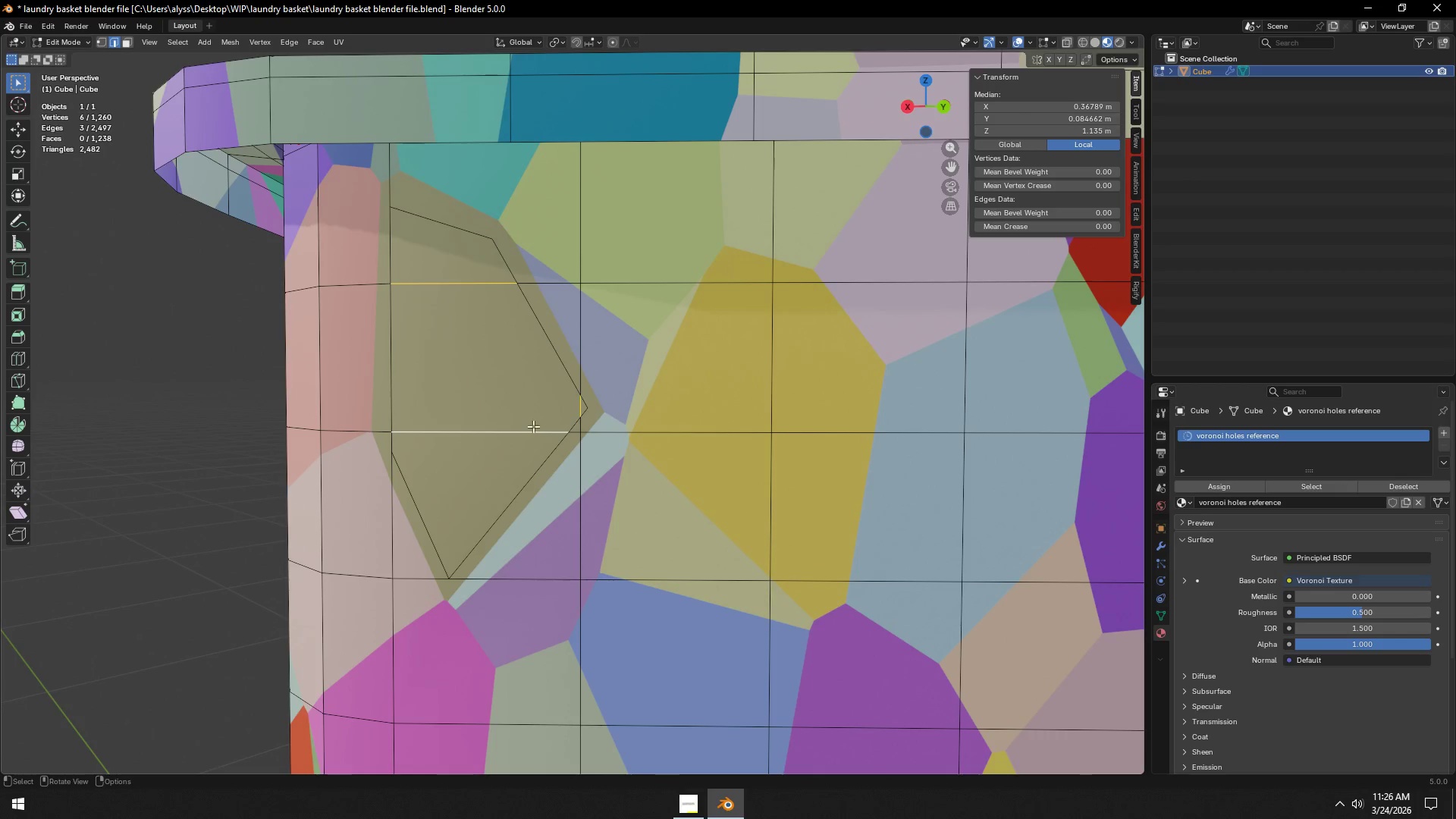 
hold_key(key=ShiftLeft, duration=1.31)
 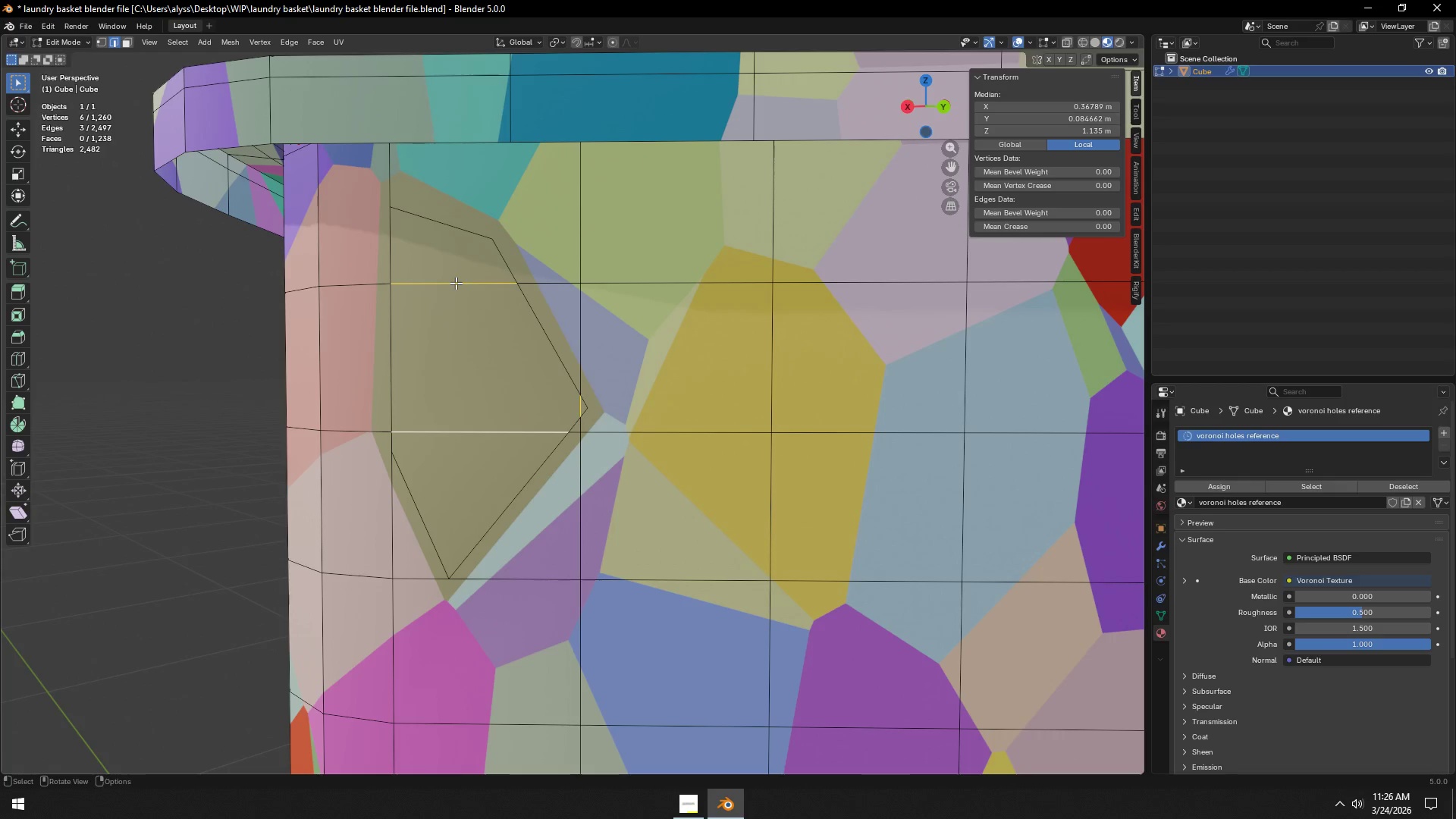 
left_click([459, 287])
 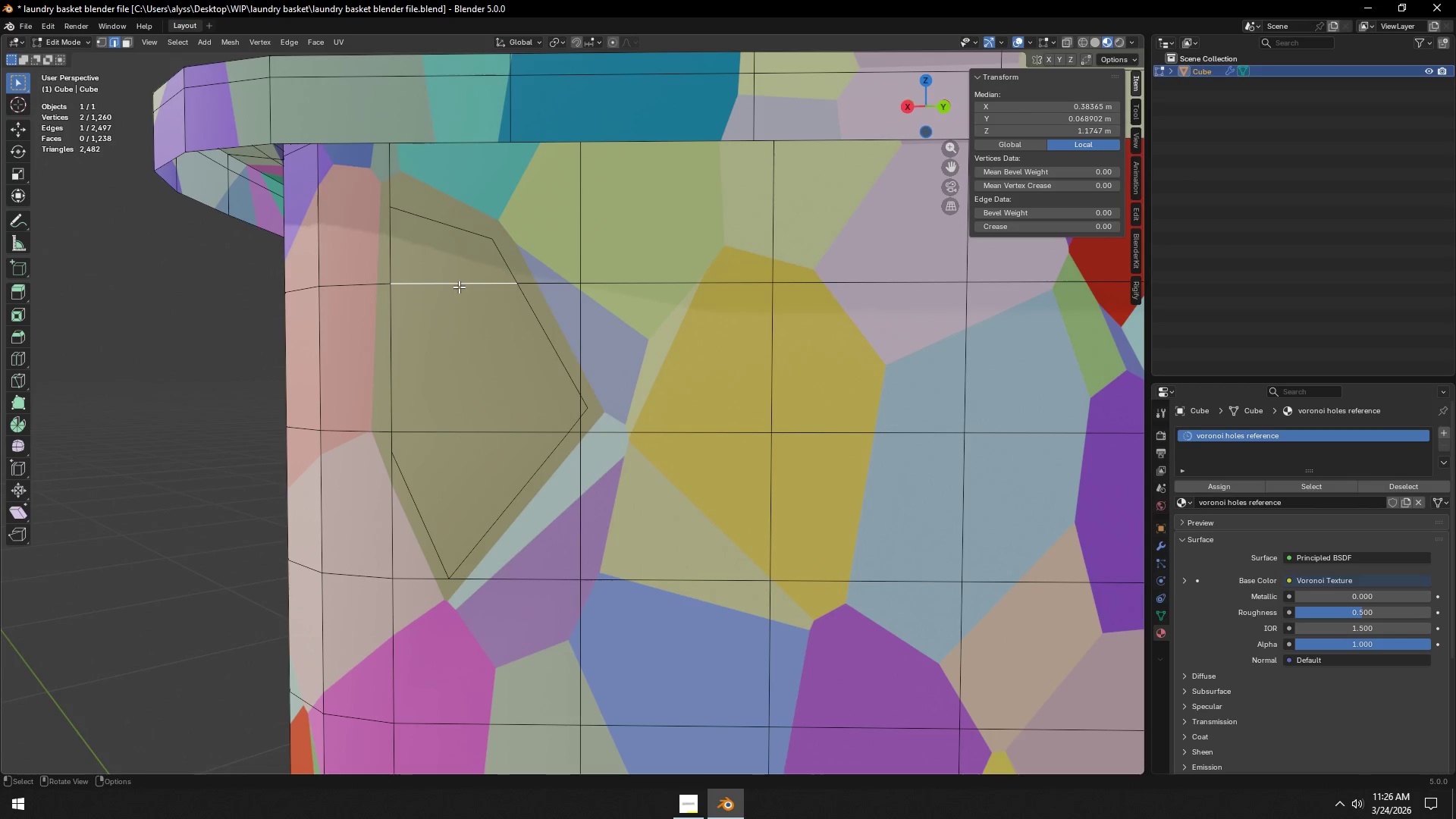 
key(Control+X)
 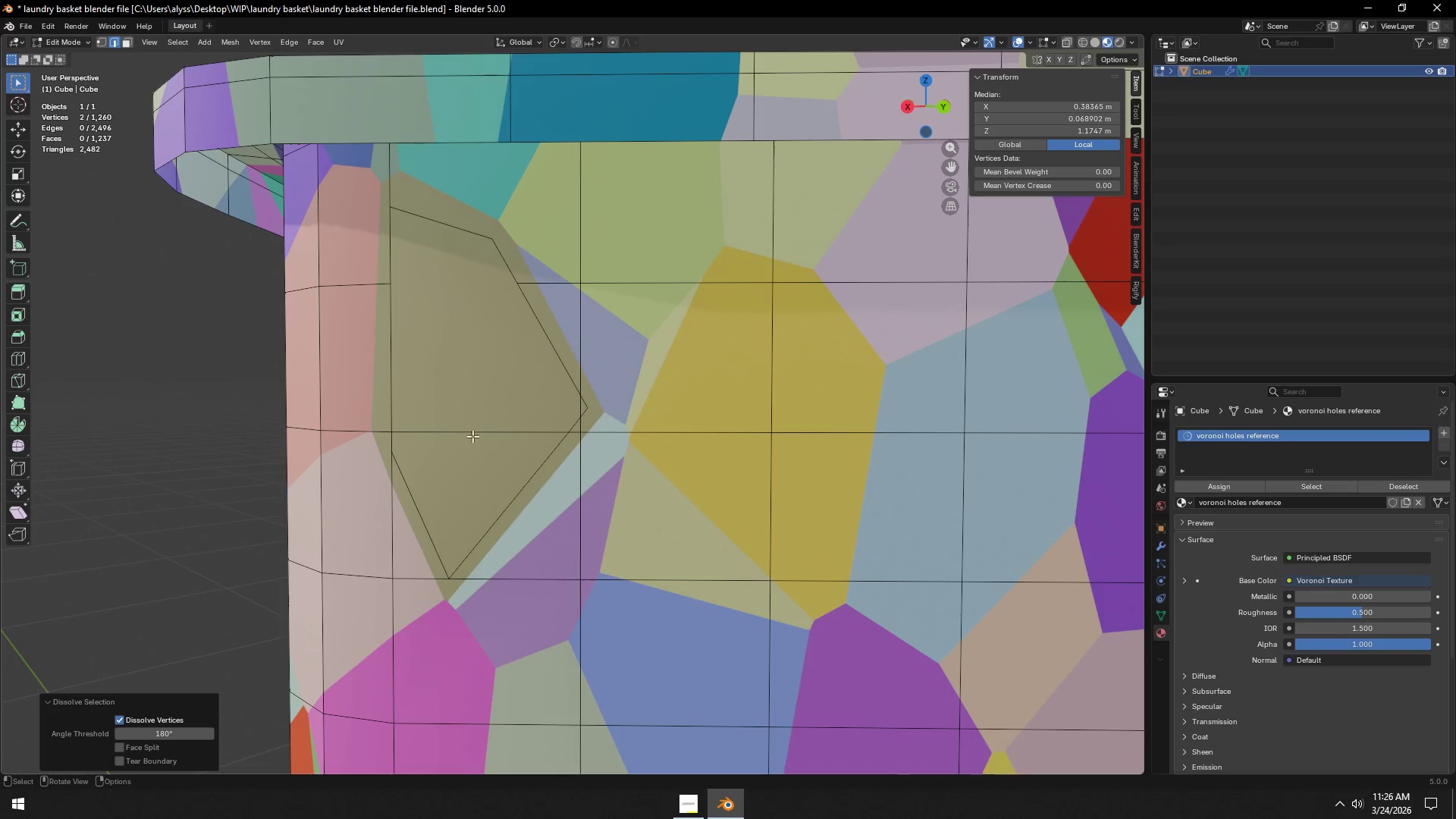 
left_click([475, 432])
 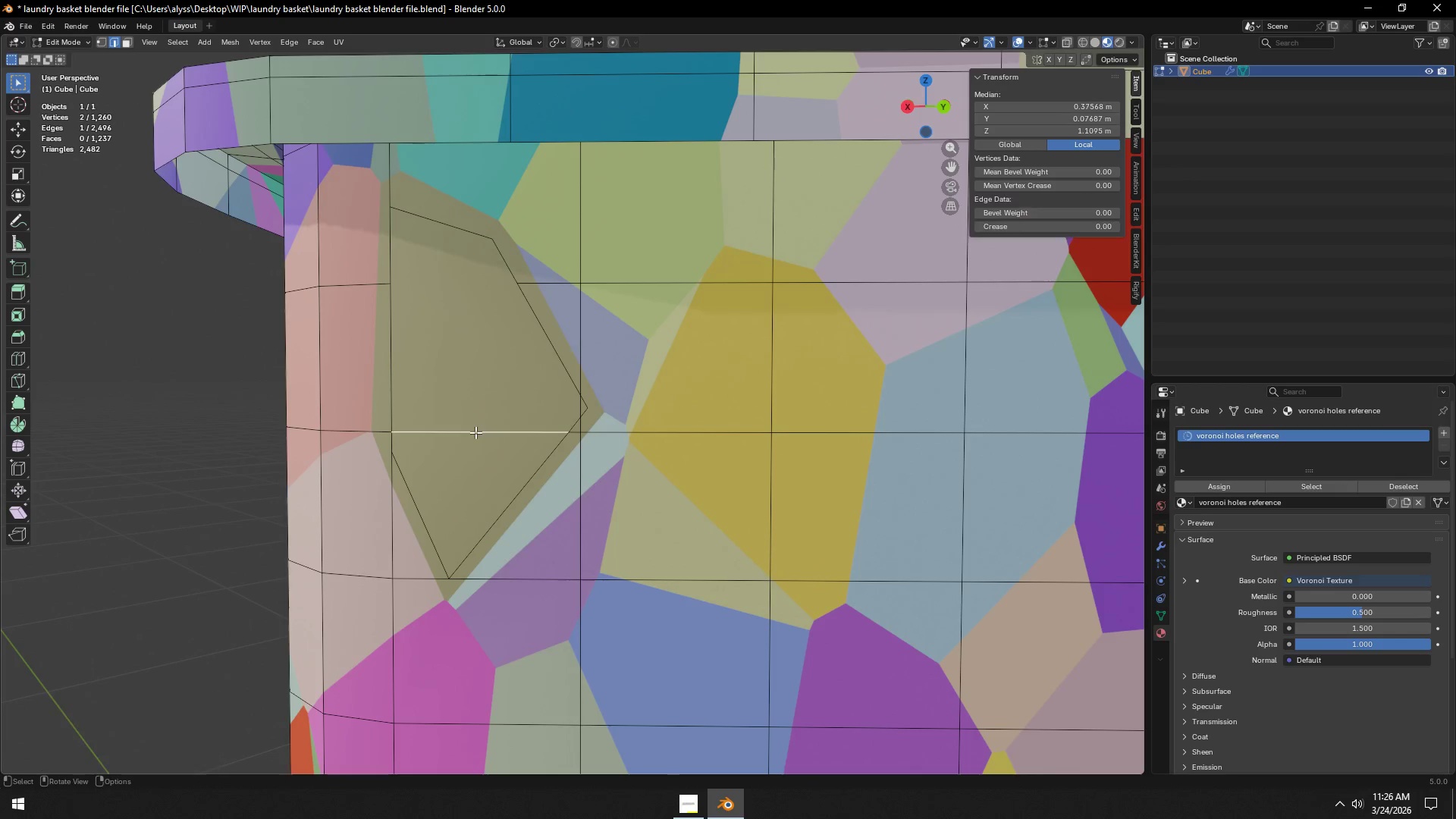 
key(Control+X)
 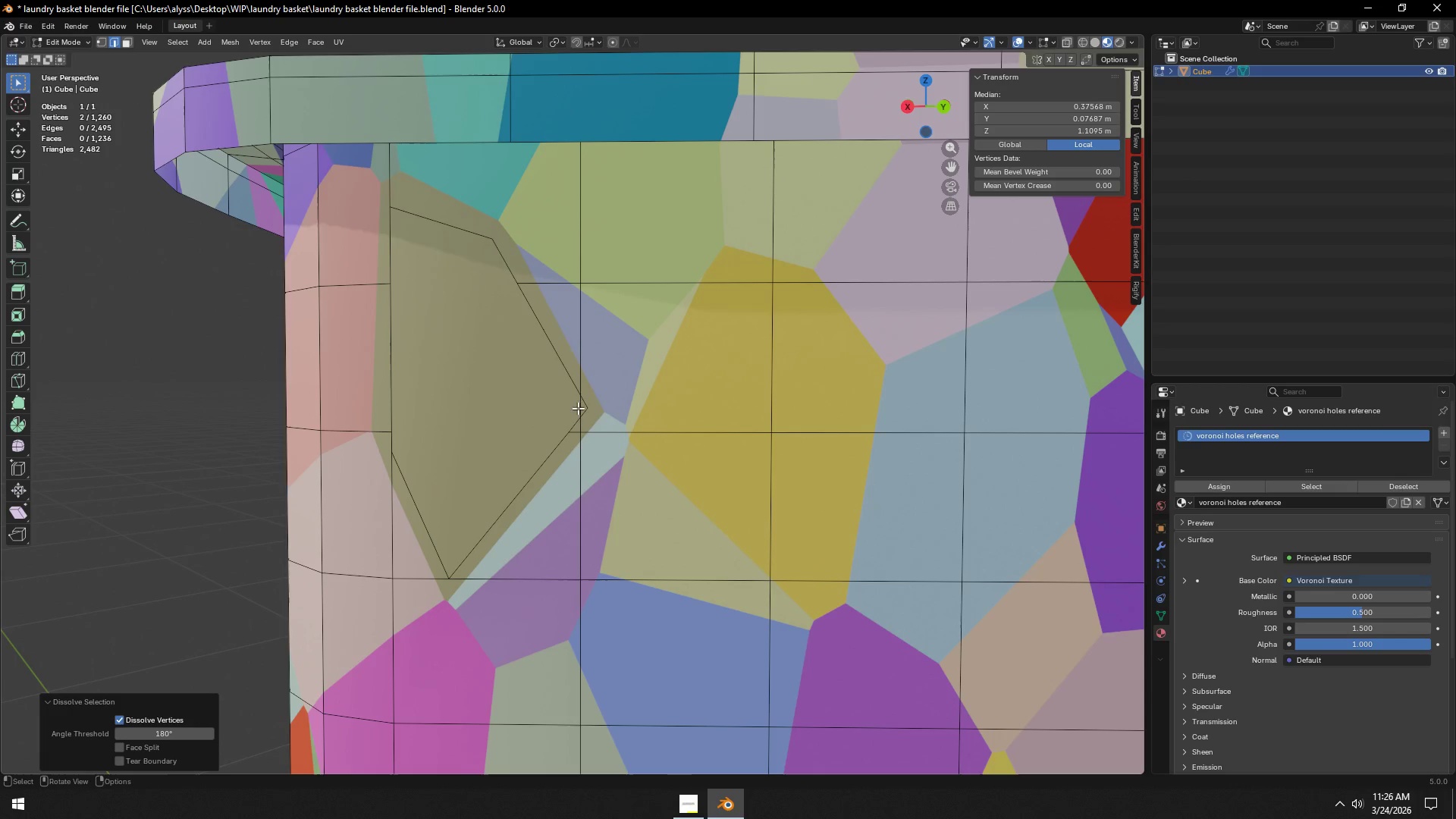 
left_click([579, 407])
 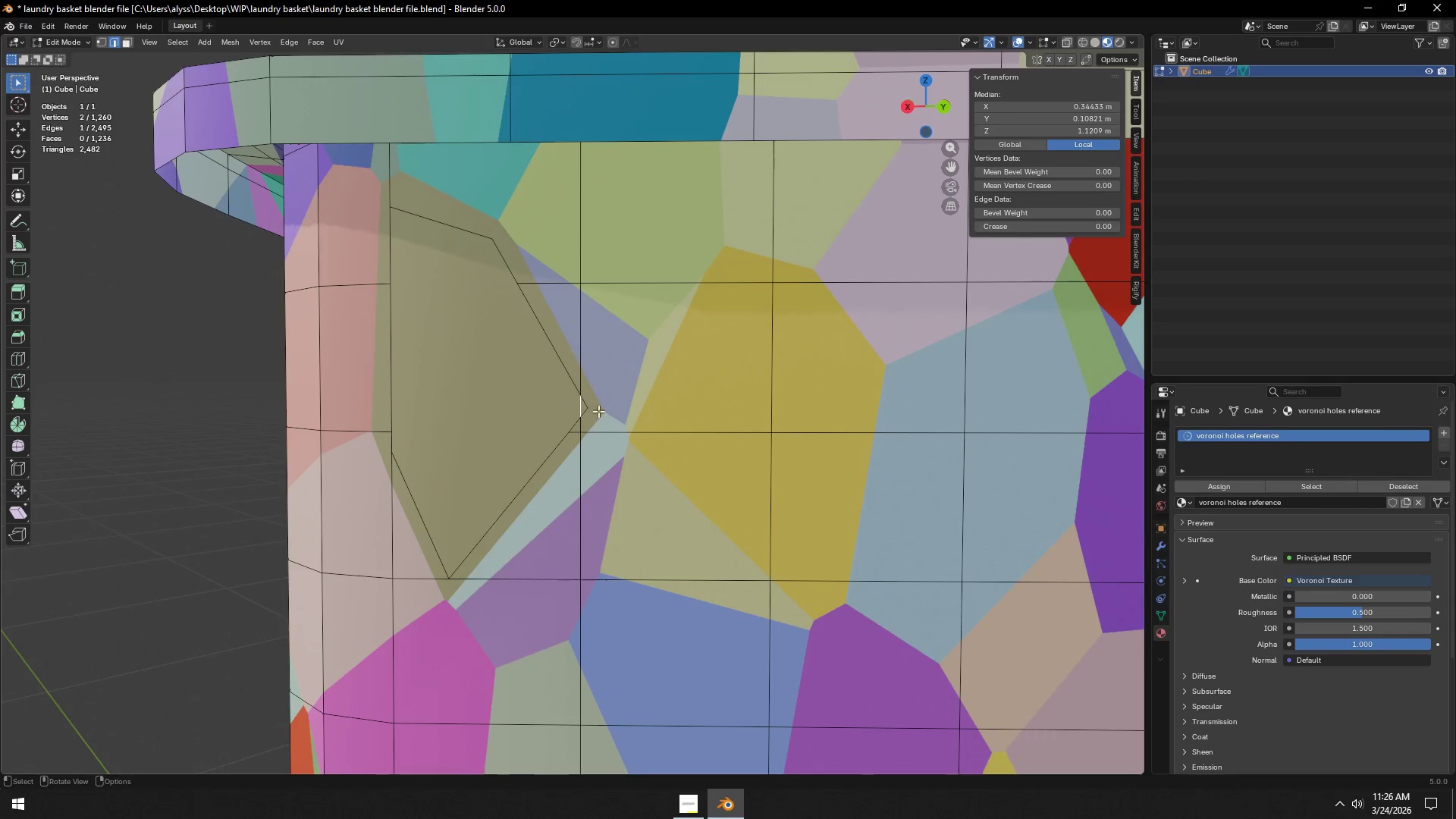 
key(Control+ControlLeft)
 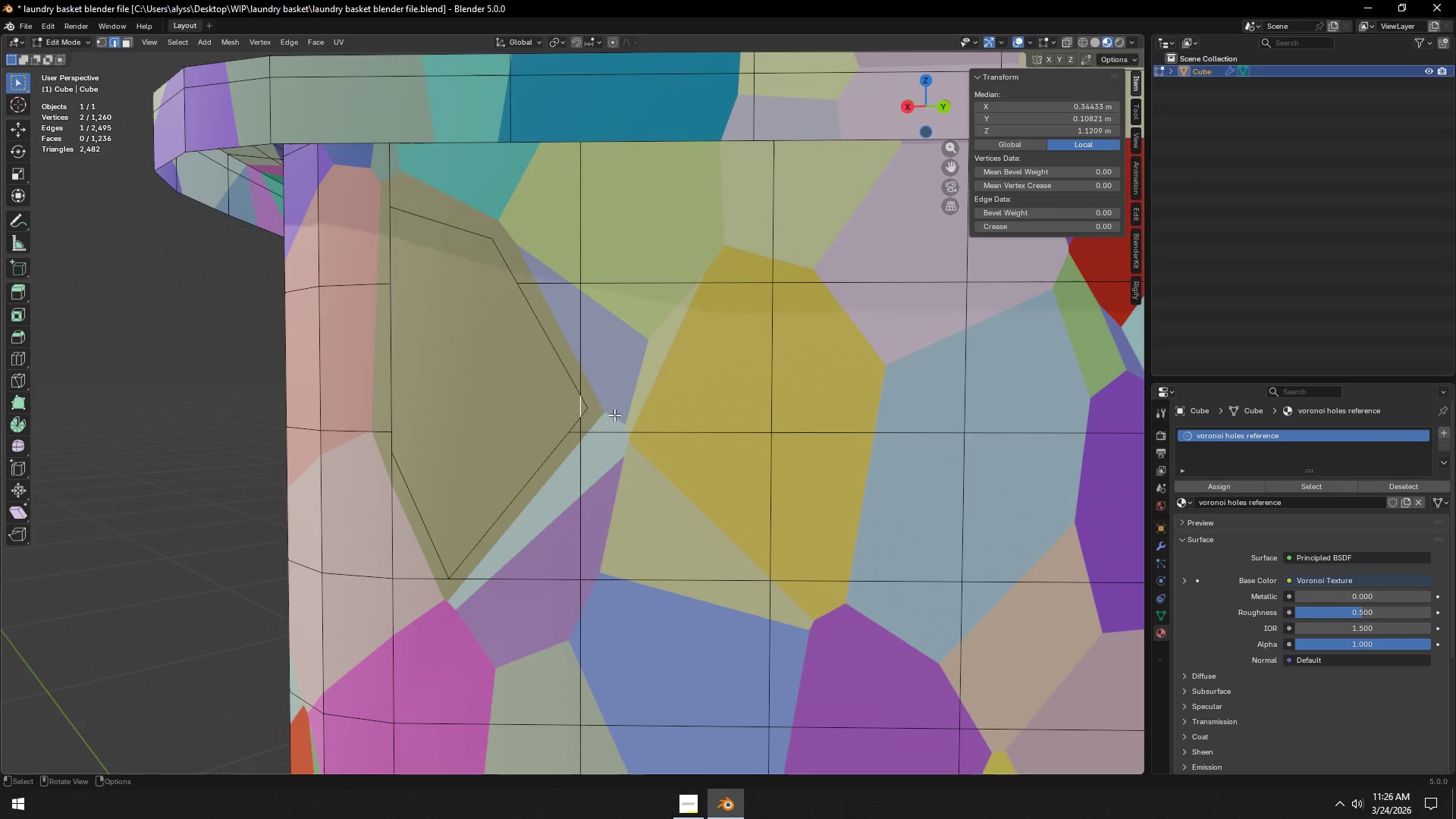 
key(Control+X)
 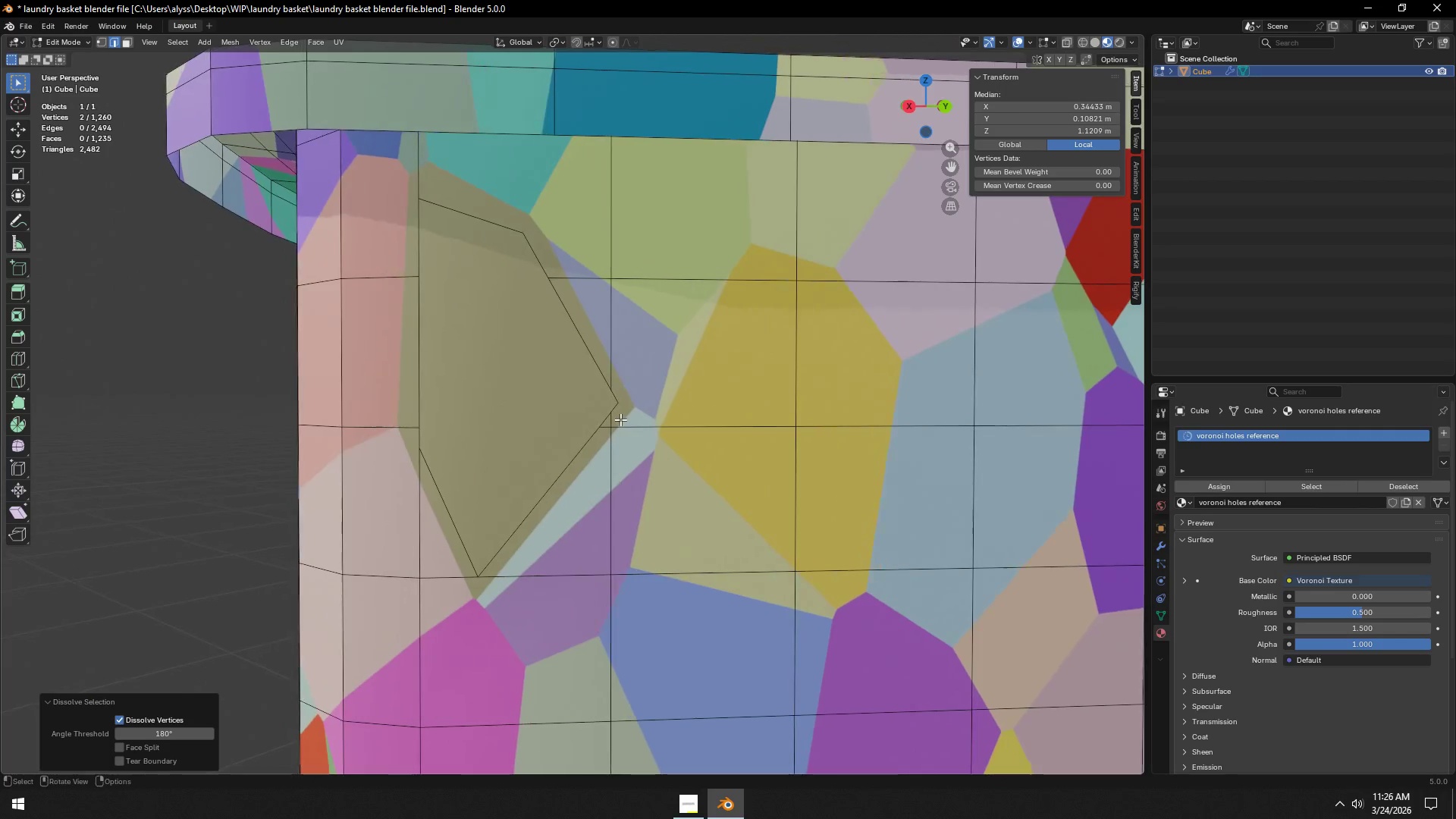 
wait(5.66)
 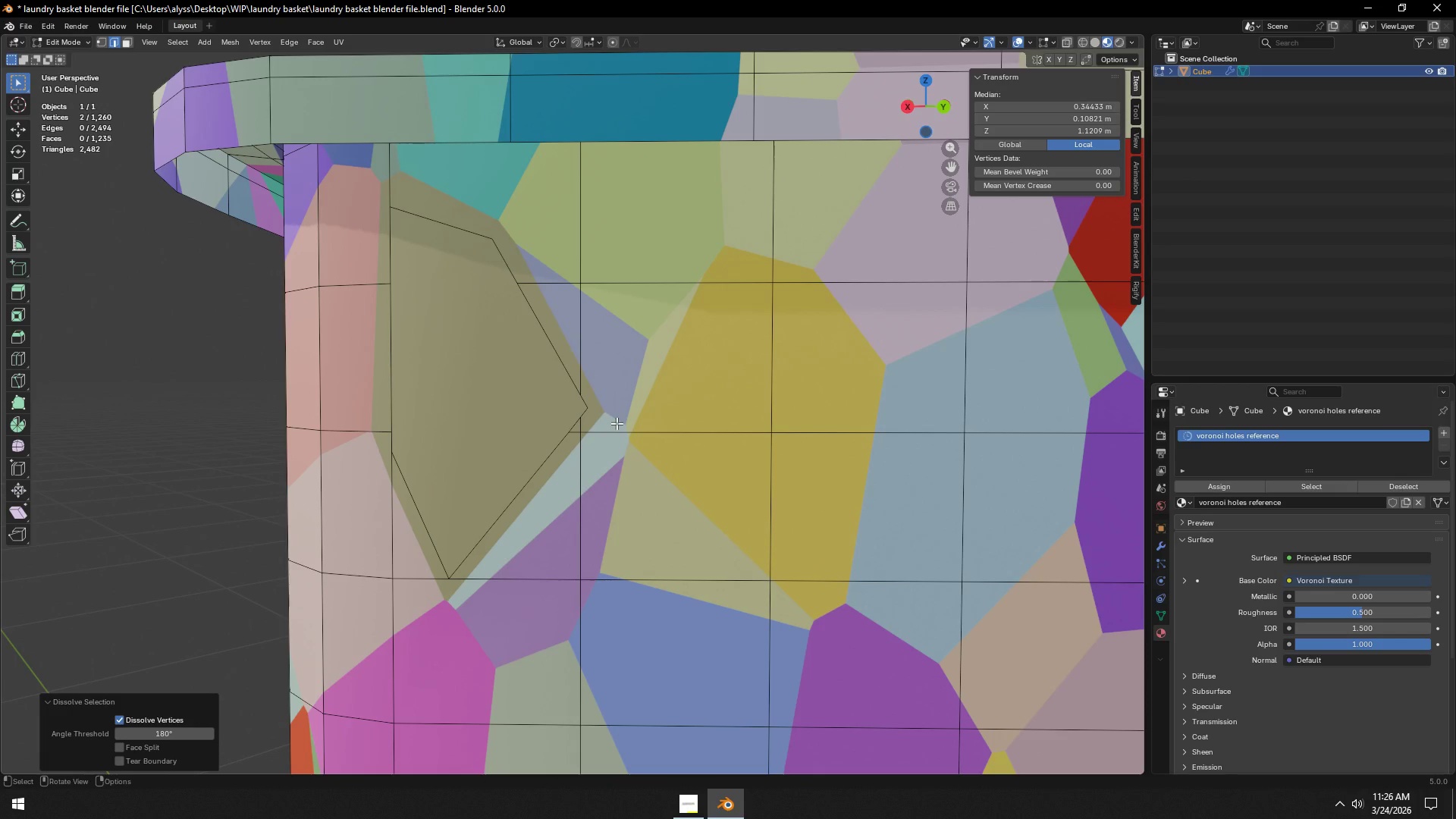 
scroll: coordinate [624, 422], scroll_direction: down, amount: 6.0
 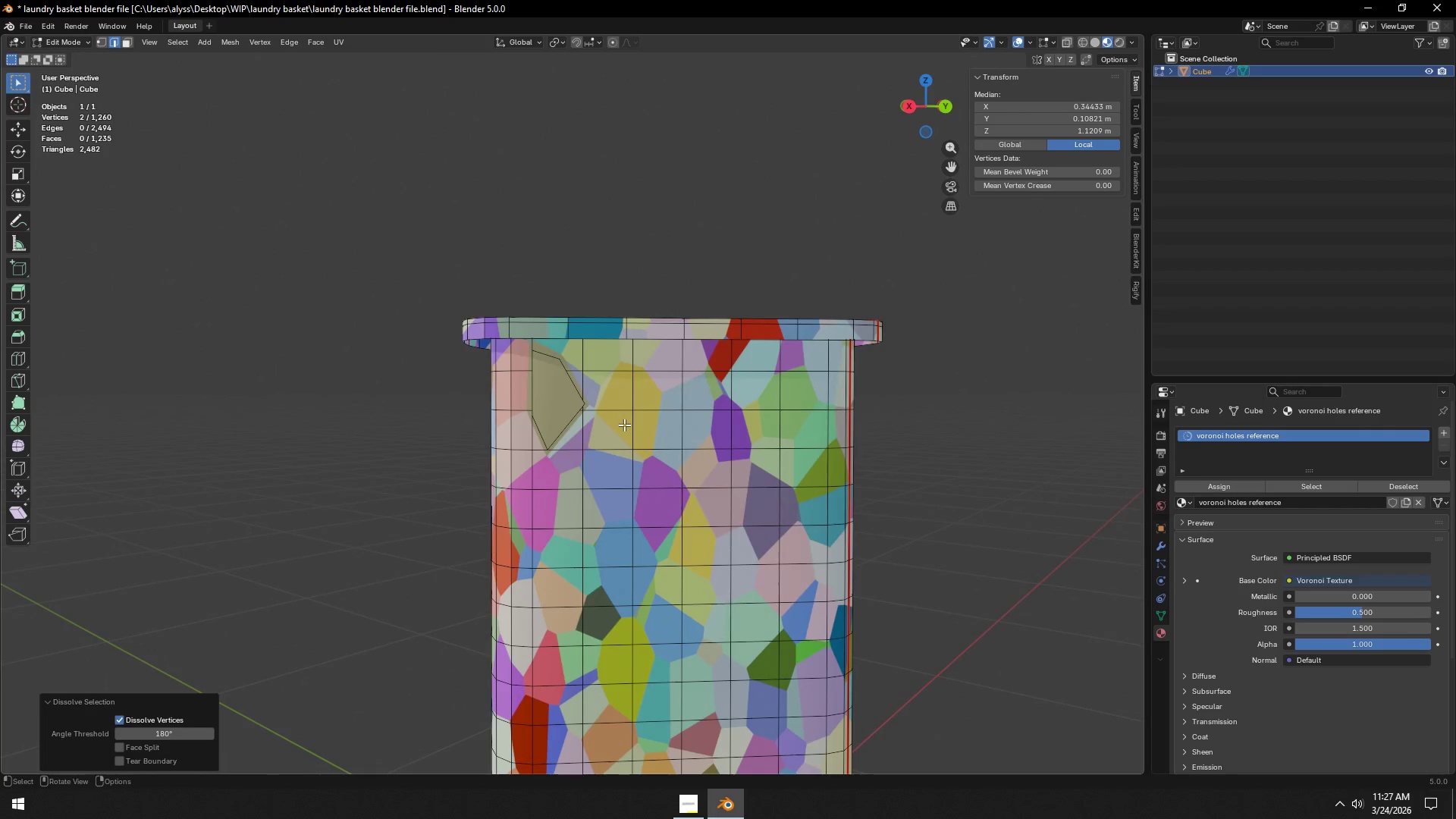 
hold_key(key=ShiftLeft, duration=0.95)
 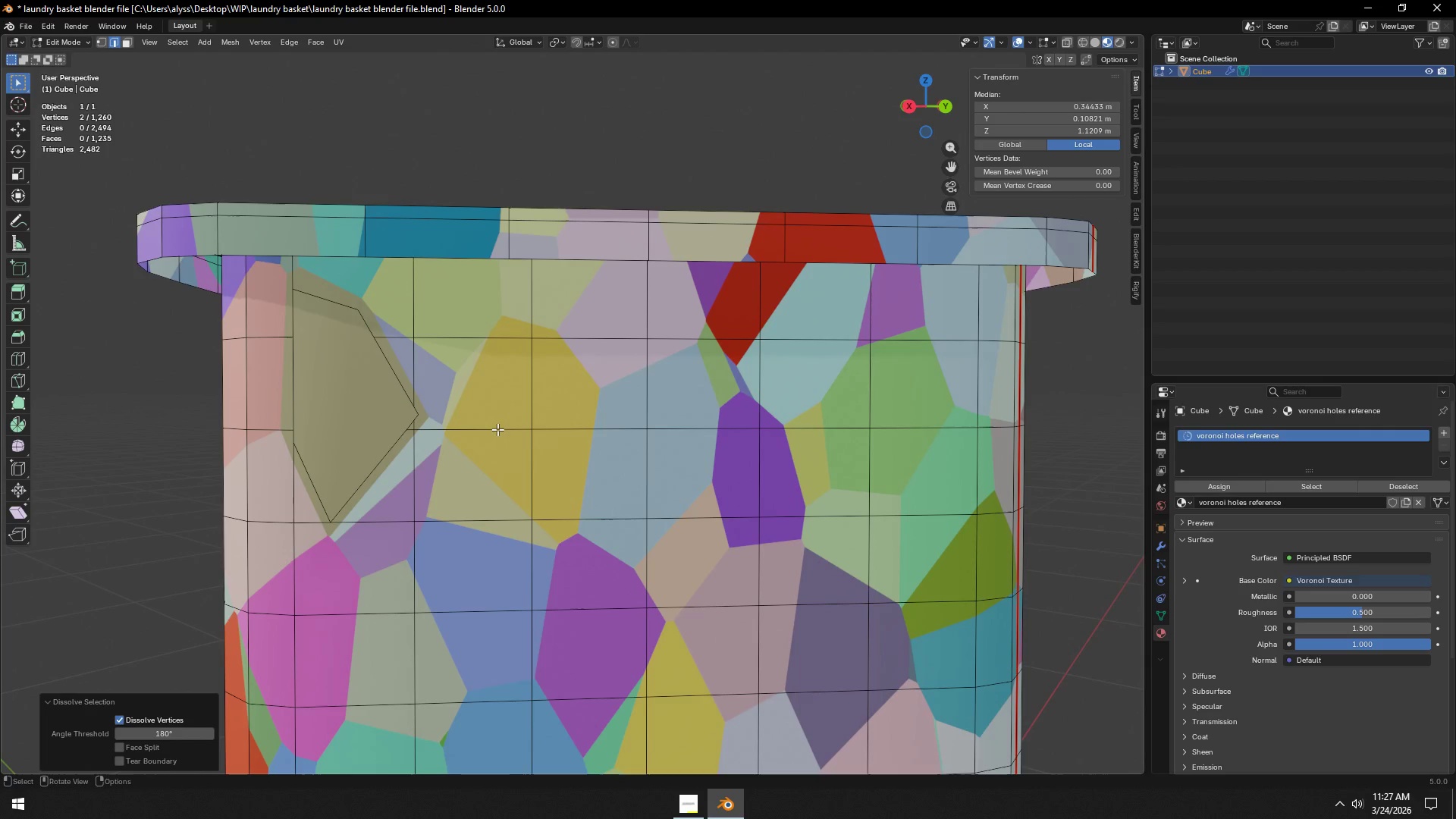 
scroll: coordinate [512, 434], scroll_direction: up, amount: 6.0
 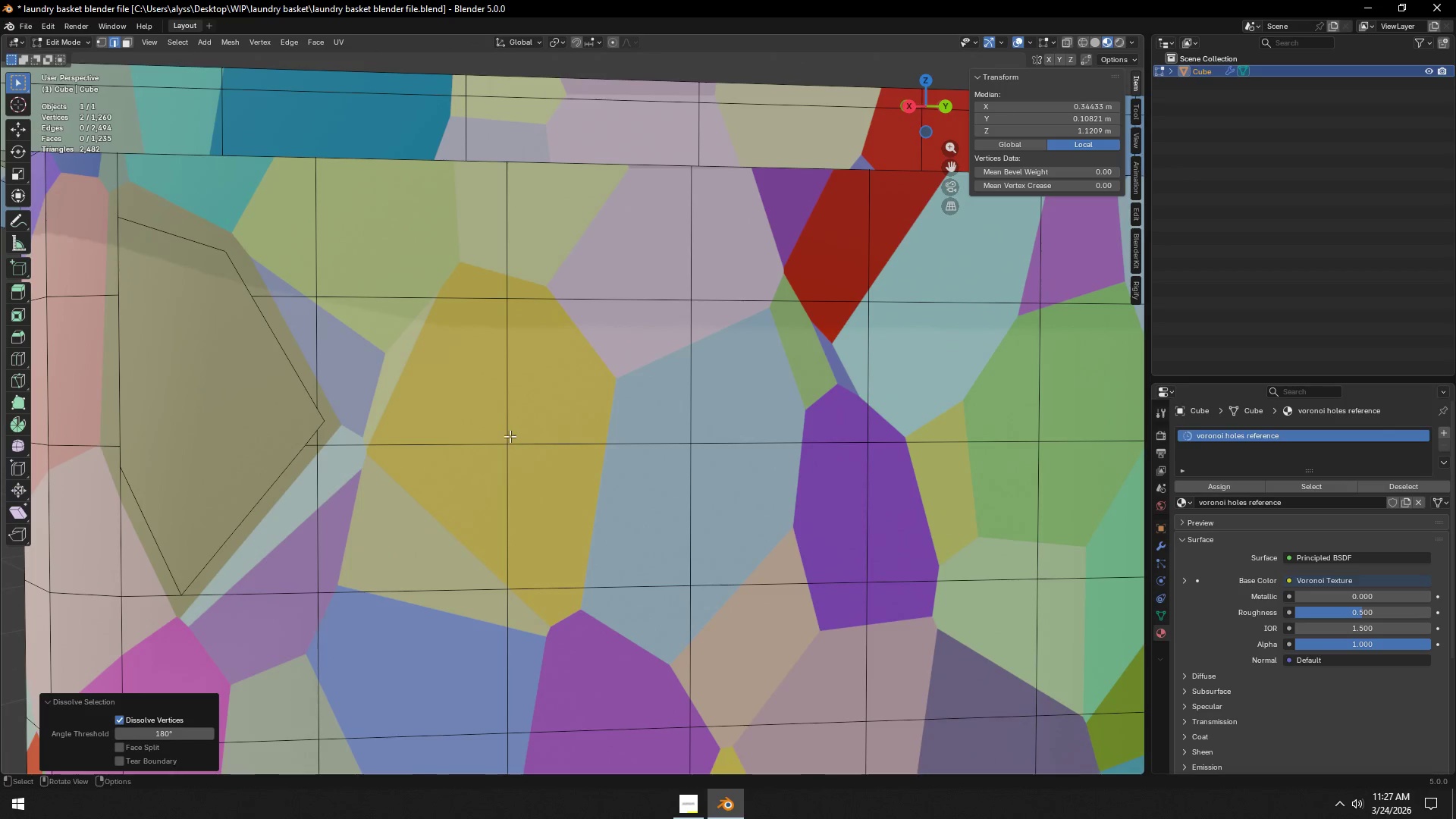 
type(jk)
 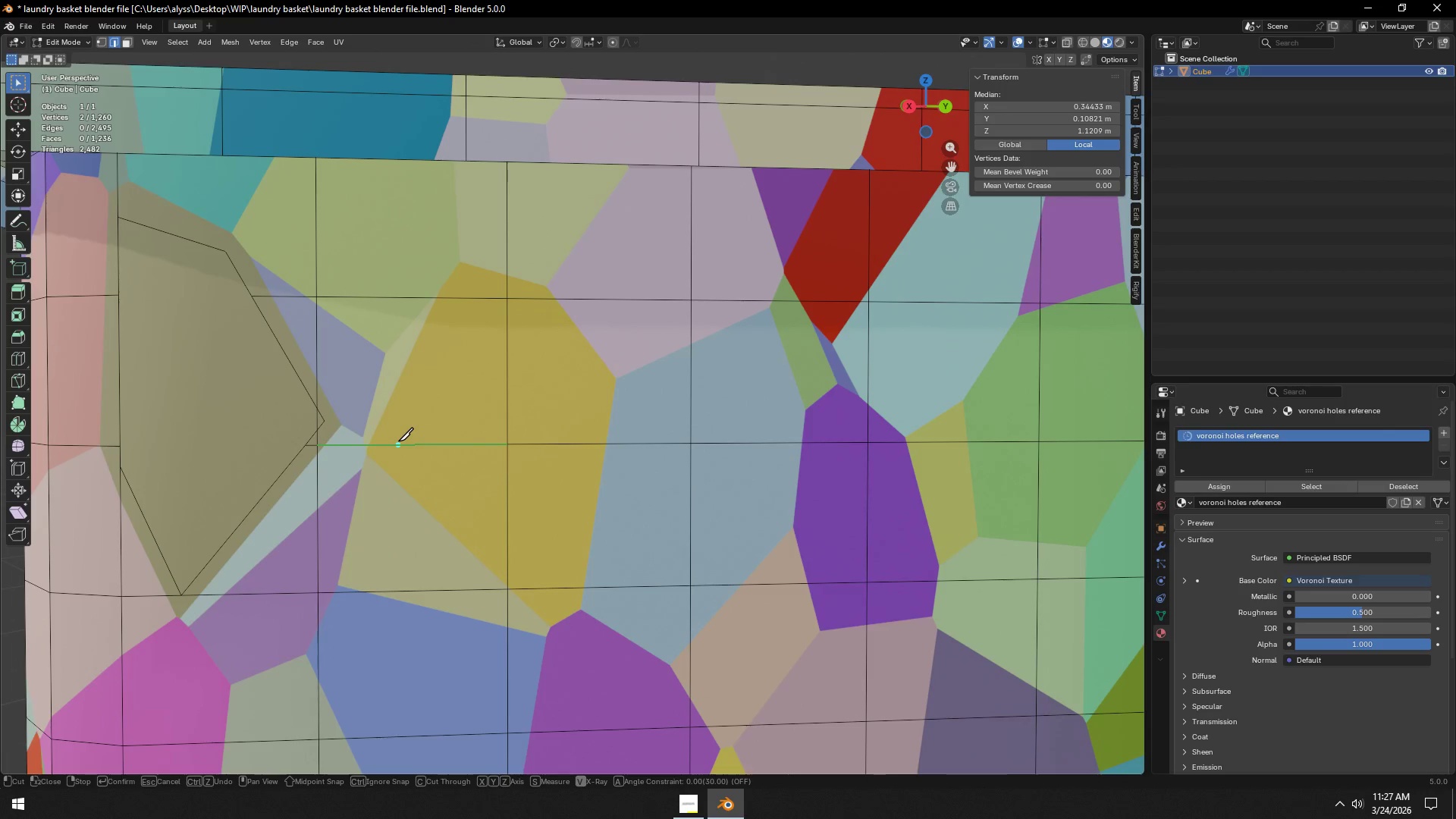 
left_click([398, 441])
 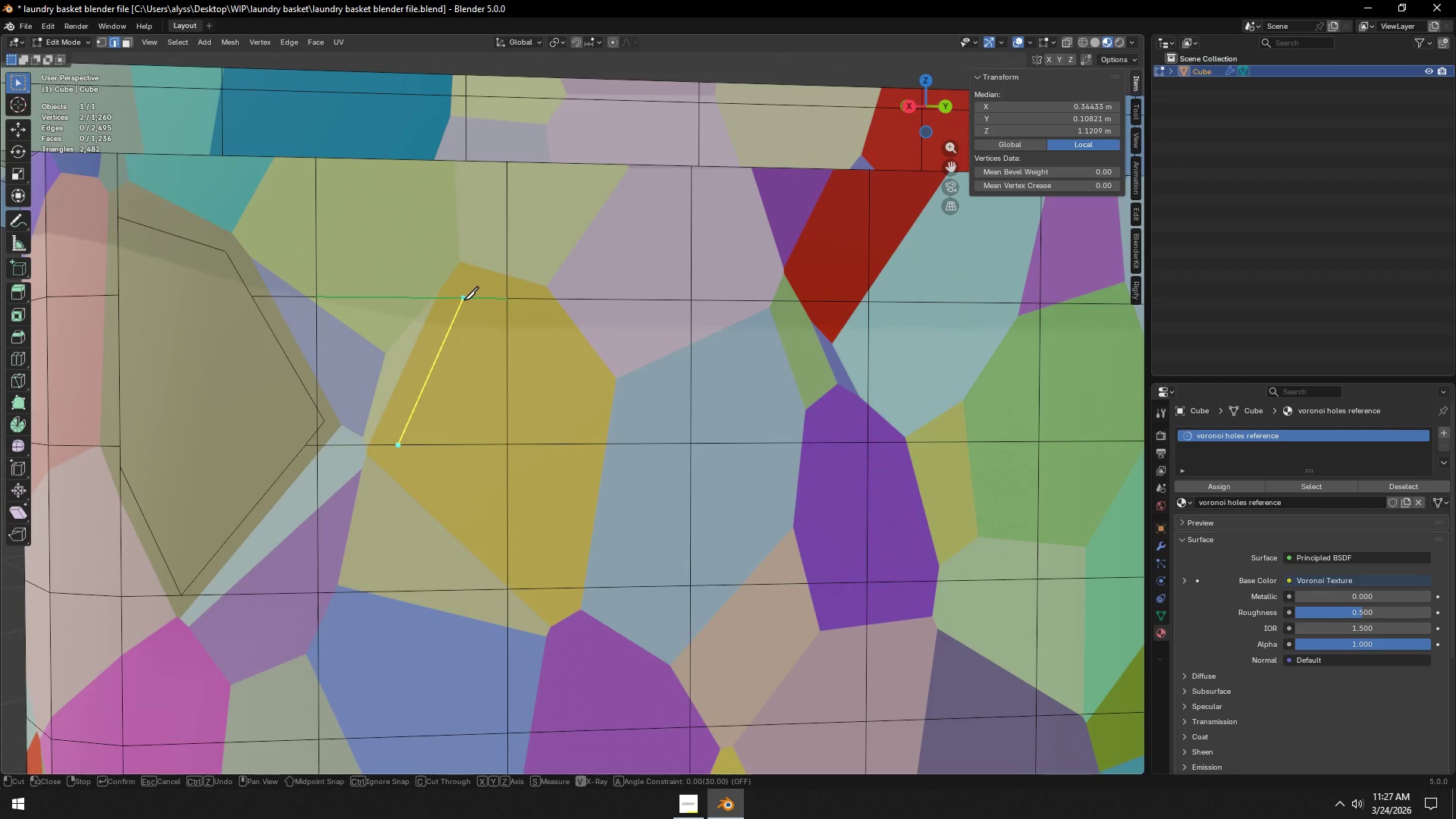 
left_click([463, 300])
 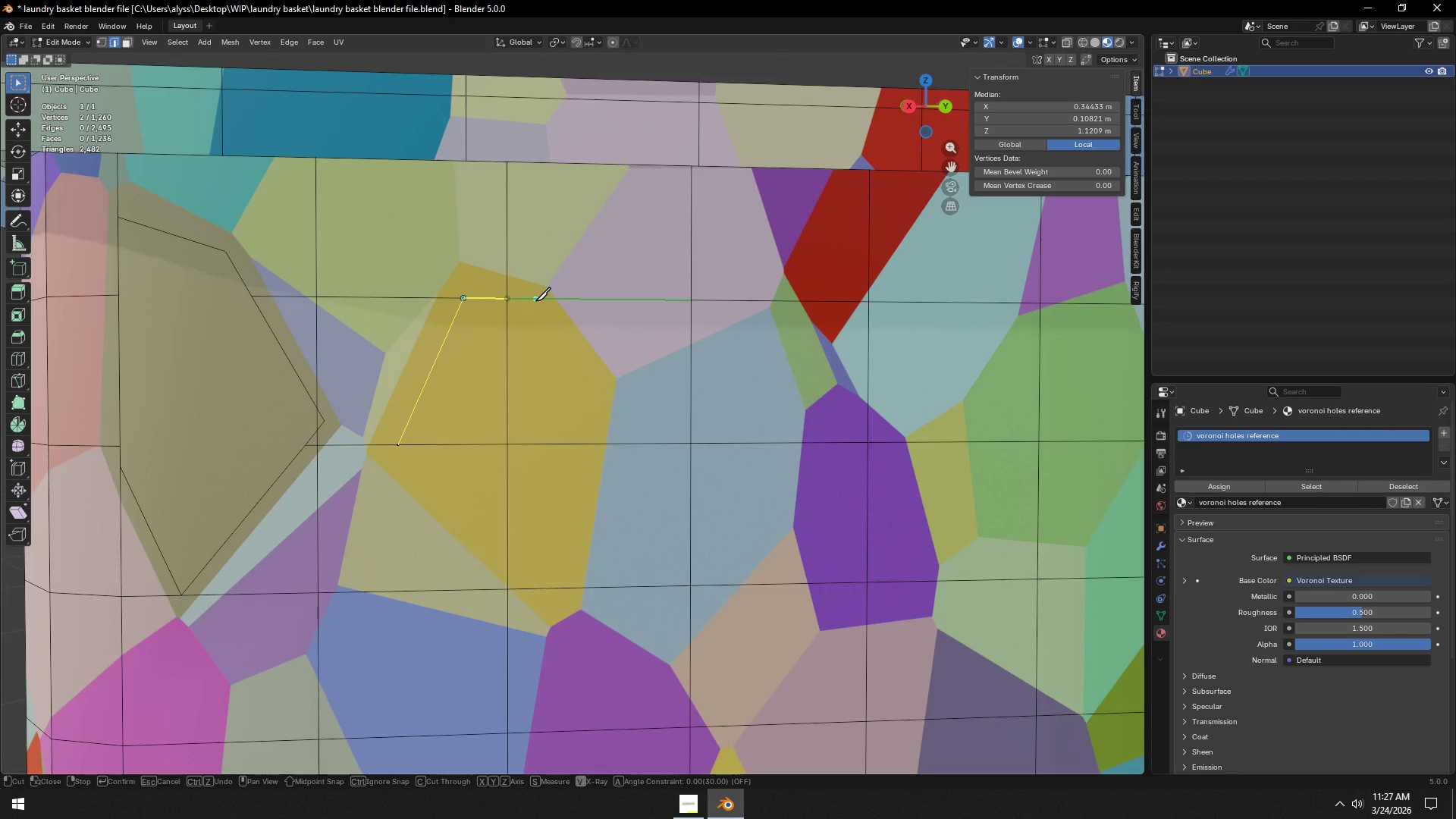 
wait(6.69)
 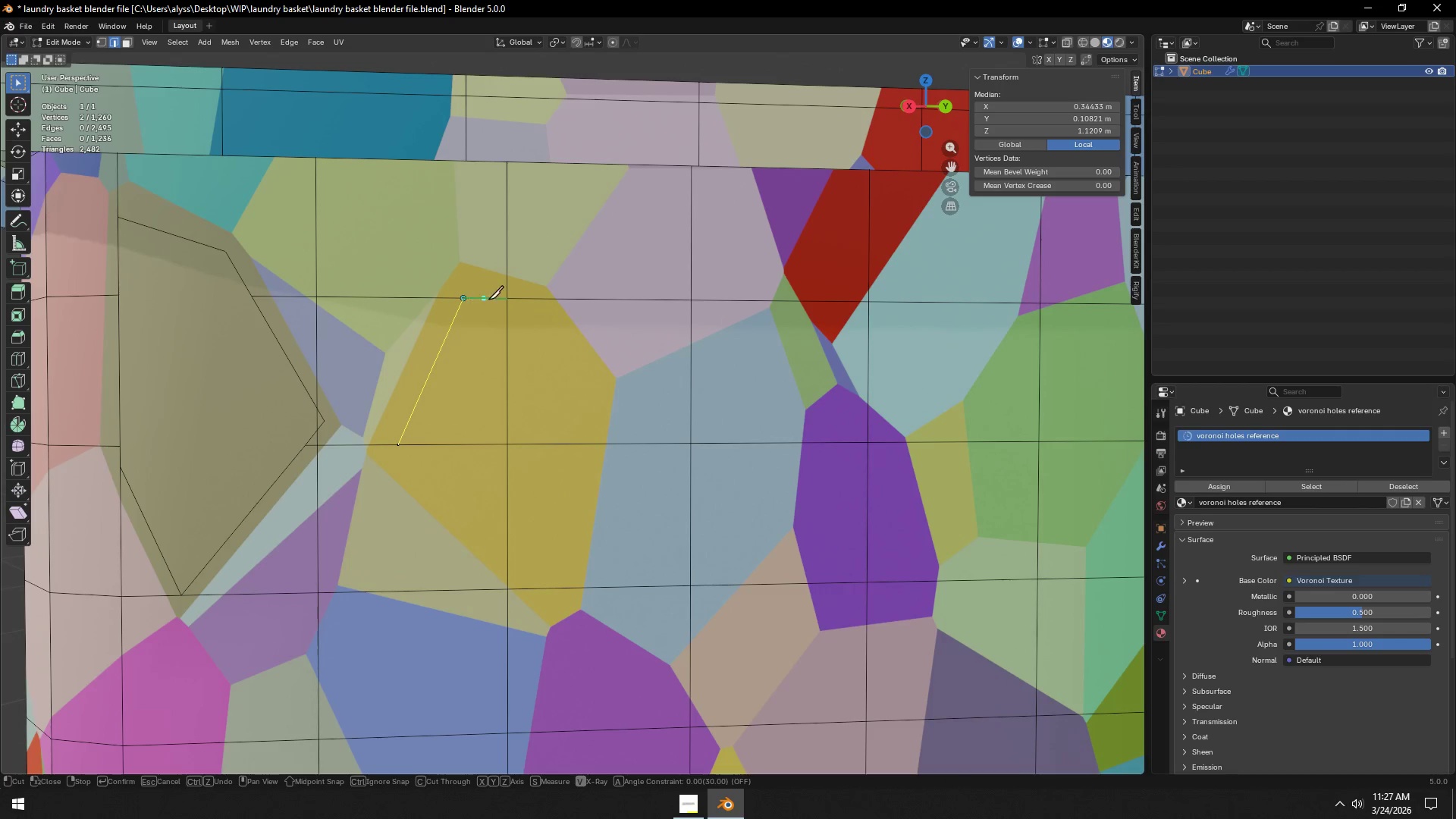 
right_click([535, 301])
 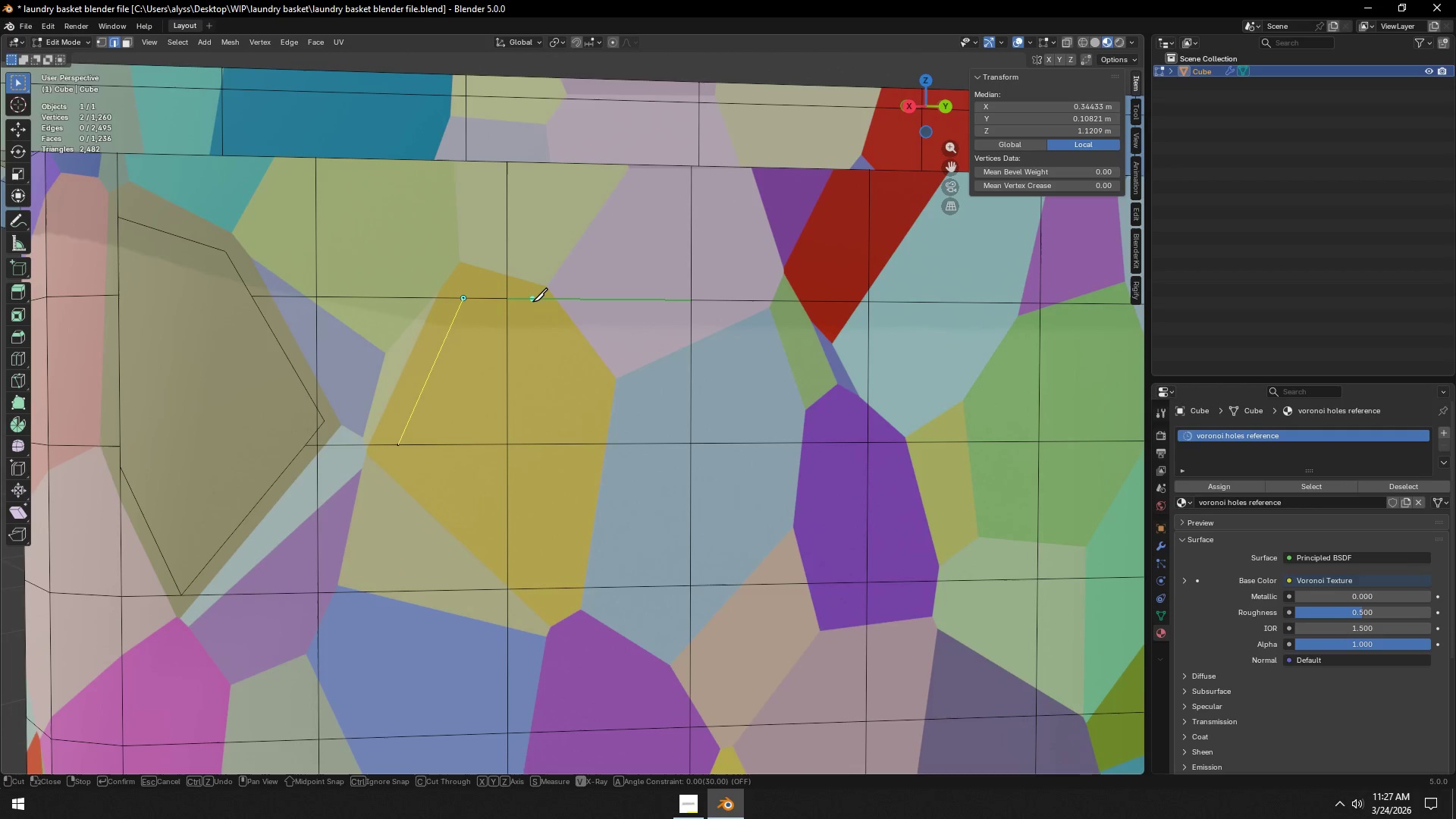 
left_click([530, 302])
 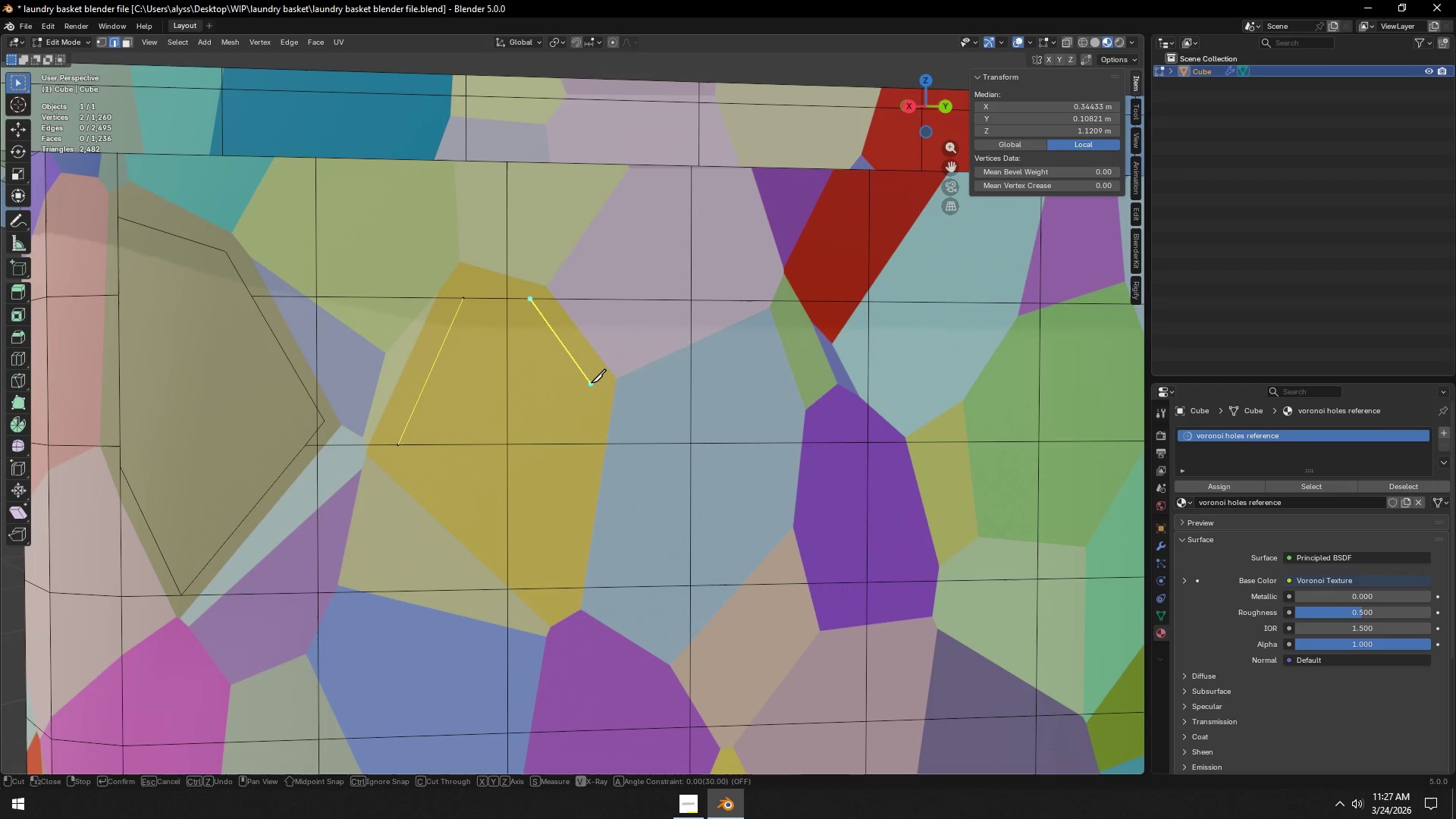 
left_click([592, 383])
 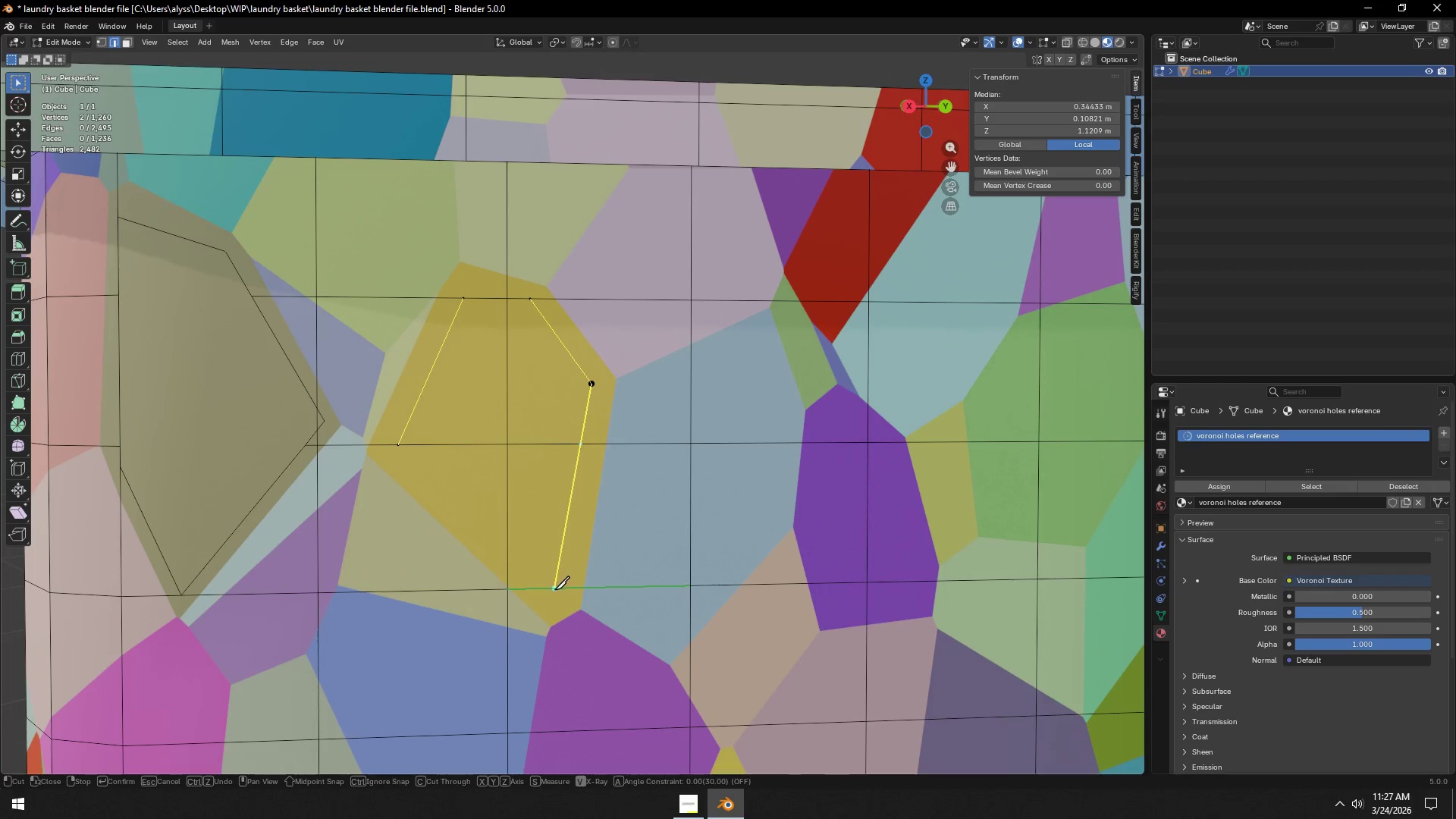 
left_click([555, 590])
 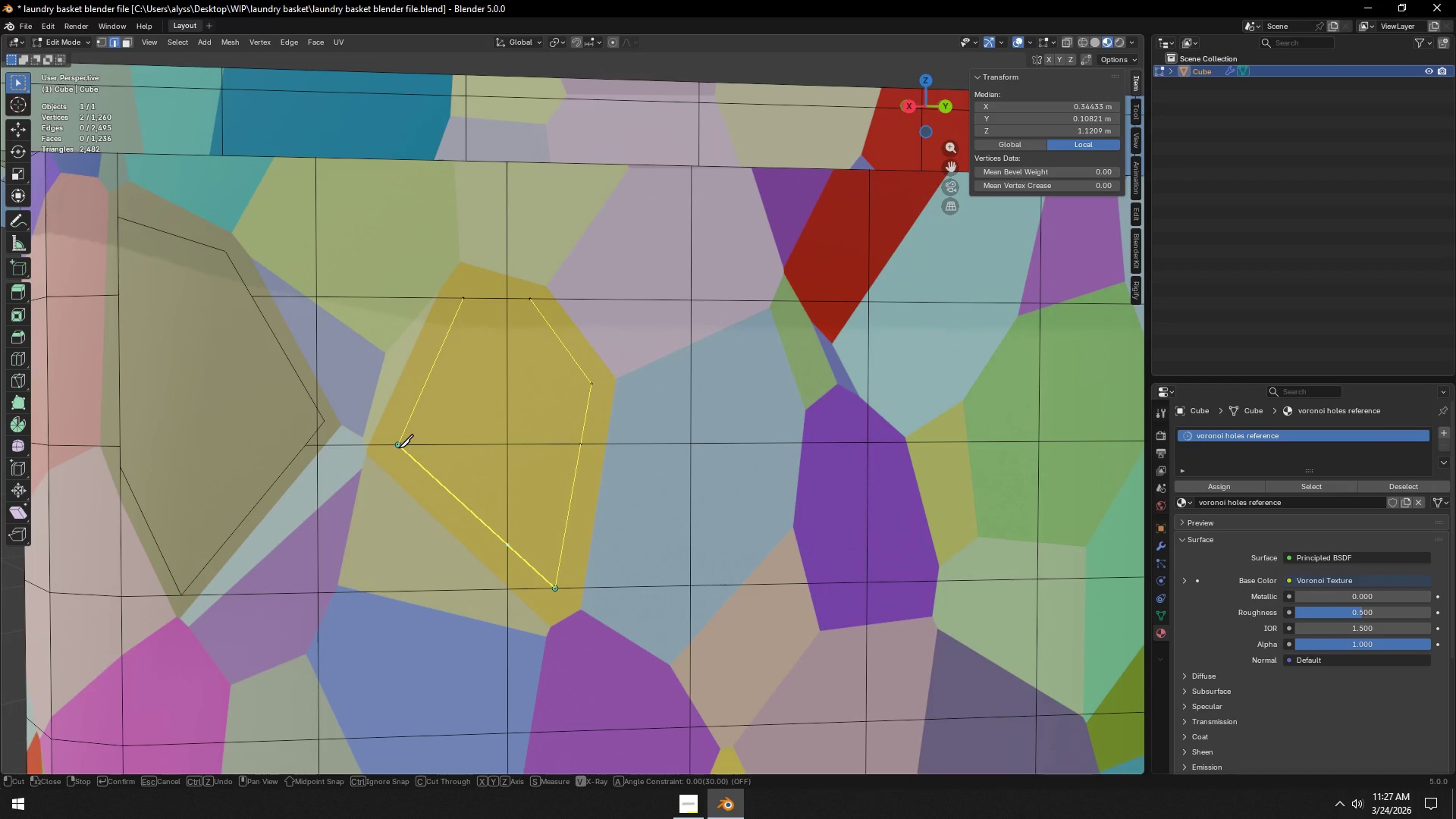 
left_click([398, 448])
 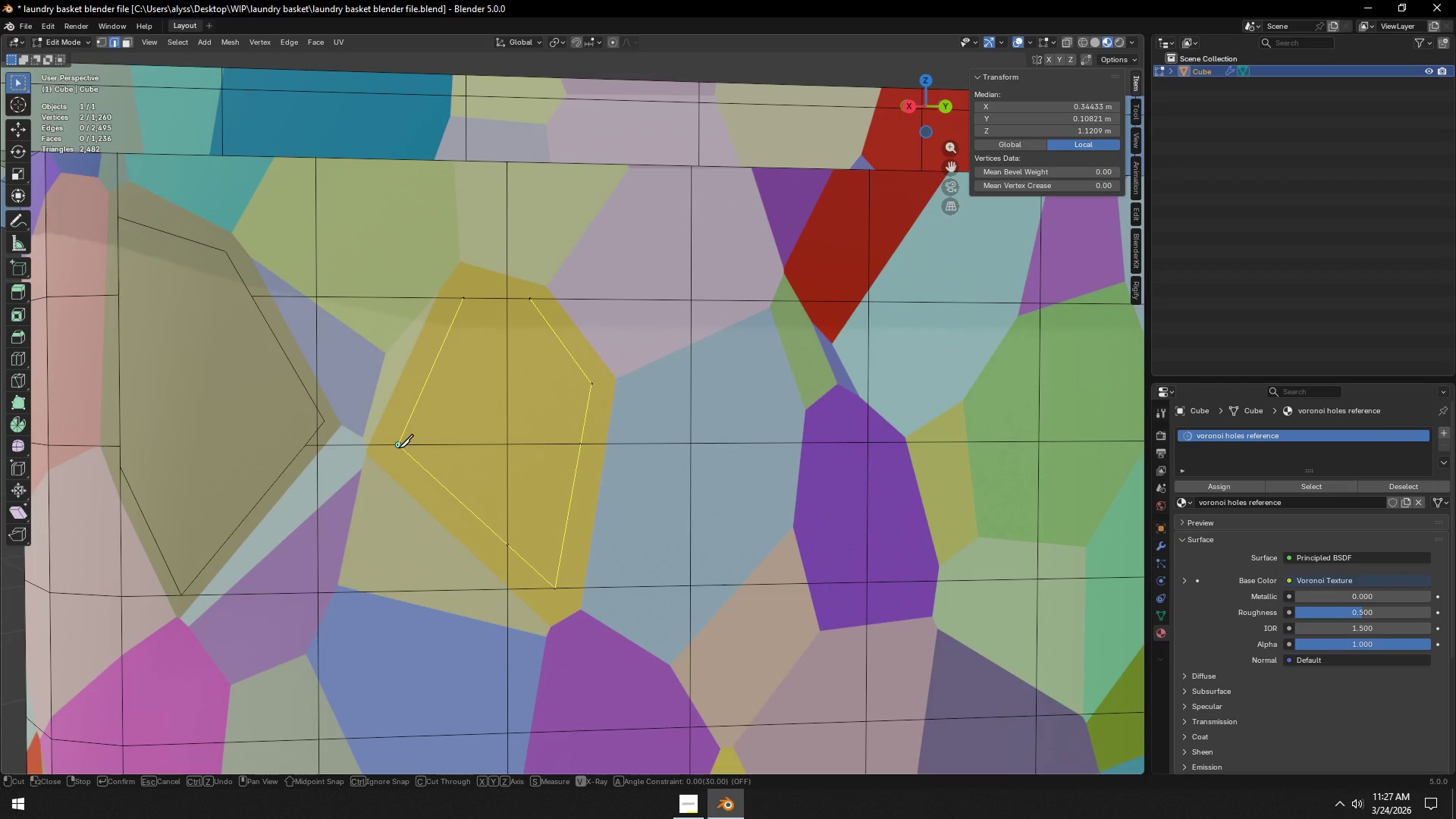 
key(Space)
 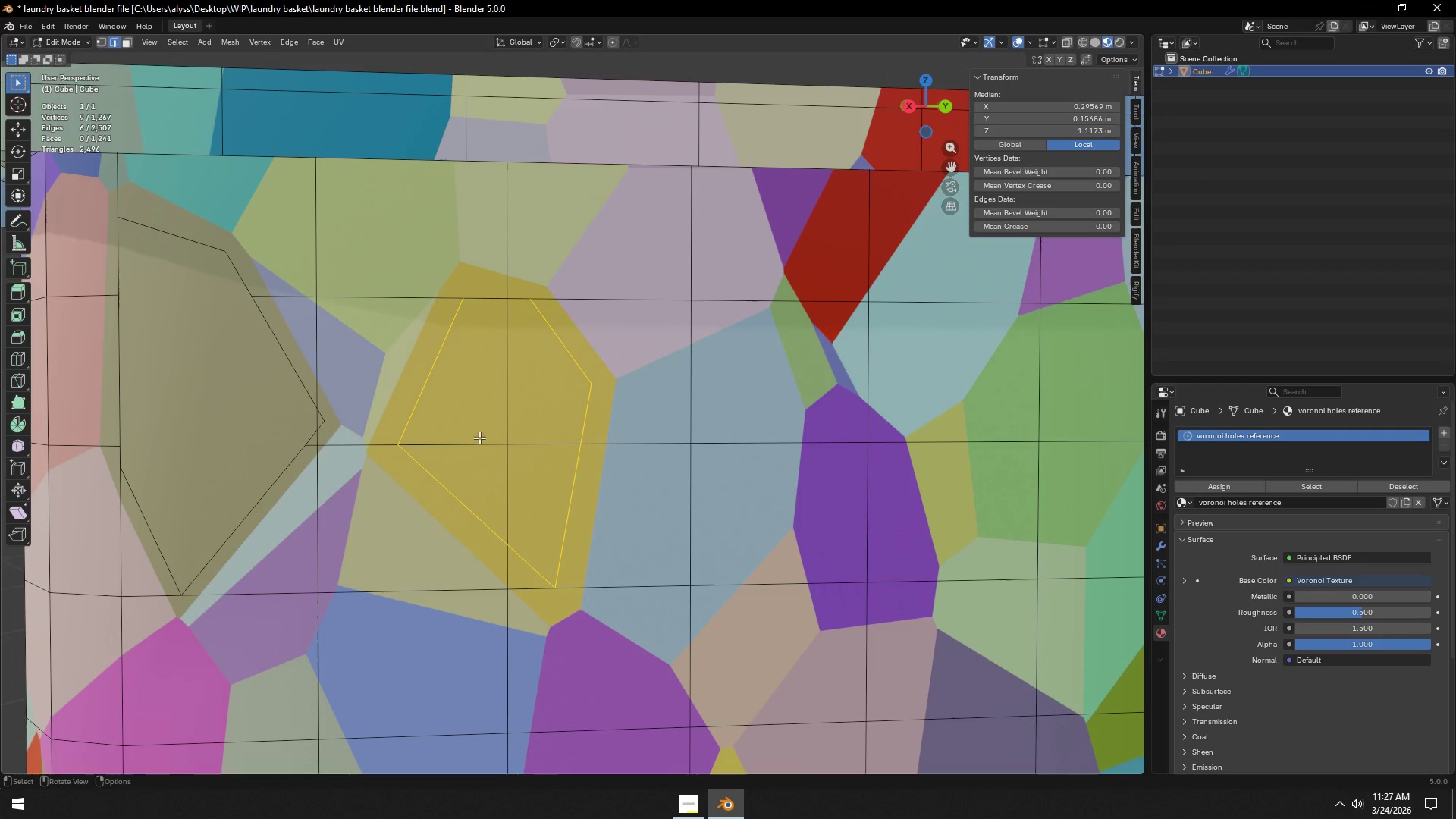 
key(2)
 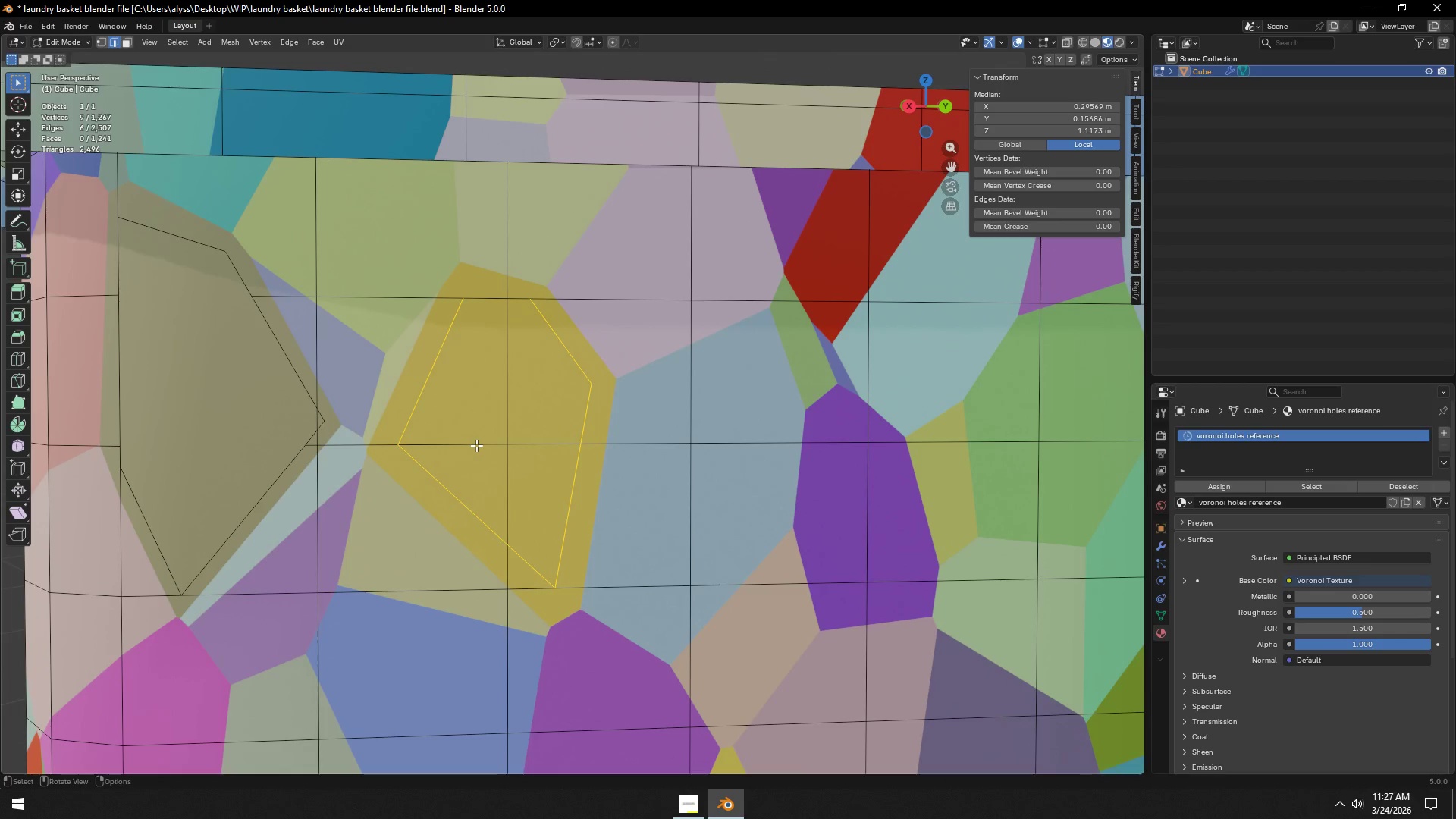 
left_click([476, 445])
 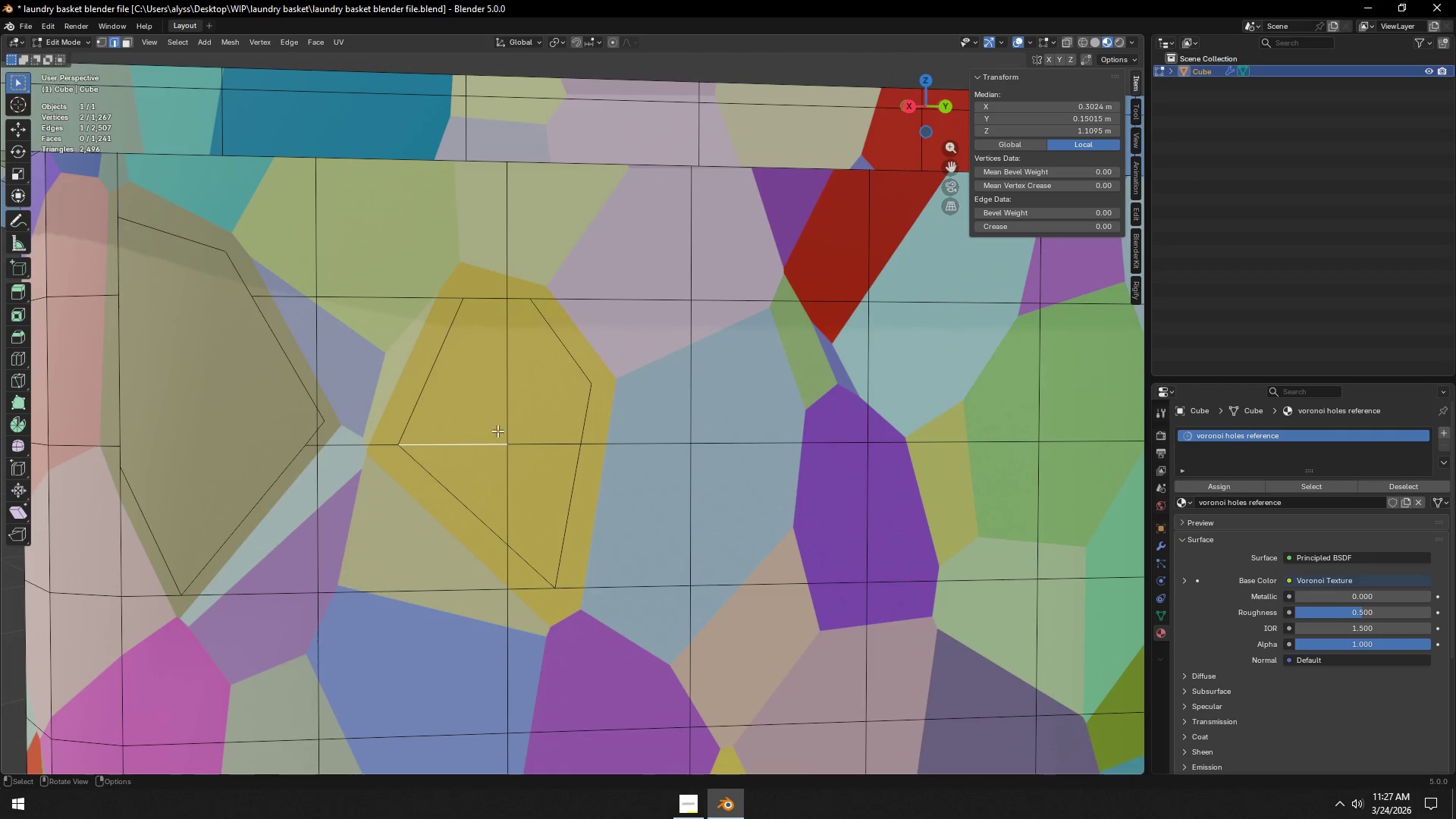 
hold_key(key=ShiftLeft, duration=1.33)
double_click([526, 442])
 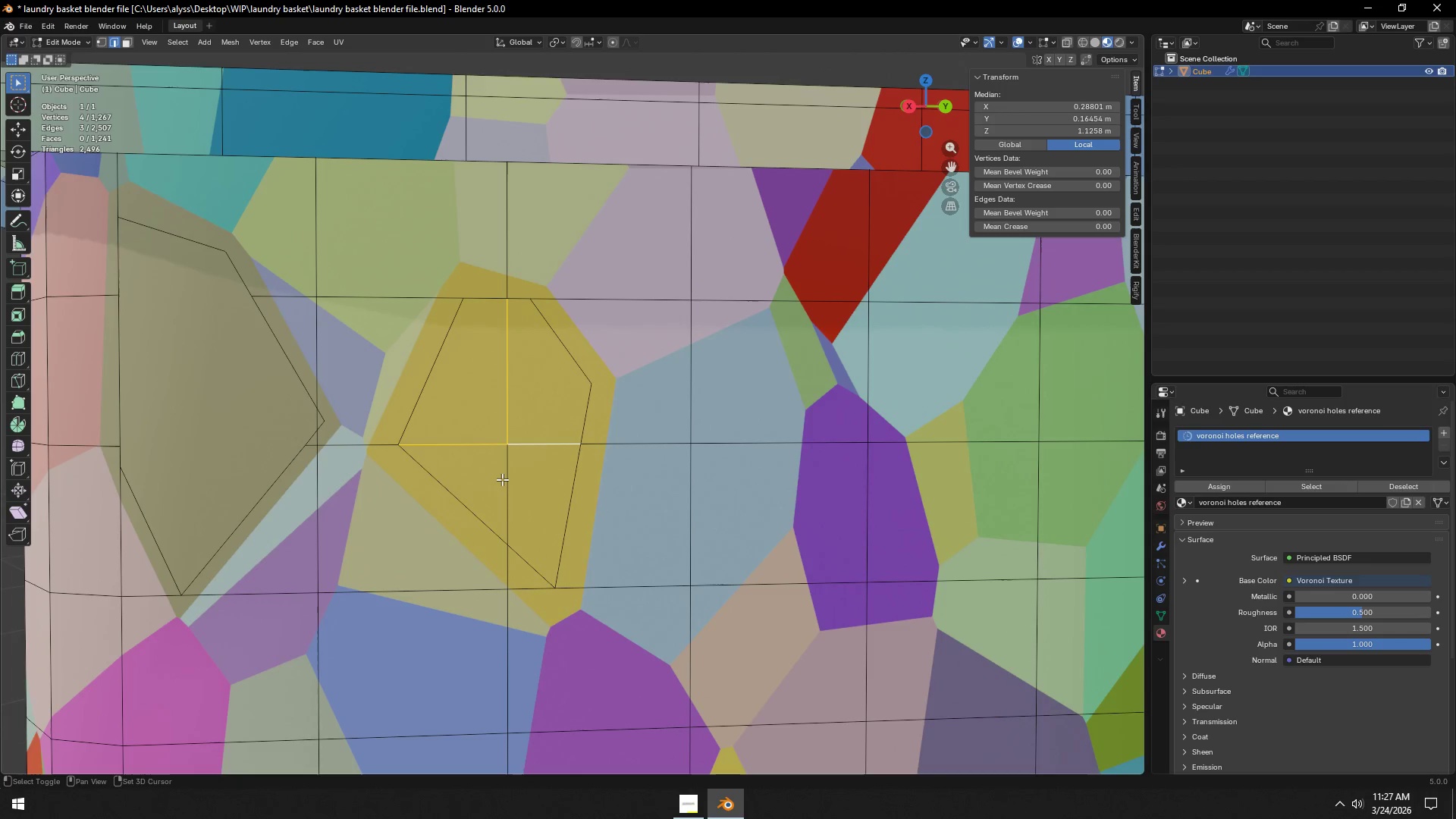 
left_click([502, 479])
 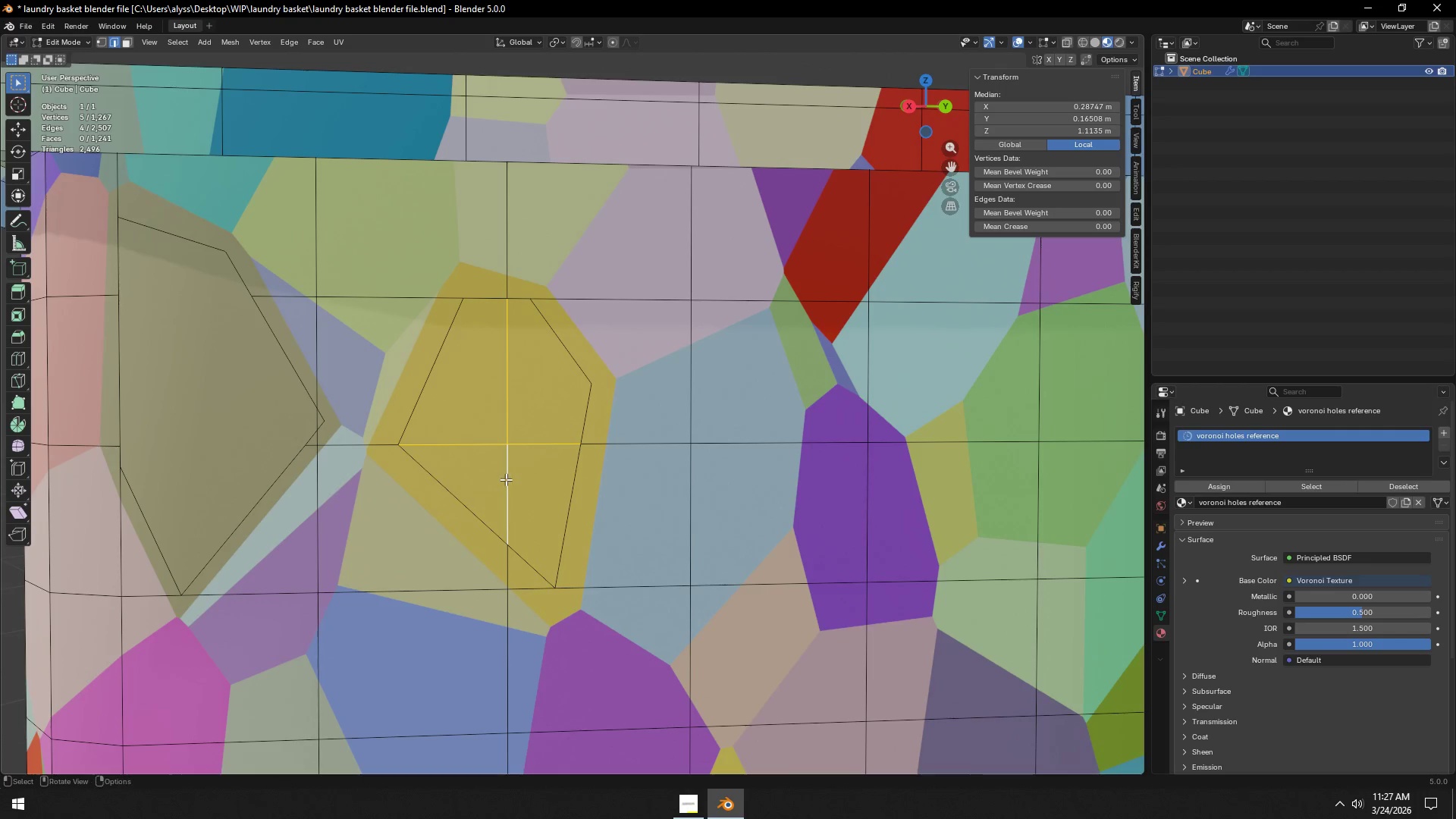 
key(Control+X)
 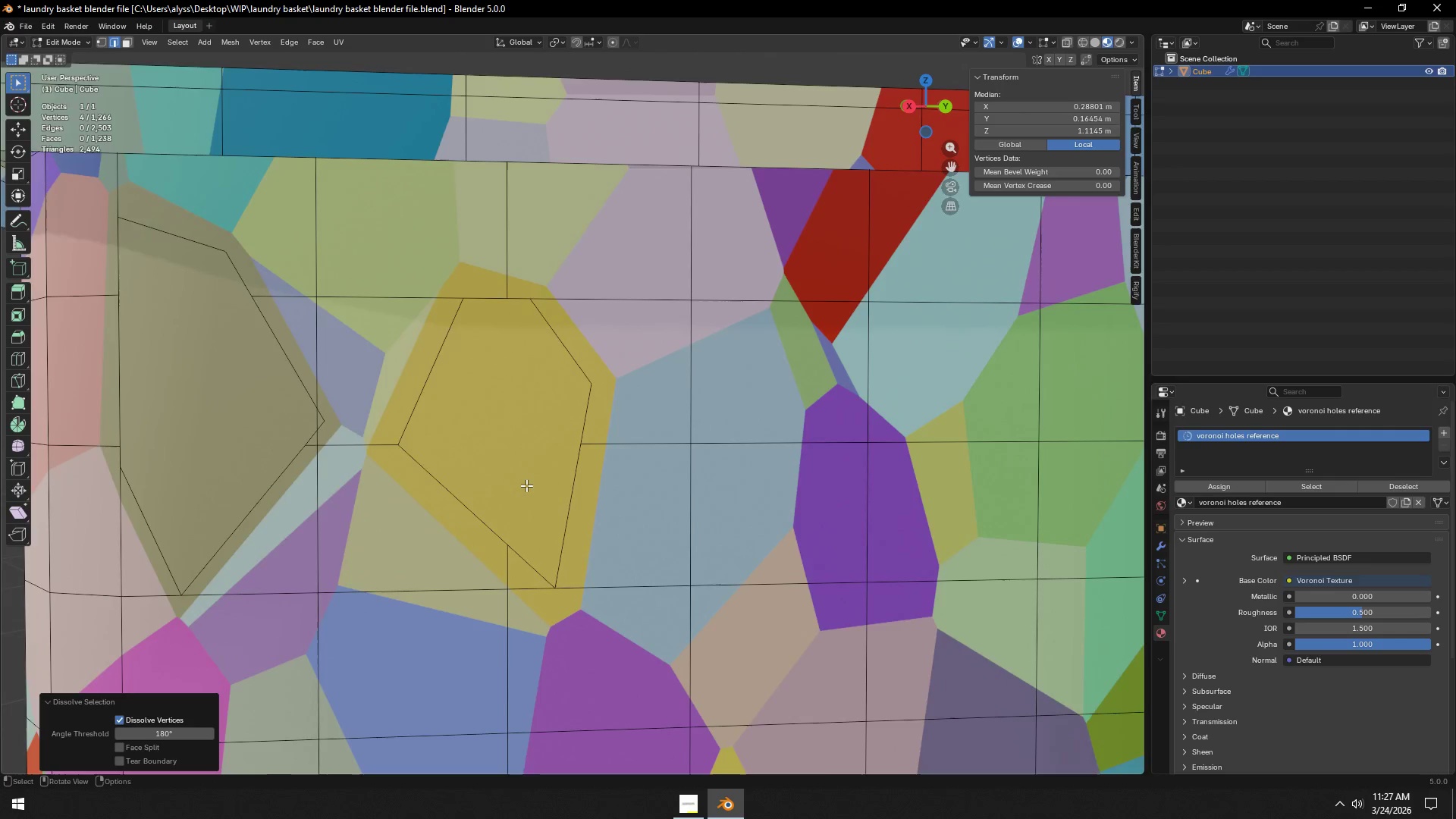 
scroll: coordinate [528, 485], scroll_direction: down, amount: 4.0
 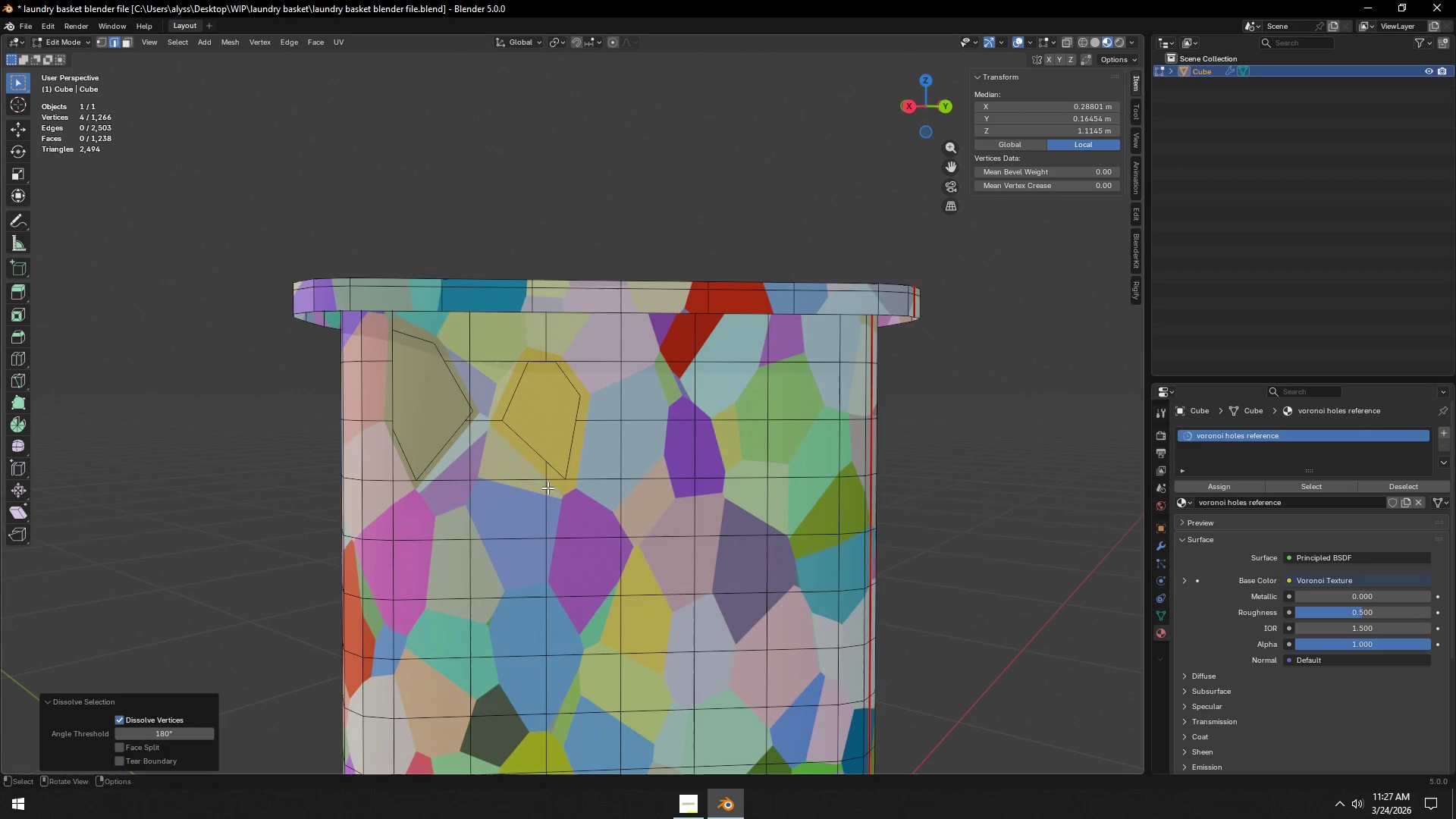 
scroll: coordinate [538, 490], scroll_direction: up, amount: 4.0
 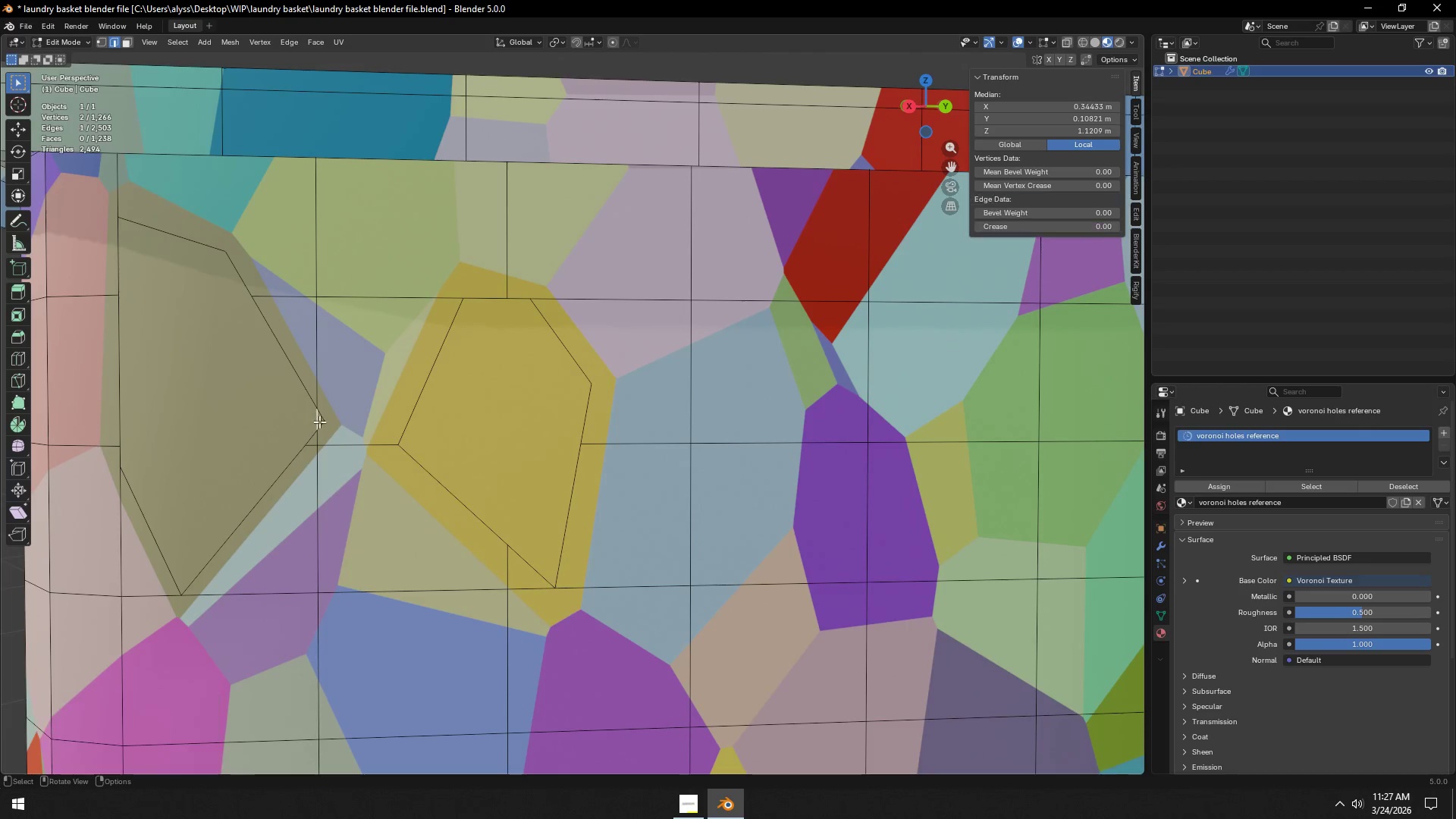 
key(Control+X)
 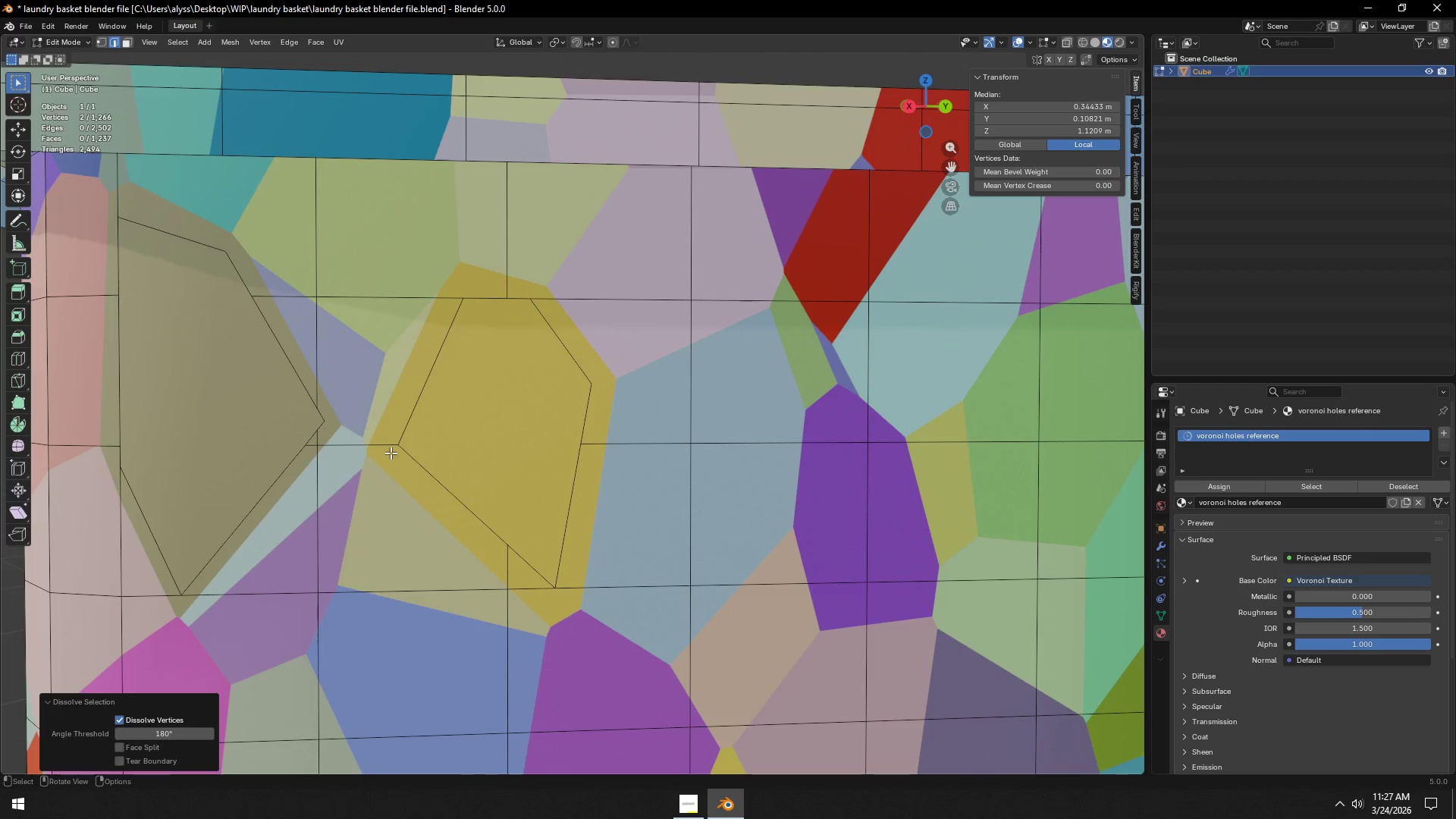 
scroll: coordinate [480, 453], scroll_direction: down, amount: 4.0
 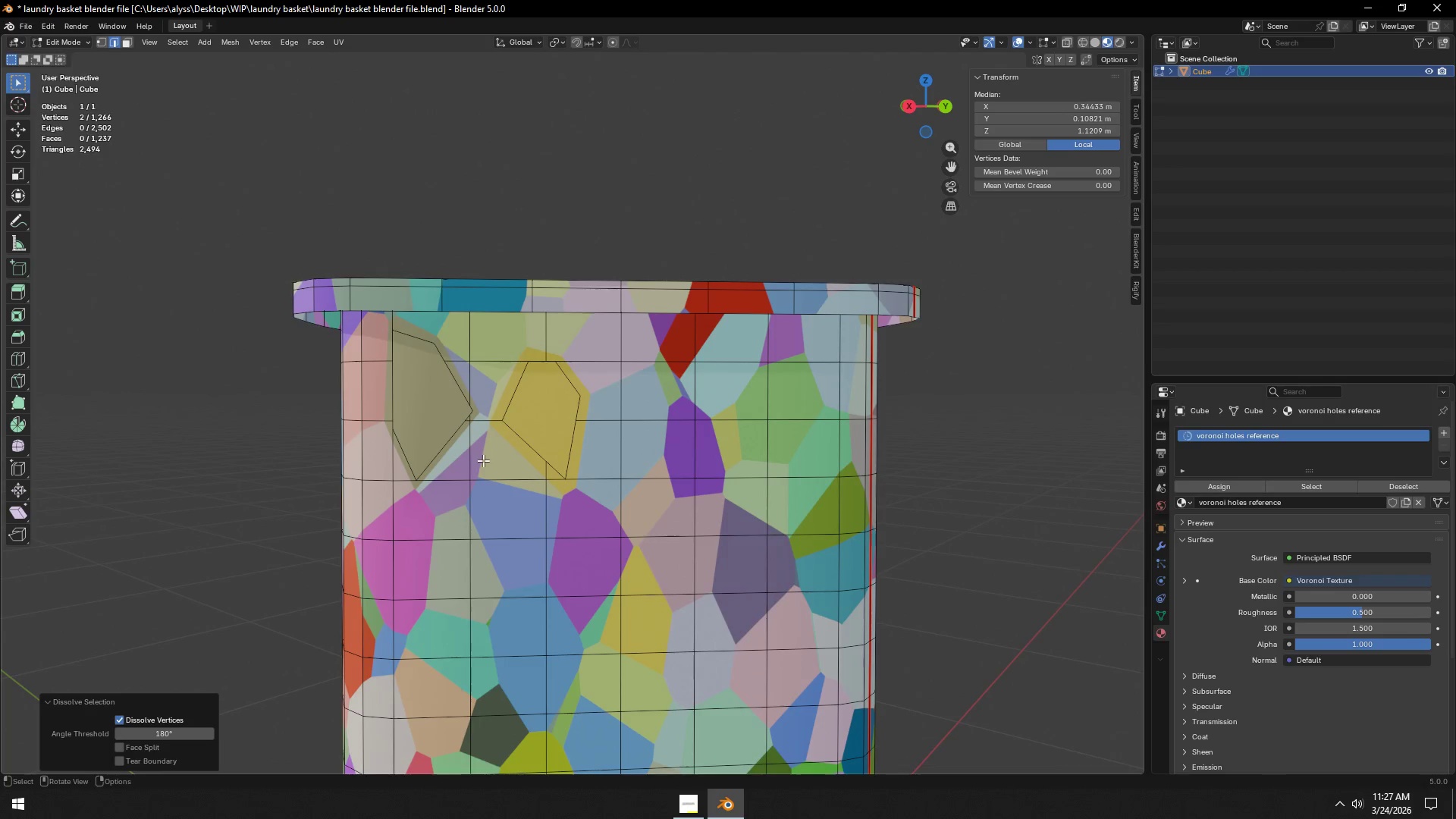 
hold_key(key=ShiftLeft, duration=1.08)
 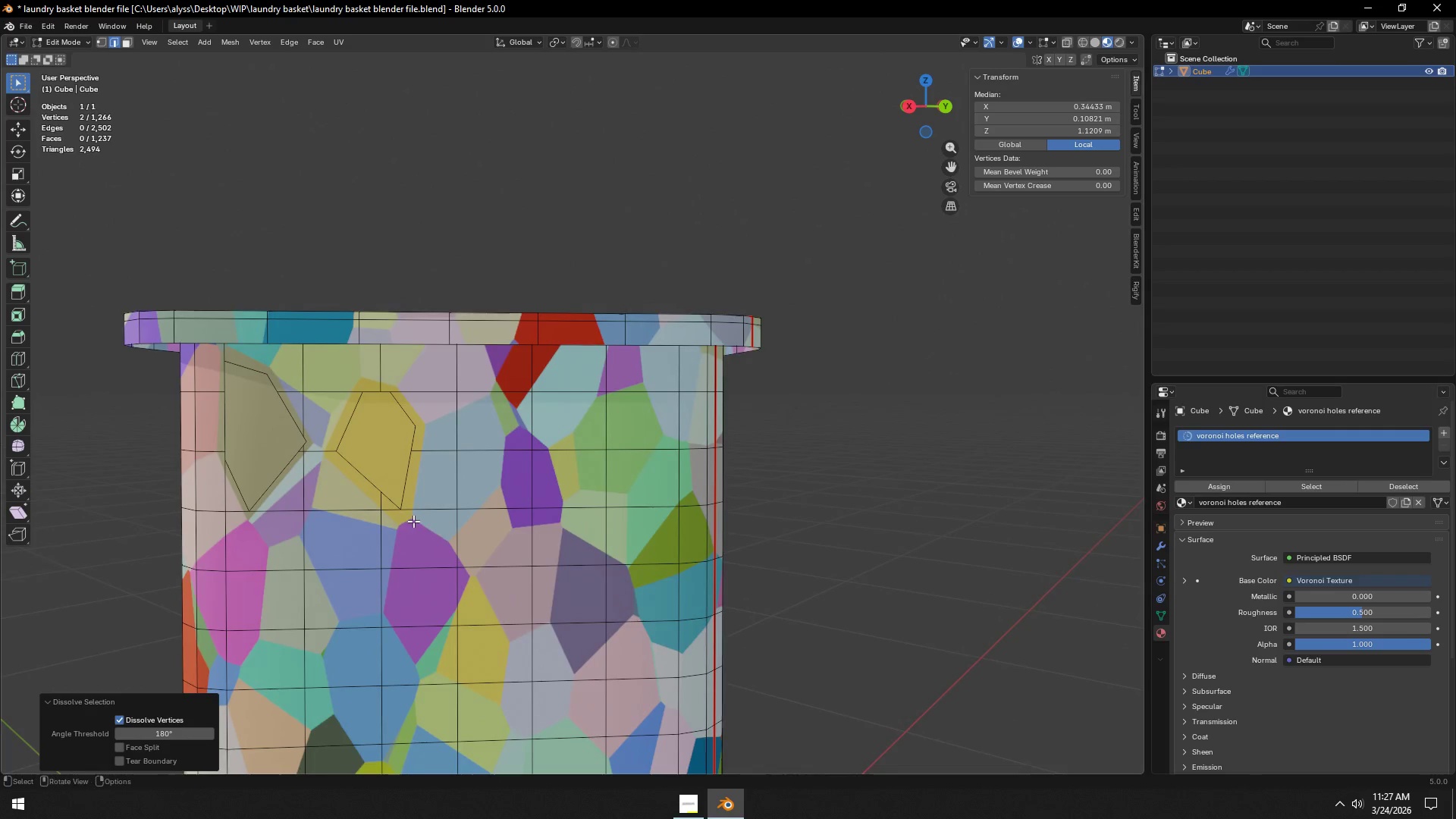 
hold_key(key=ShiftLeft, duration=0.53)
 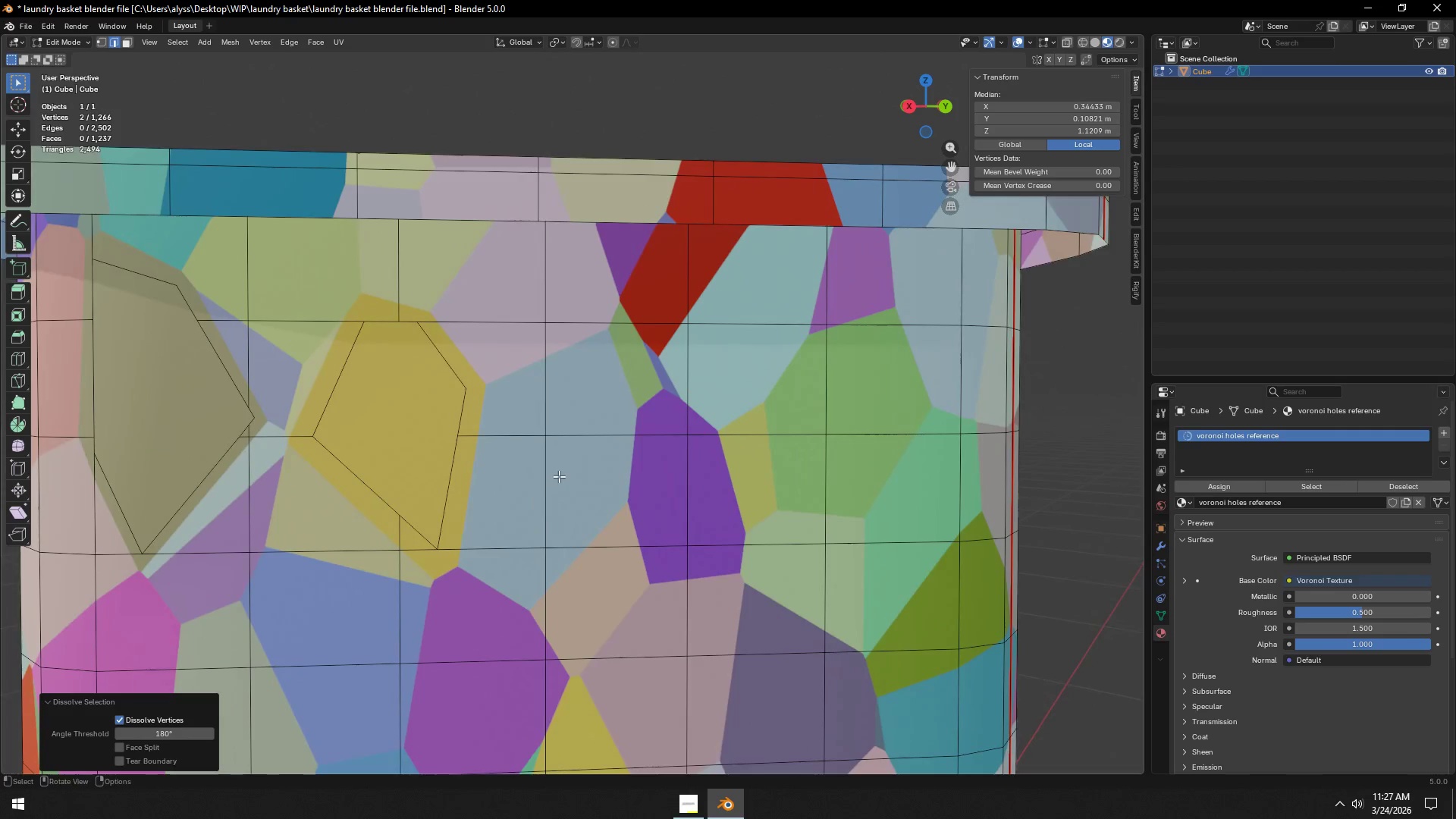 
scroll: coordinate [557, 479], scroll_direction: up, amount: 5.0
 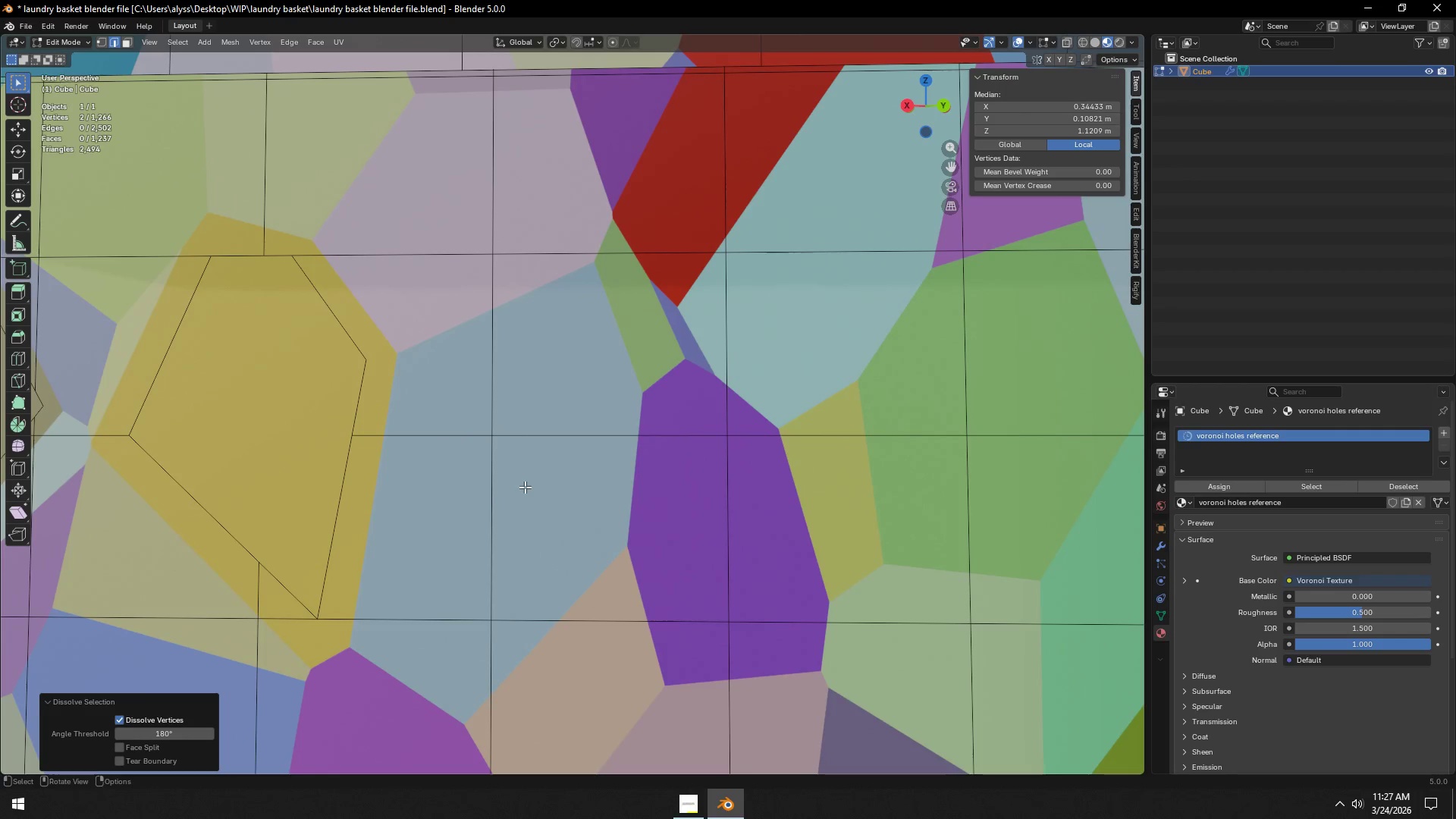 
key(J)
 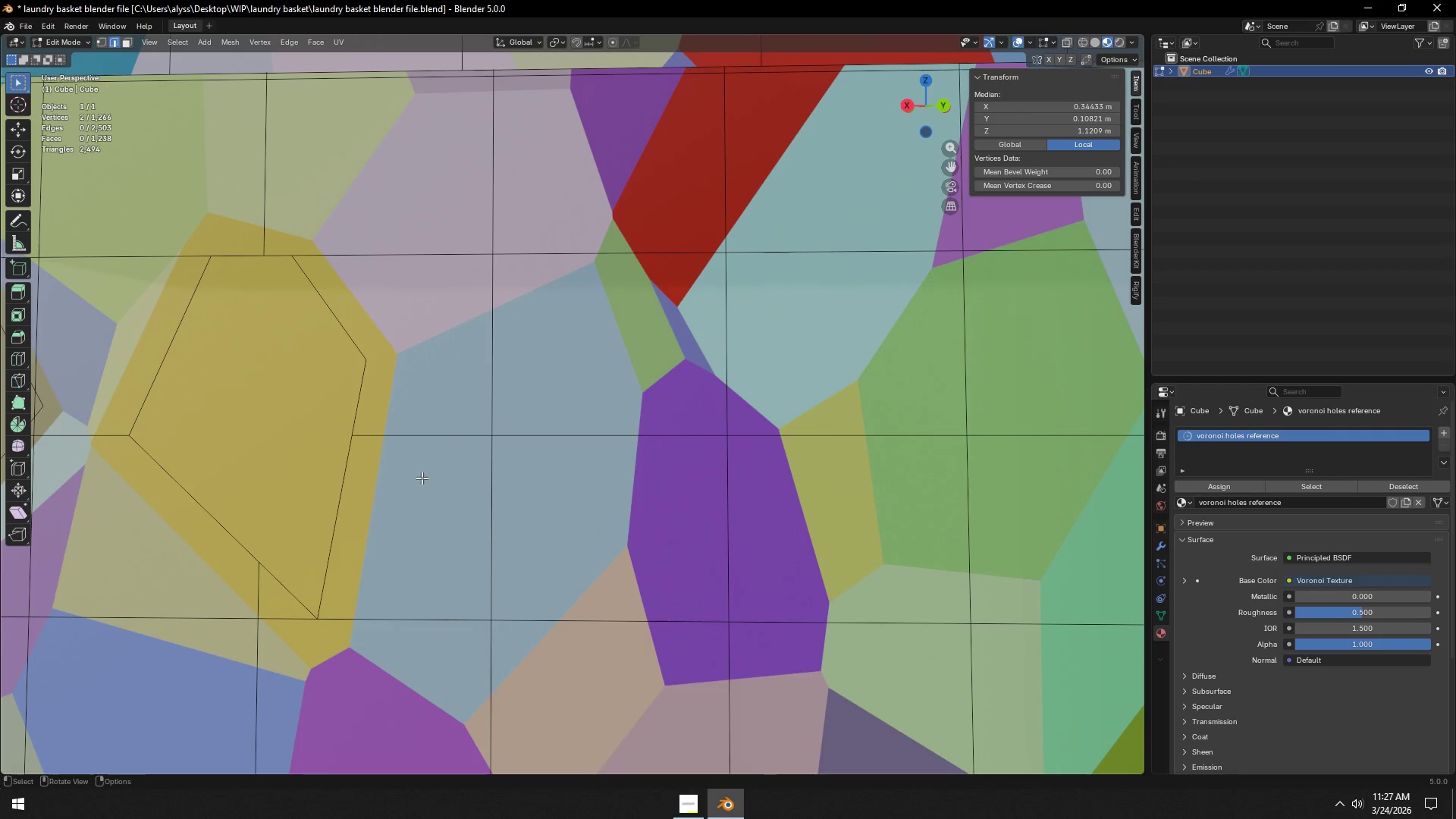 
key(K)
 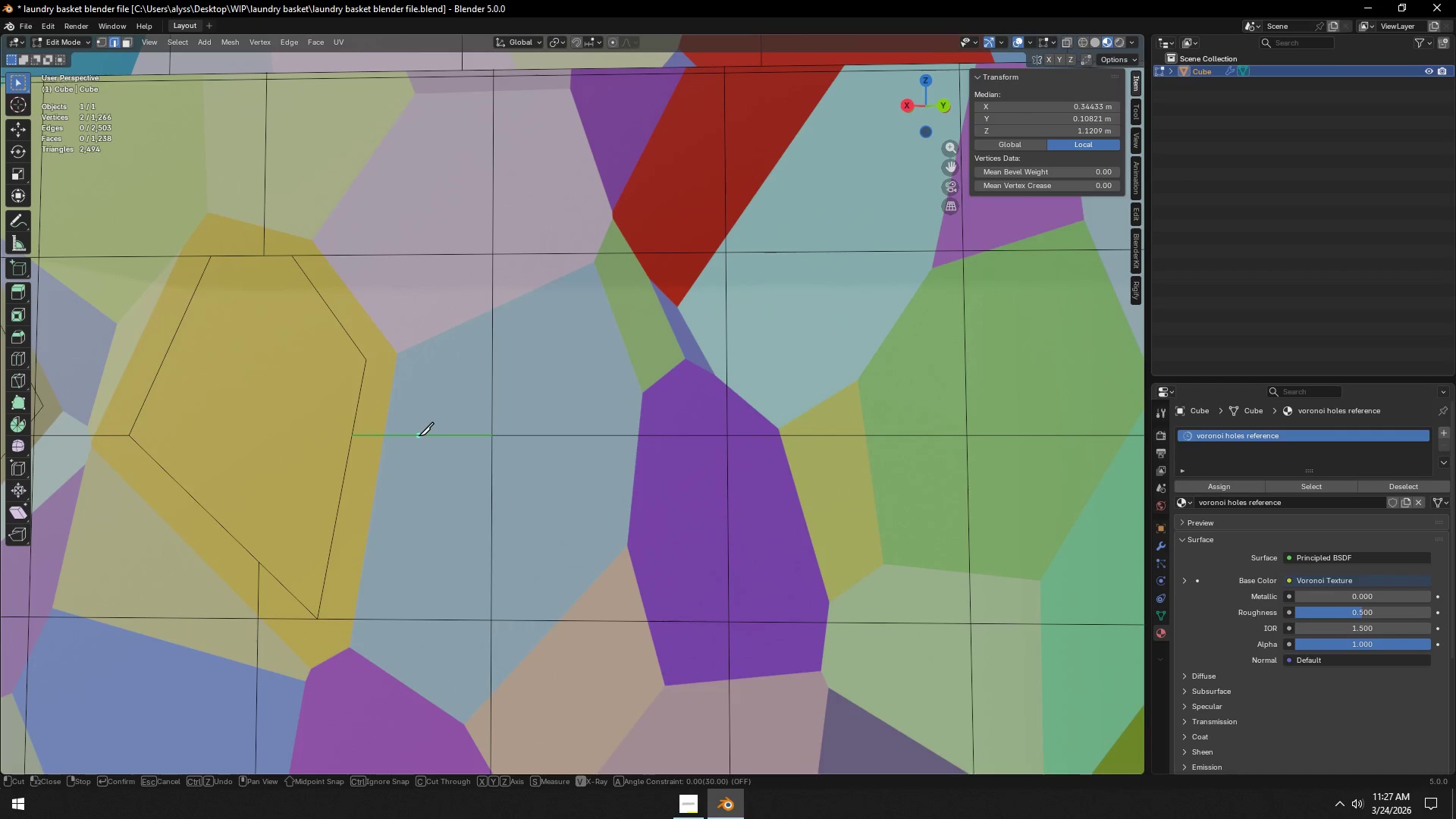 
left_click([419, 436])
 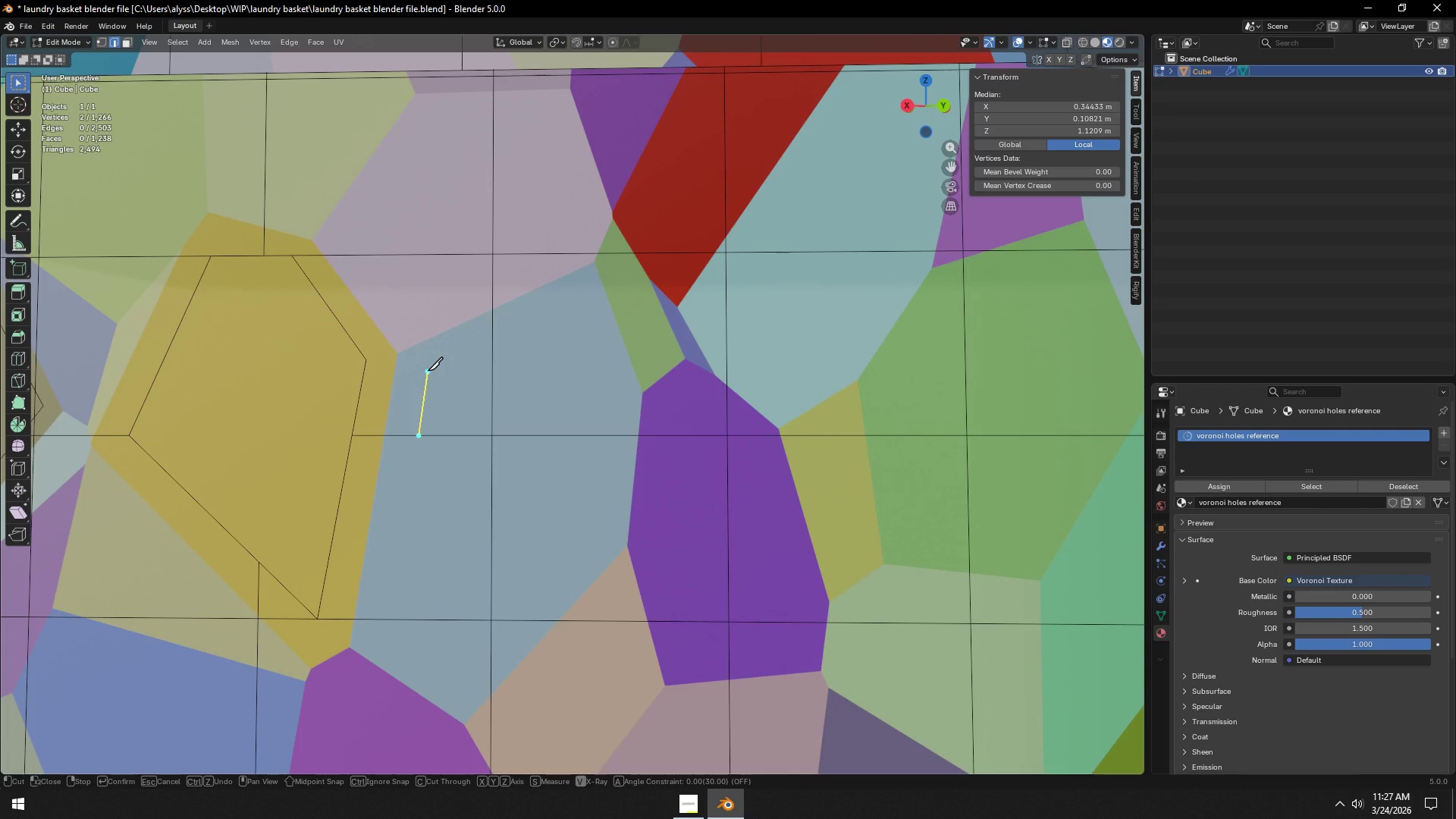 
left_click([428, 372])
 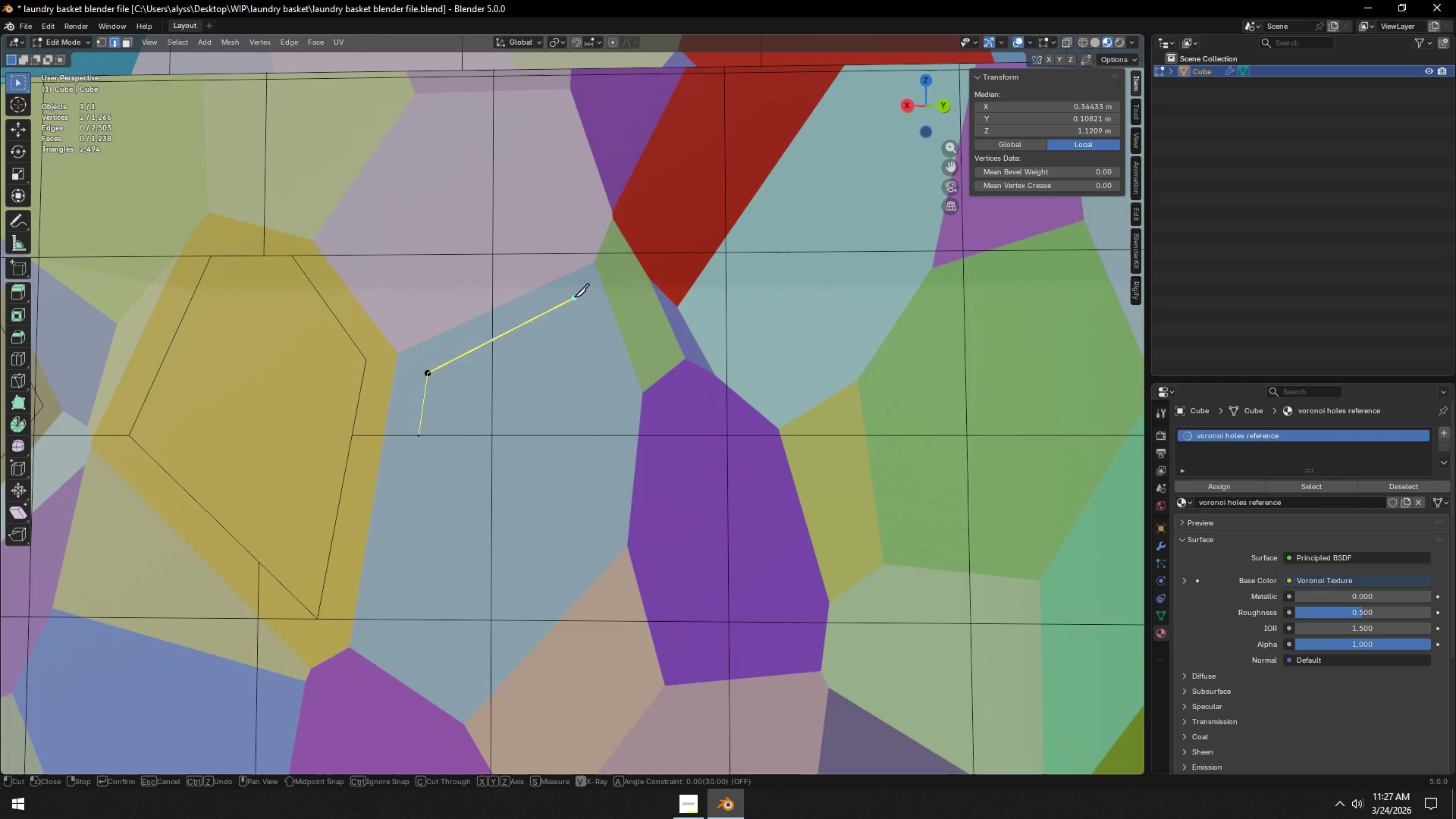 
left_click([570, 302])
 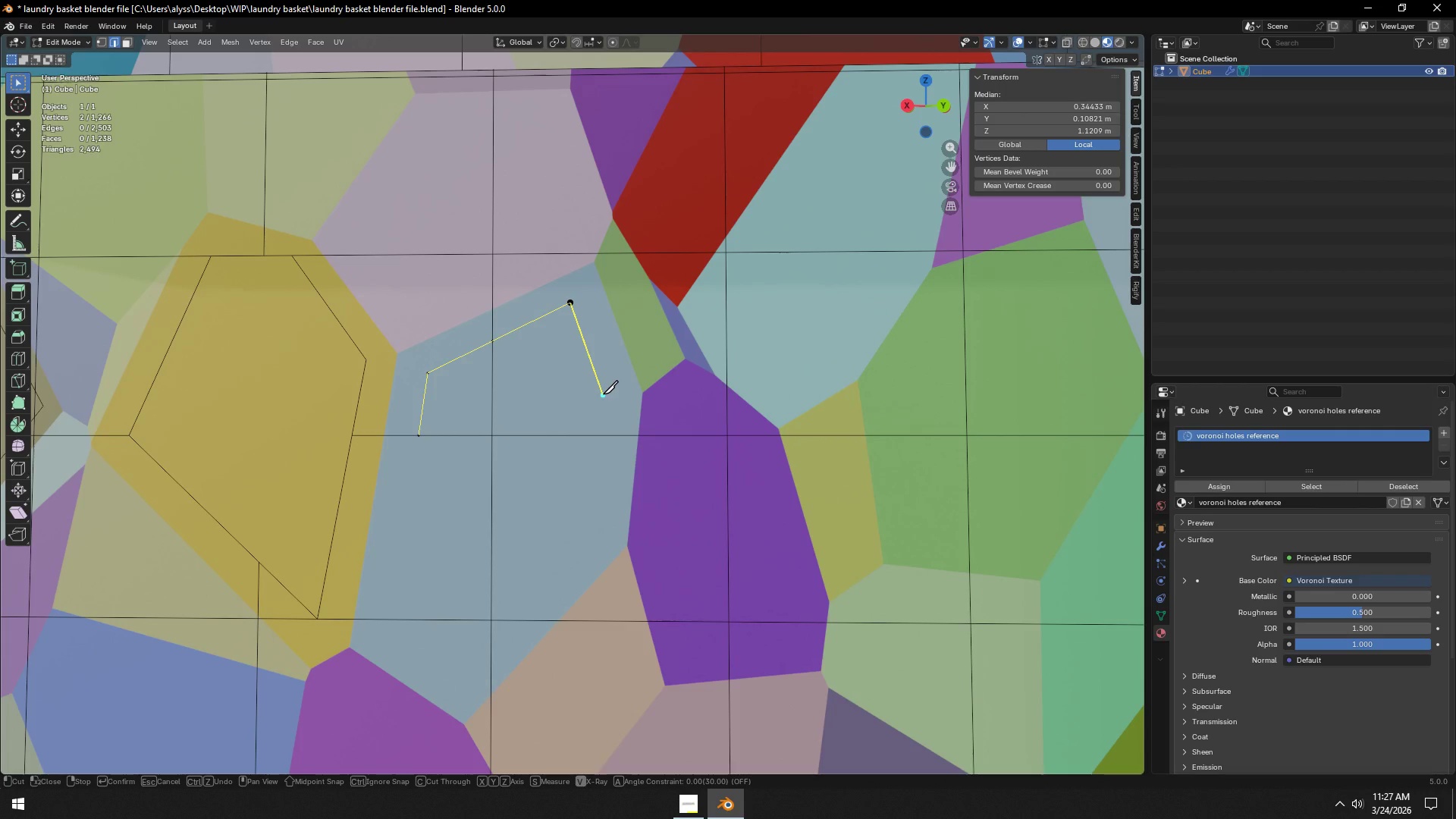 
left_click([603, 394])
 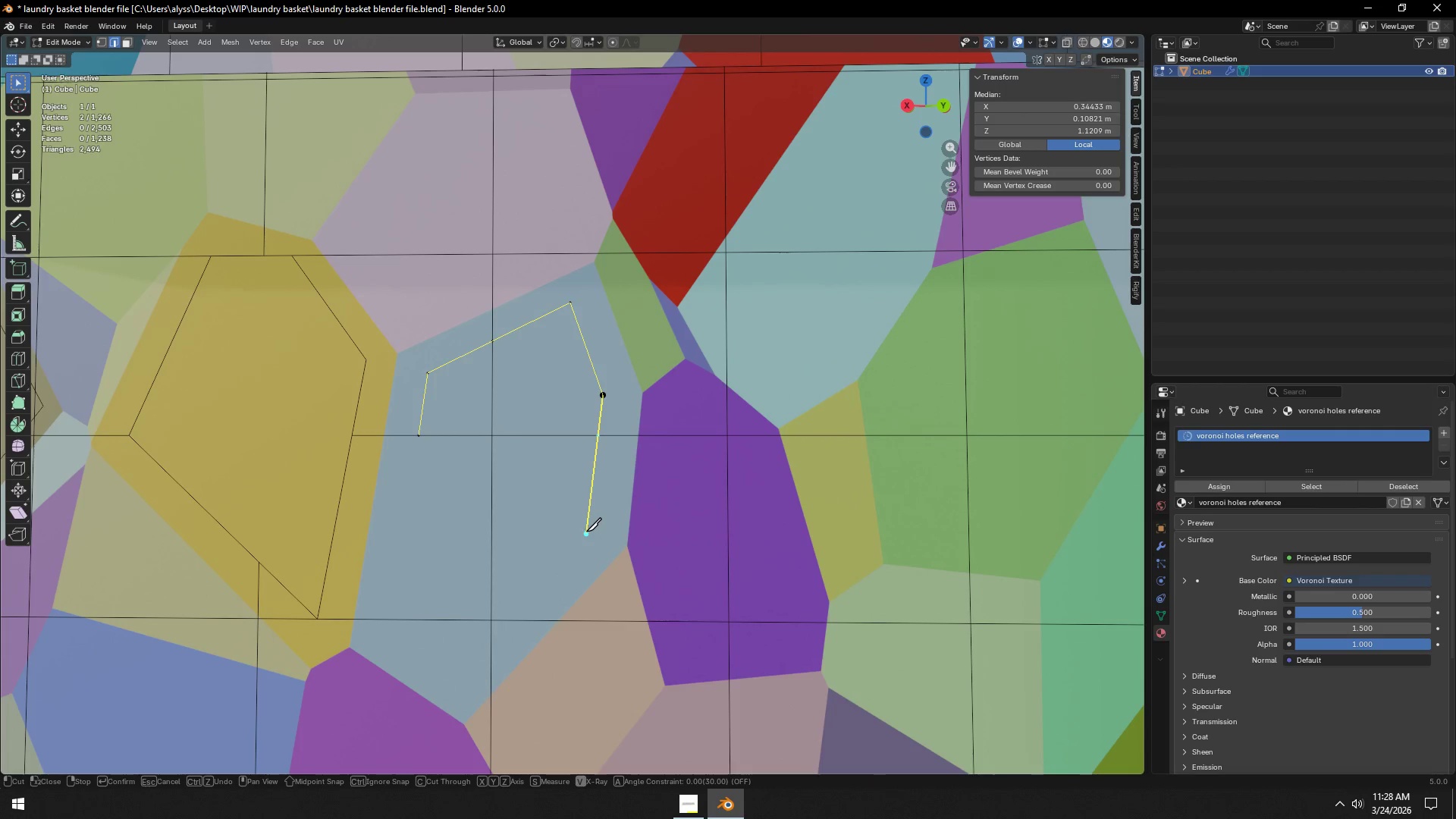 
left_click([585, 529])
 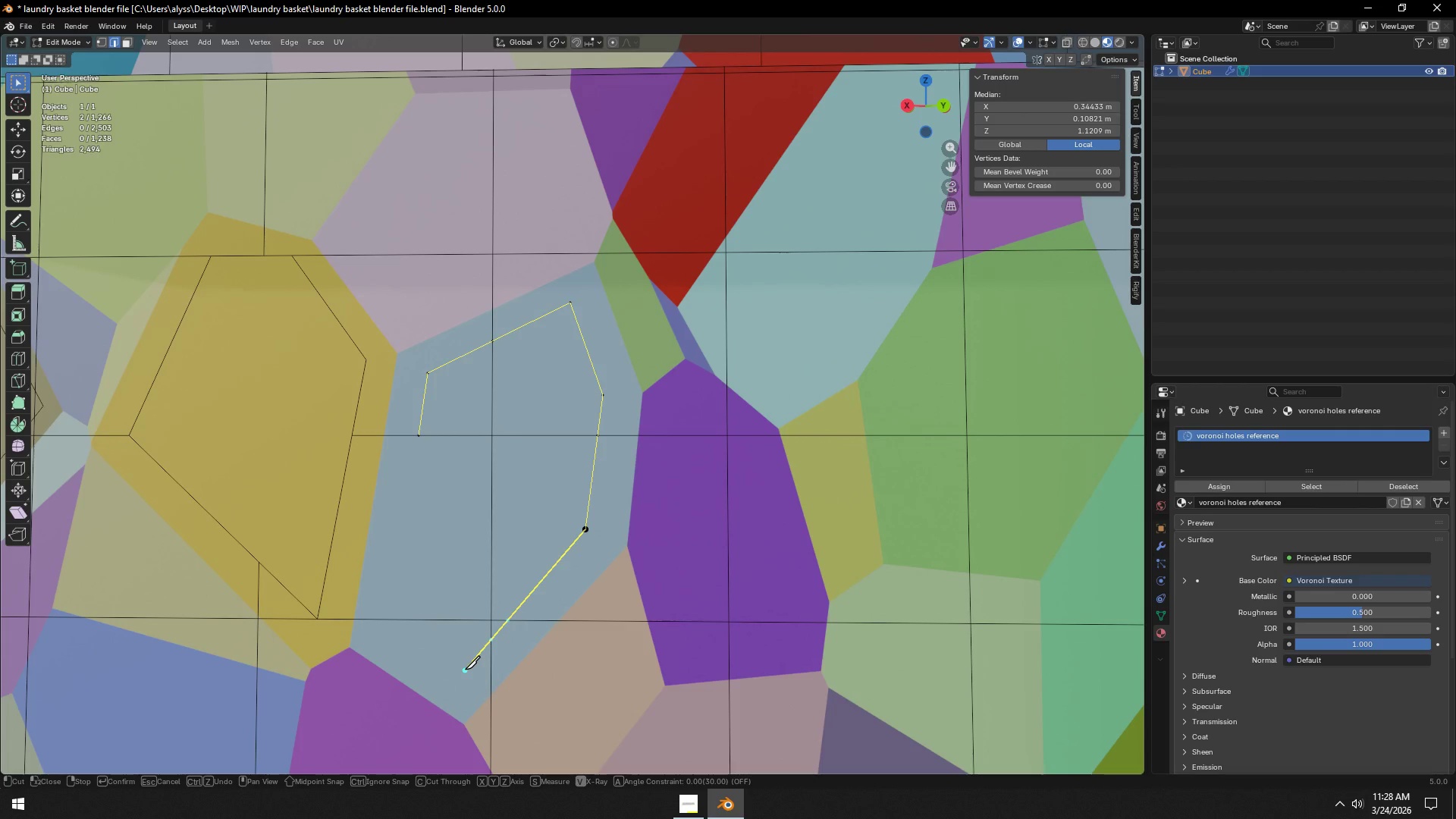 
left_click([465, 670])
 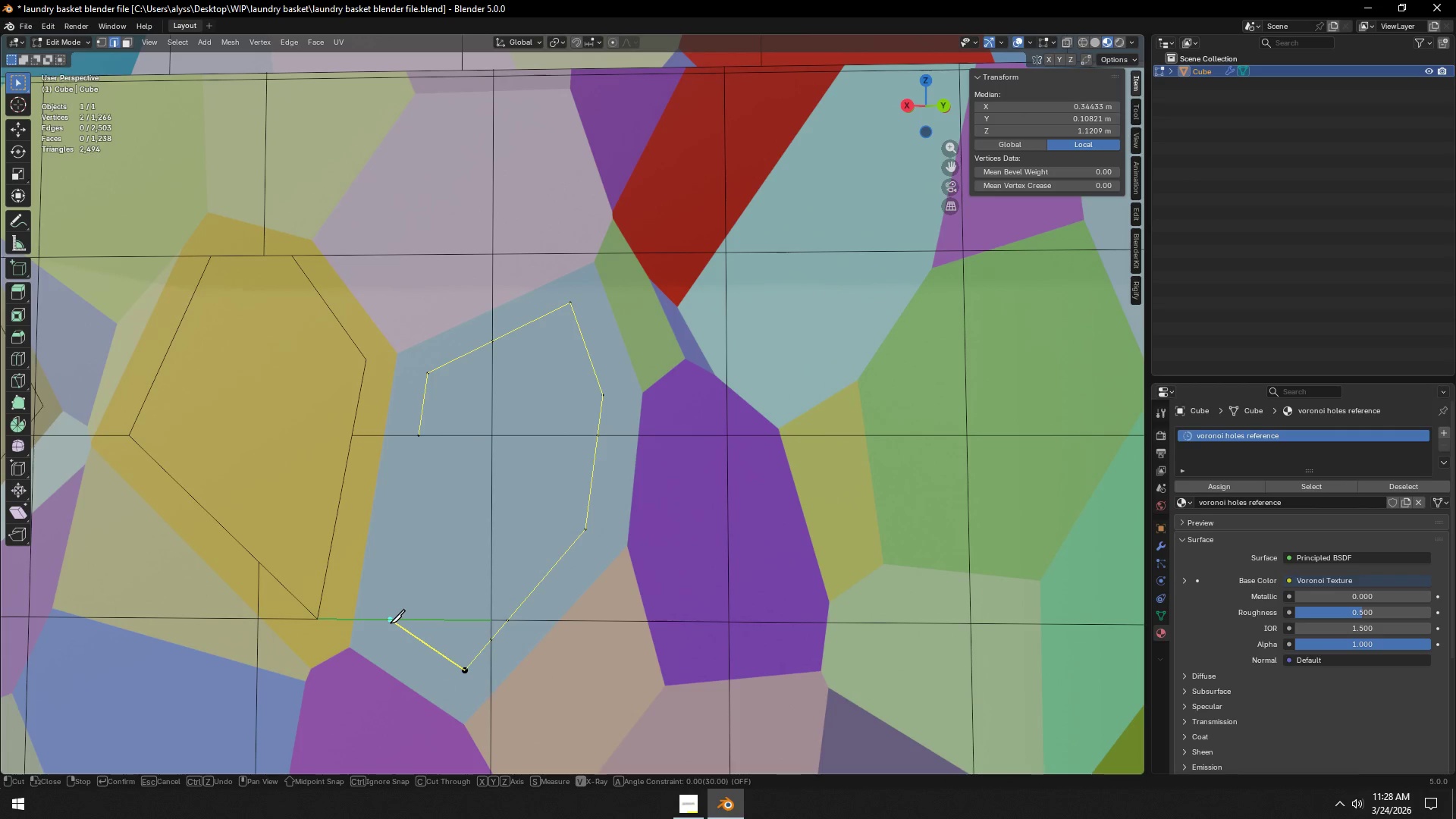 
left_click([390, 623])
 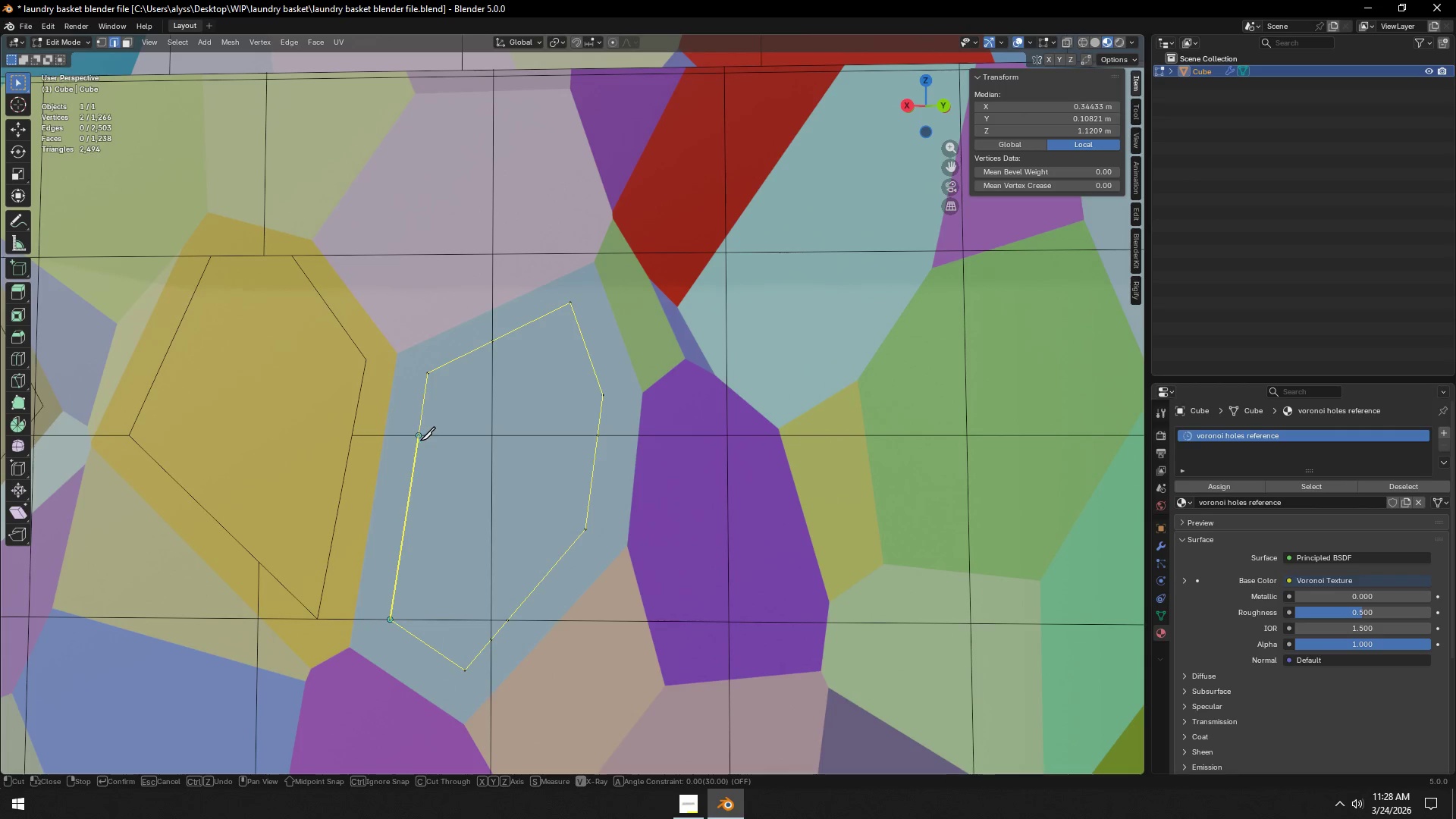 
left_click([420, 439])
 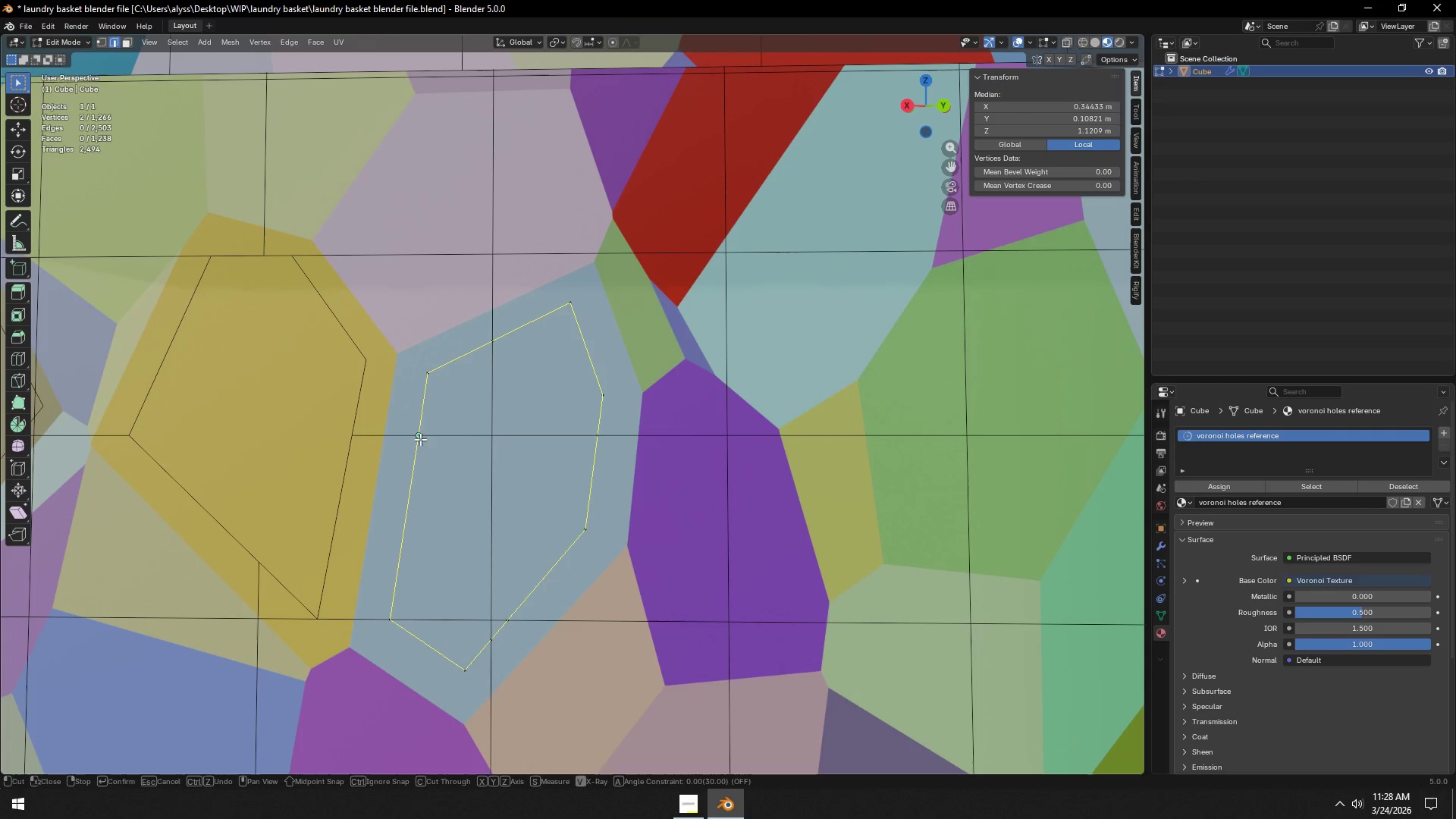 
key(Space)
 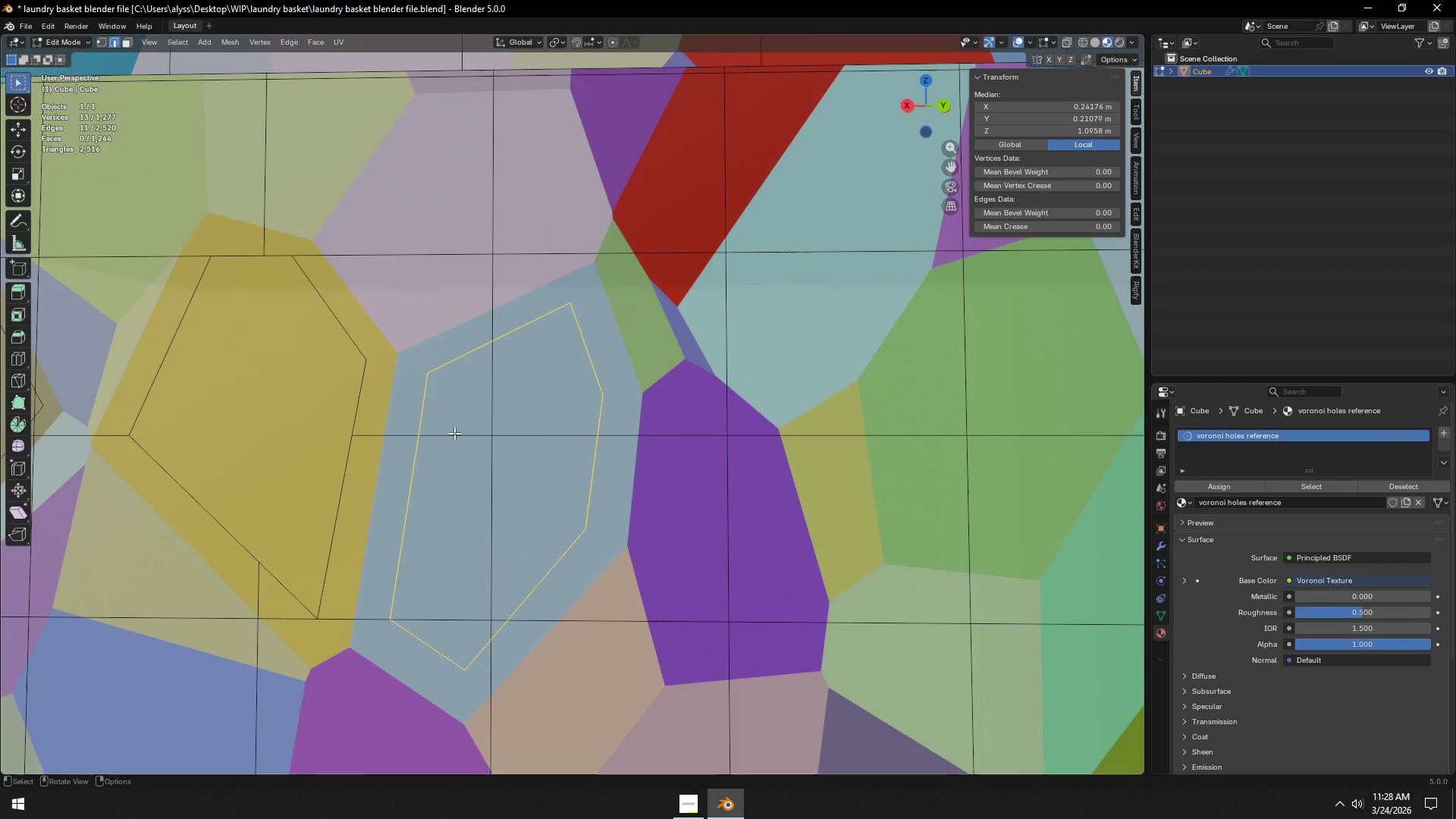 
key(2)
 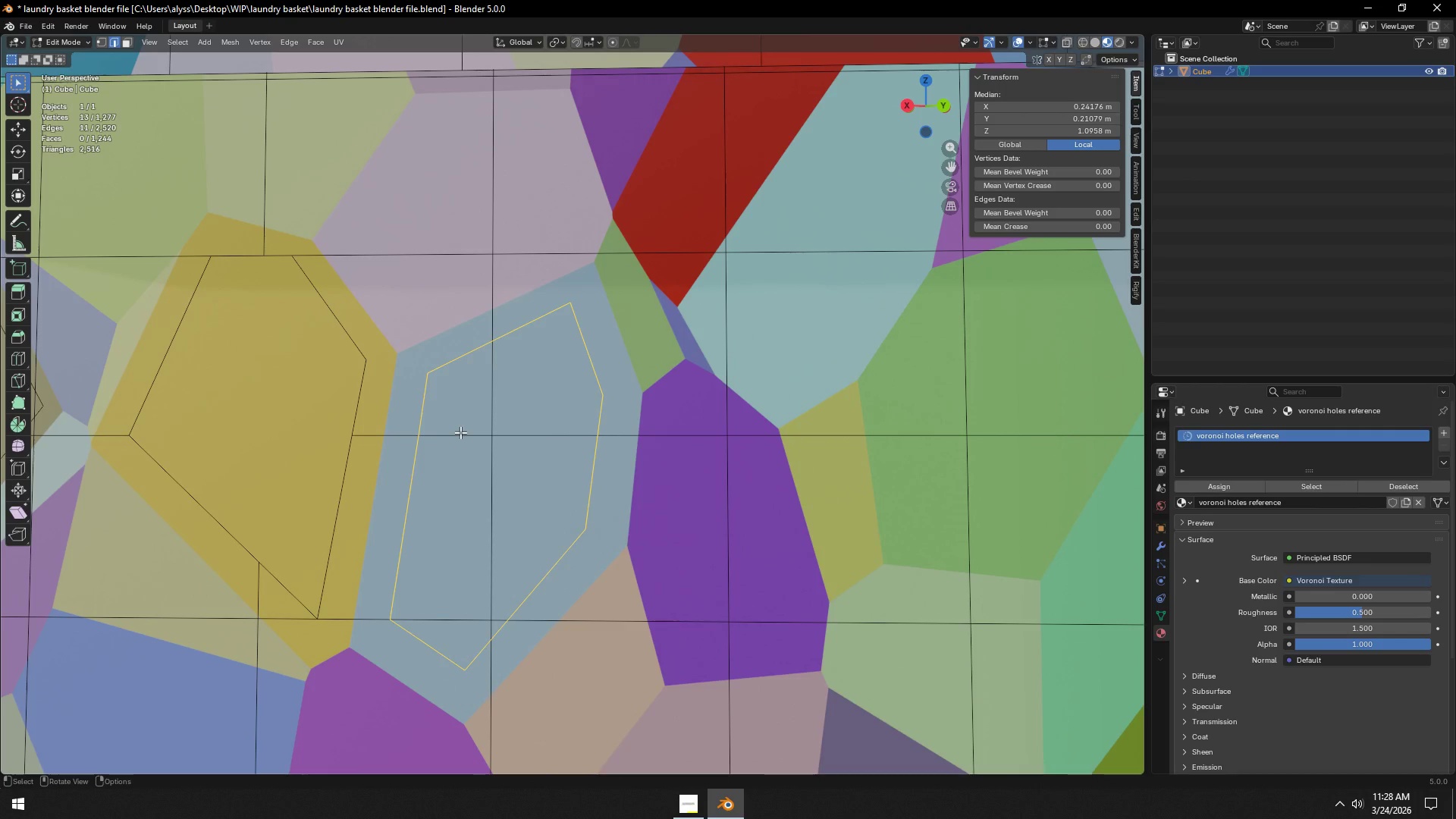 
left_click([460, 432])
 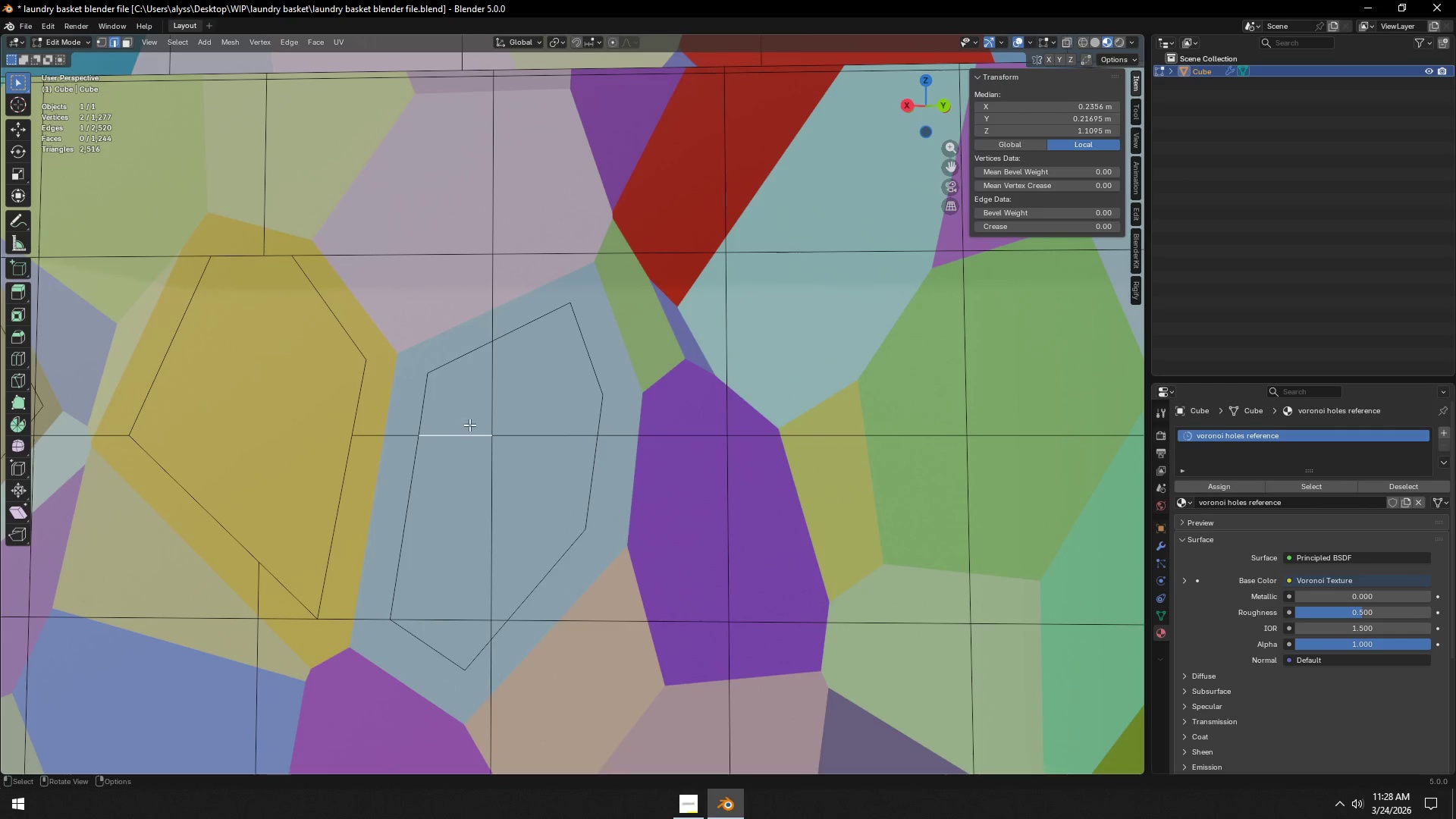 
hold_key(key=ShiftLeft, duration=1.5)
left_click([488, 388])
 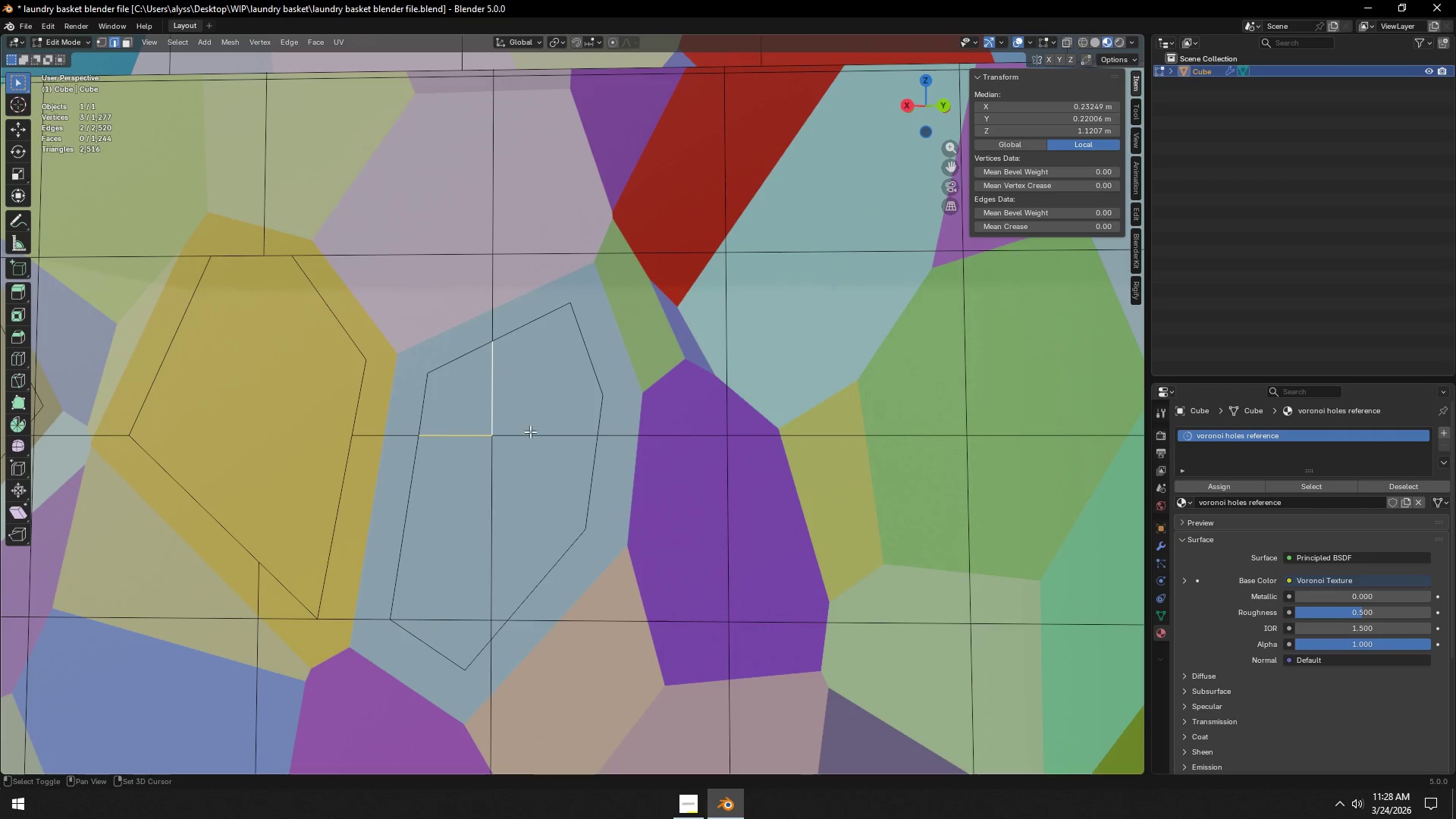 
double_click([531, 432])
 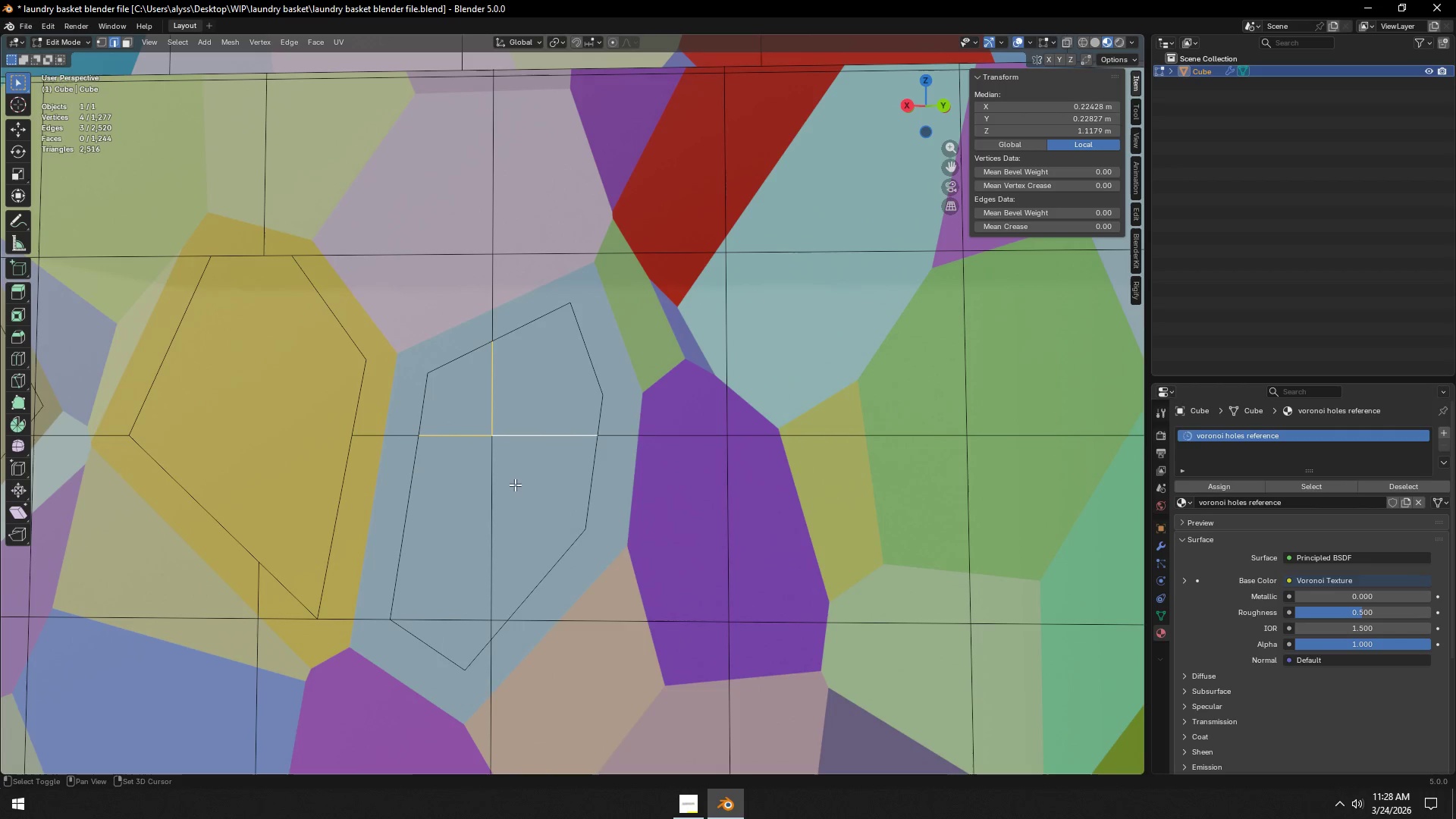 
left_click([494, 531])
 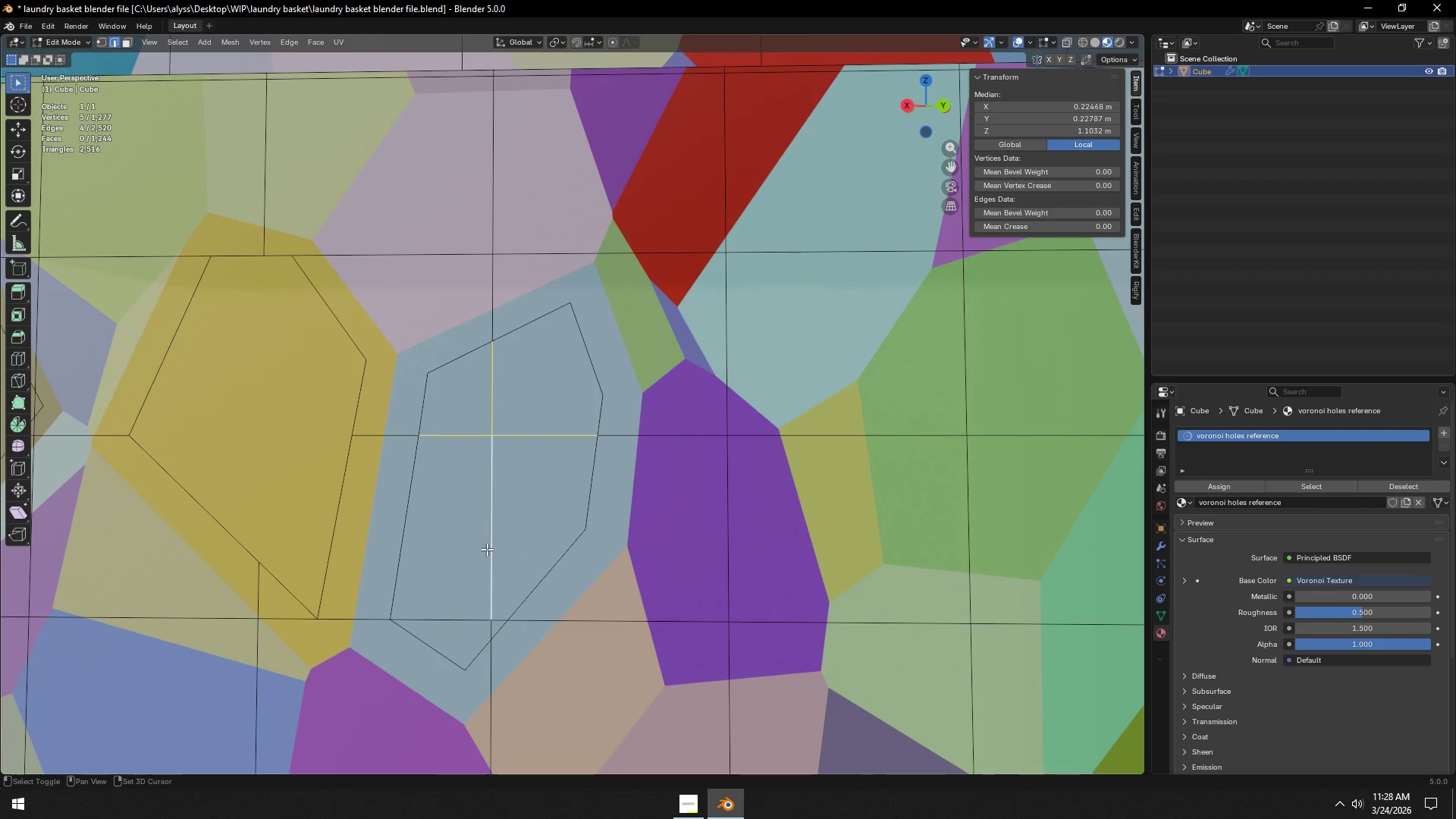 
hold_key(key=ShiftLeft, duration=1.52)
double_click([453, 612])
 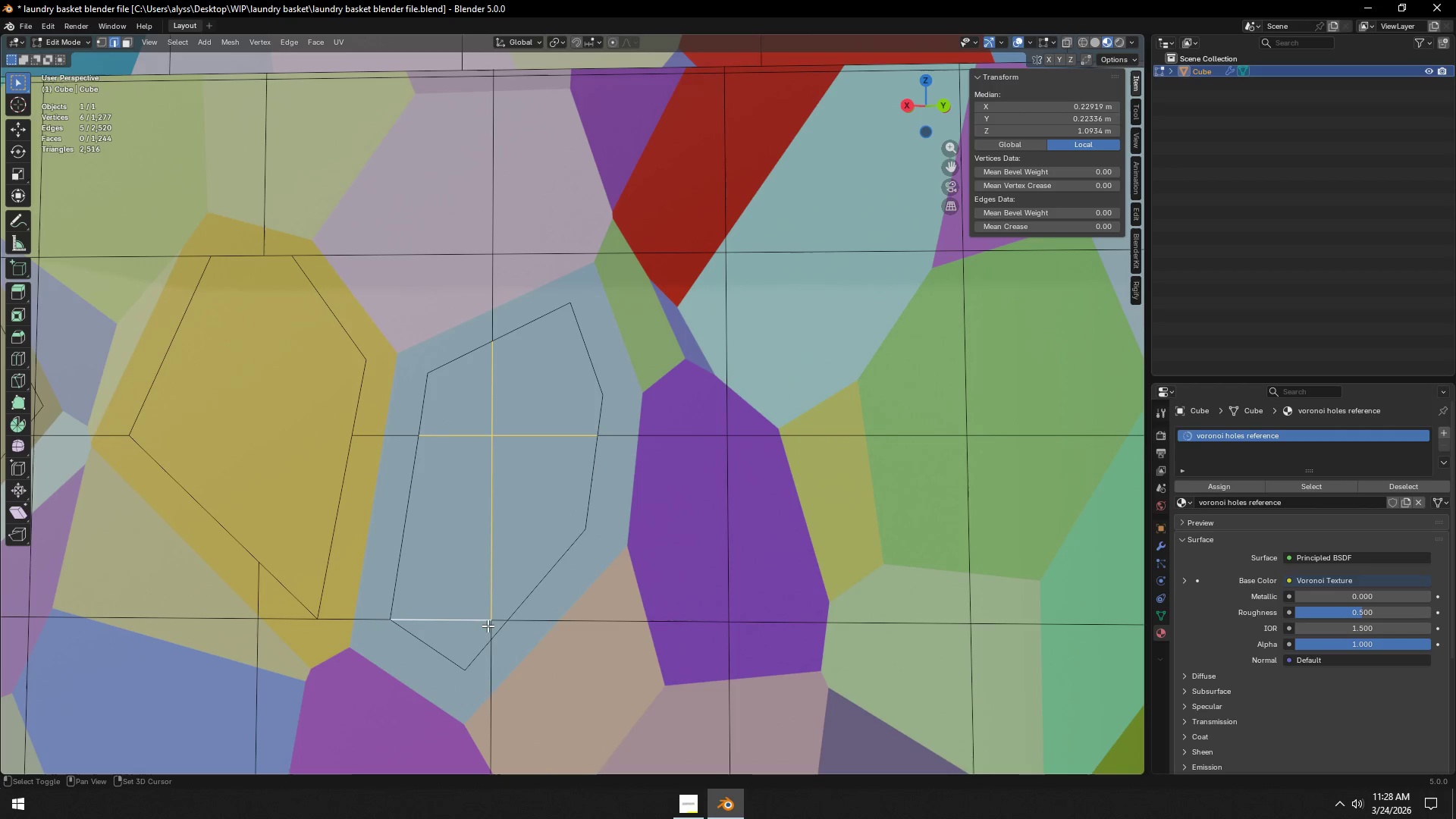 
left_click([488, 626])
 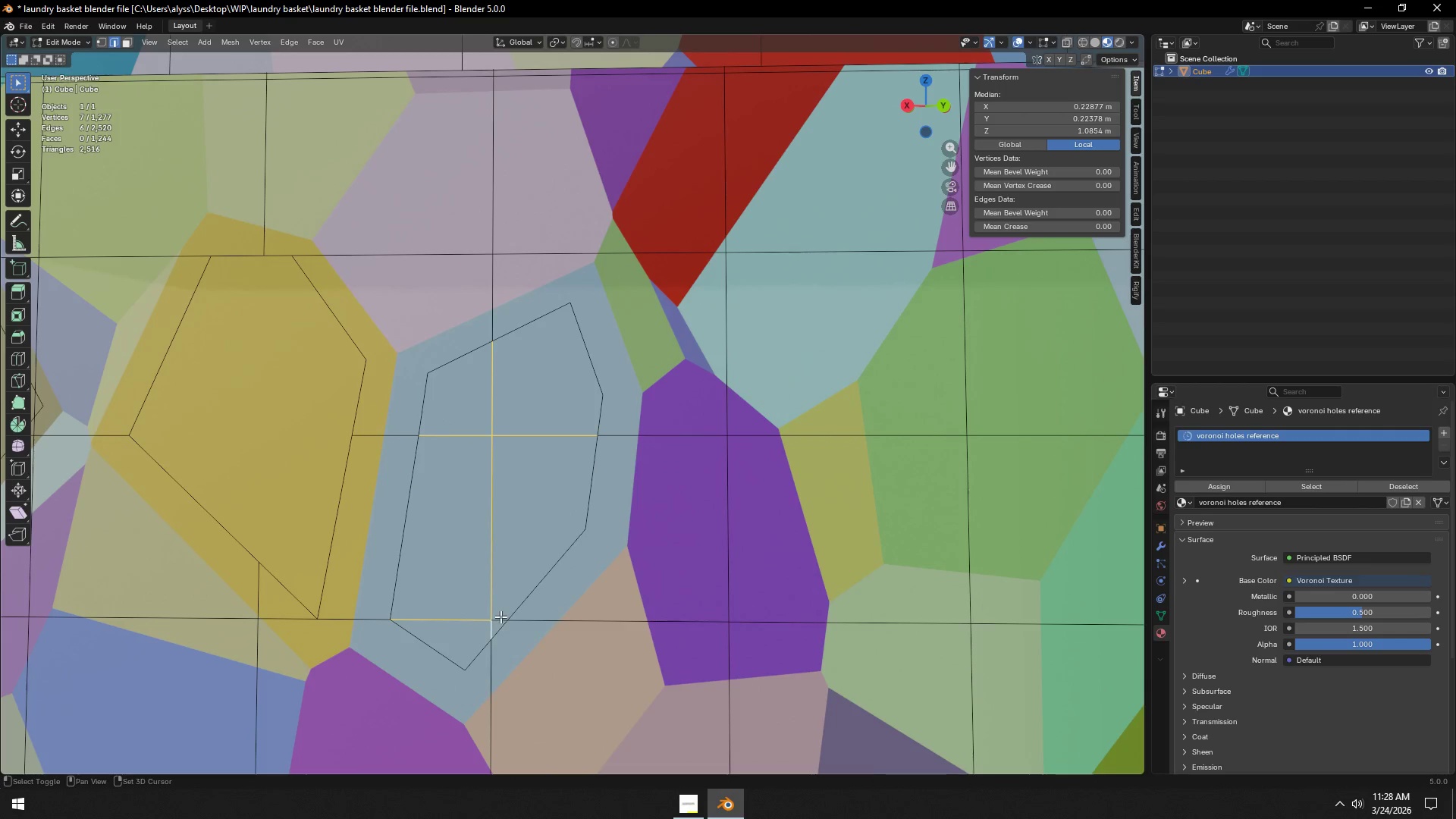 
double_click([500, 617])
 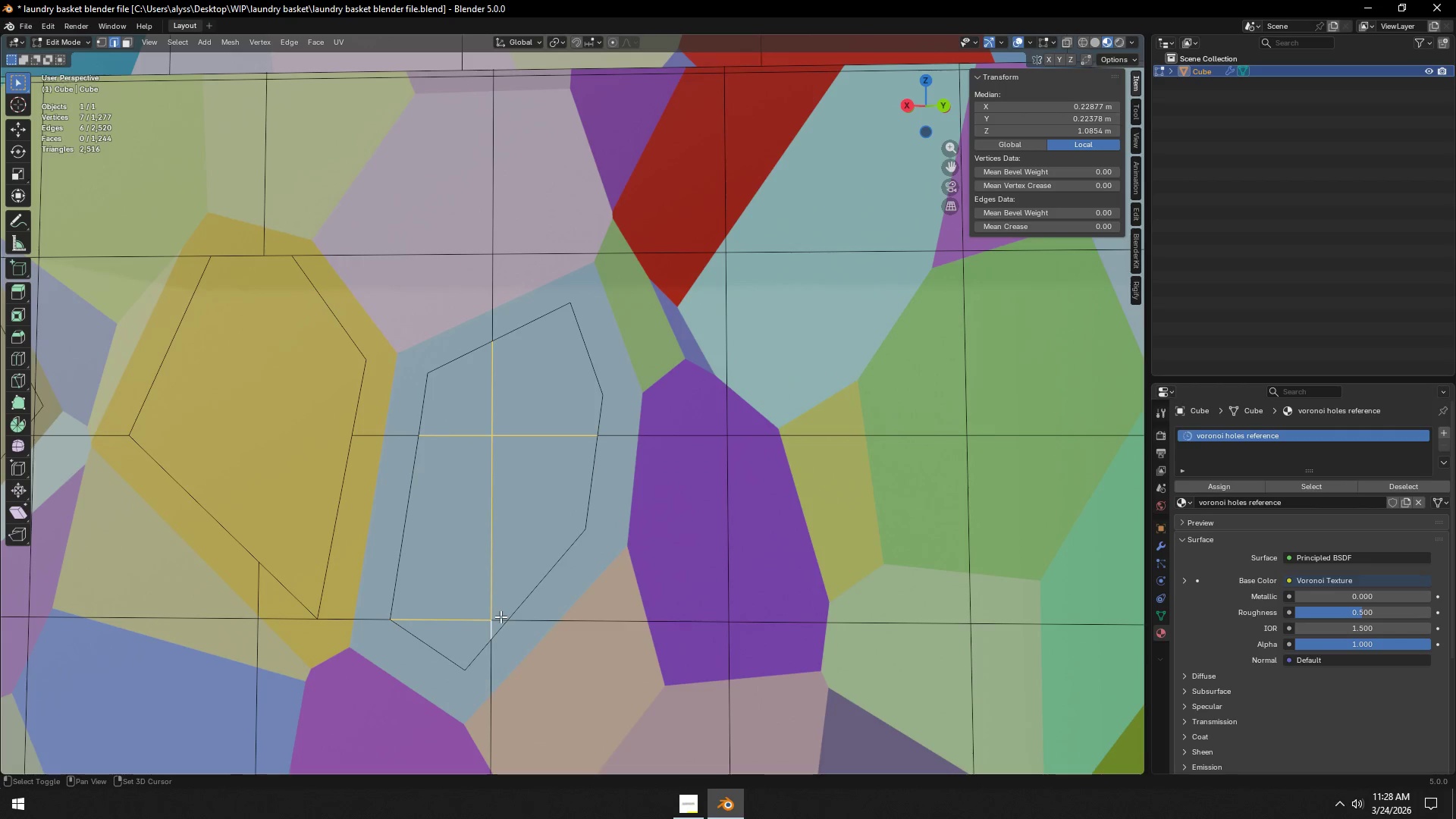 
key(Shift+ShiftLeft)
 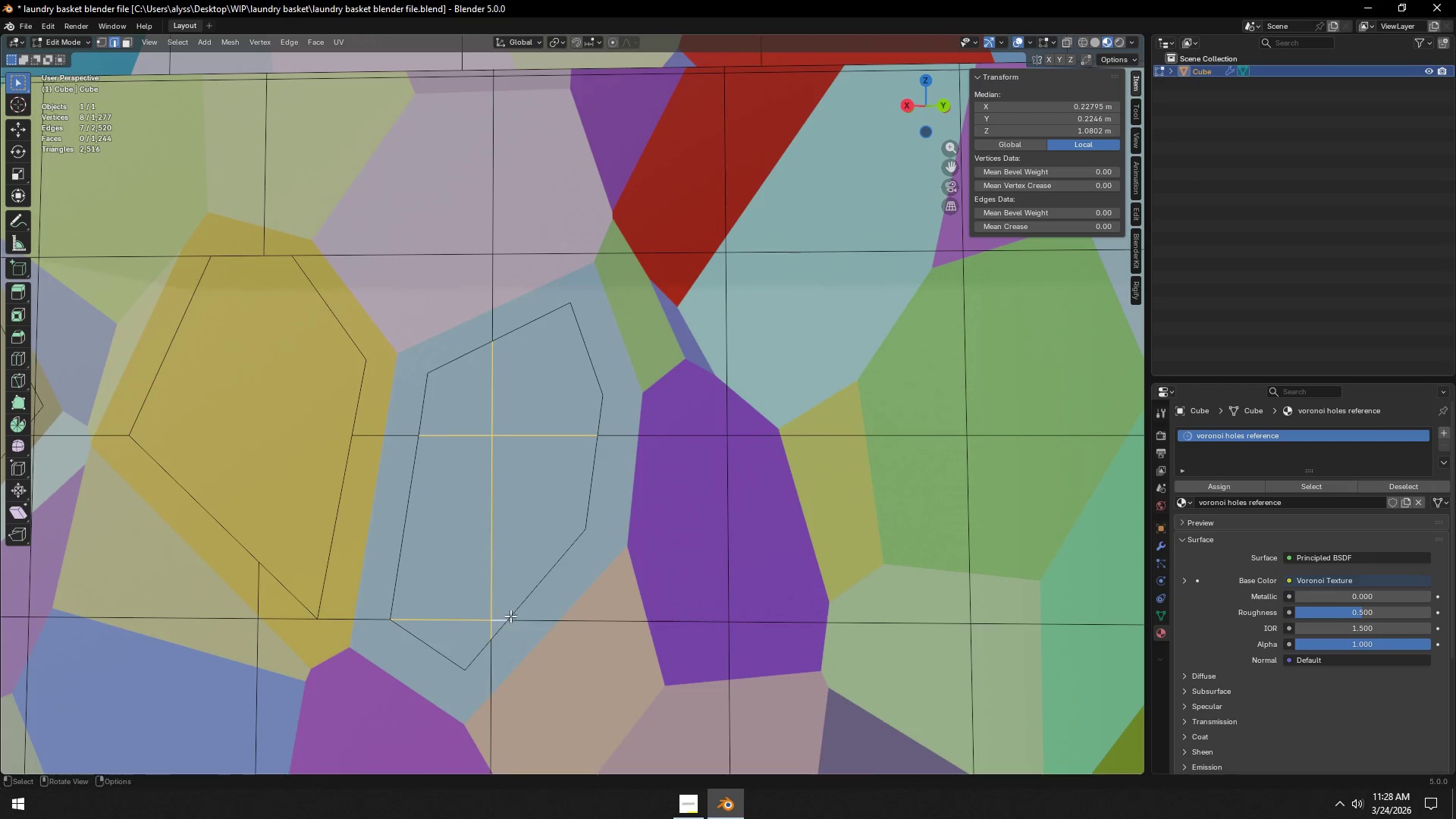 
key(Shift+ShiftLeft)
 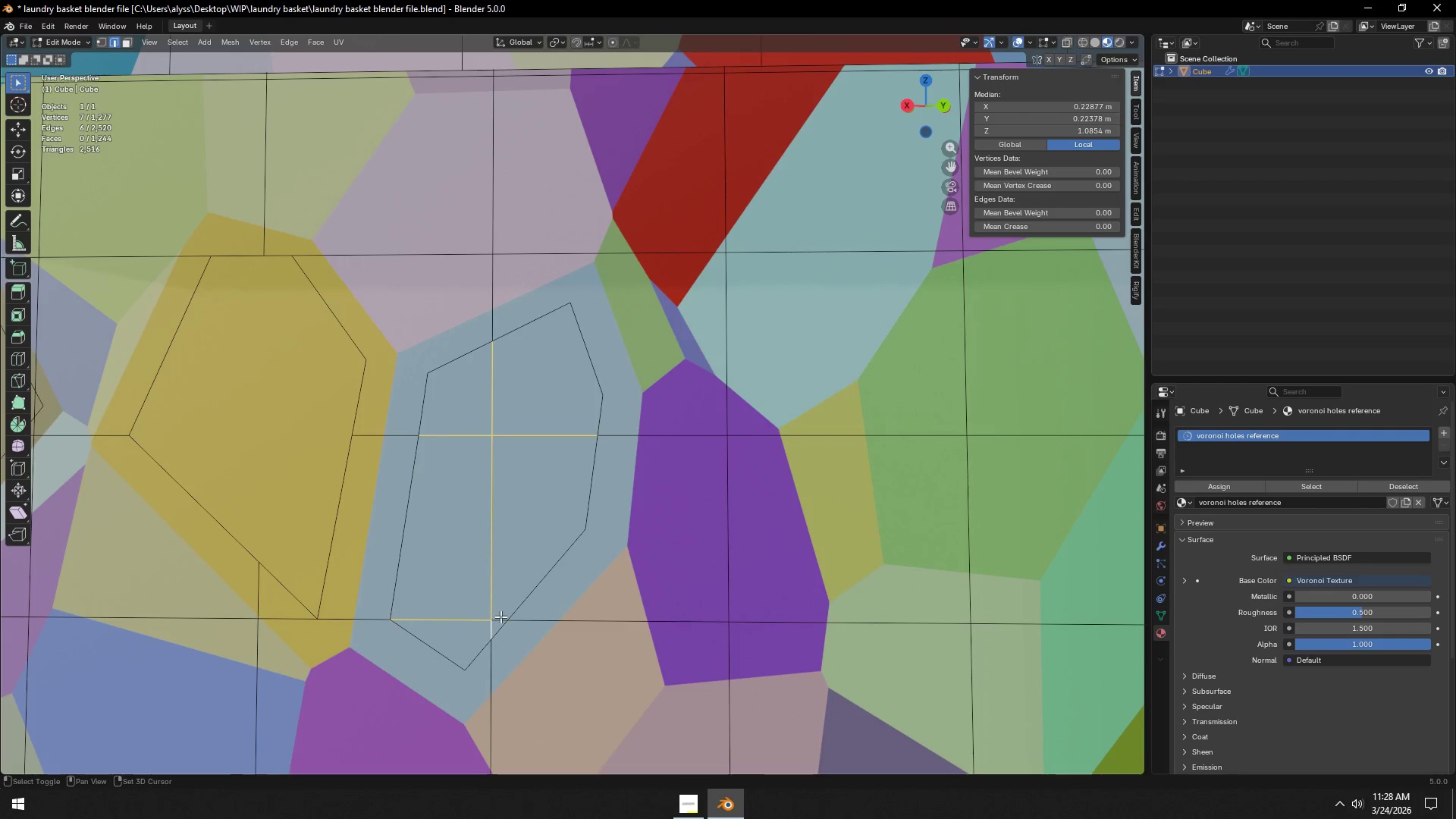 
key(Shift+ShiftLeft)
 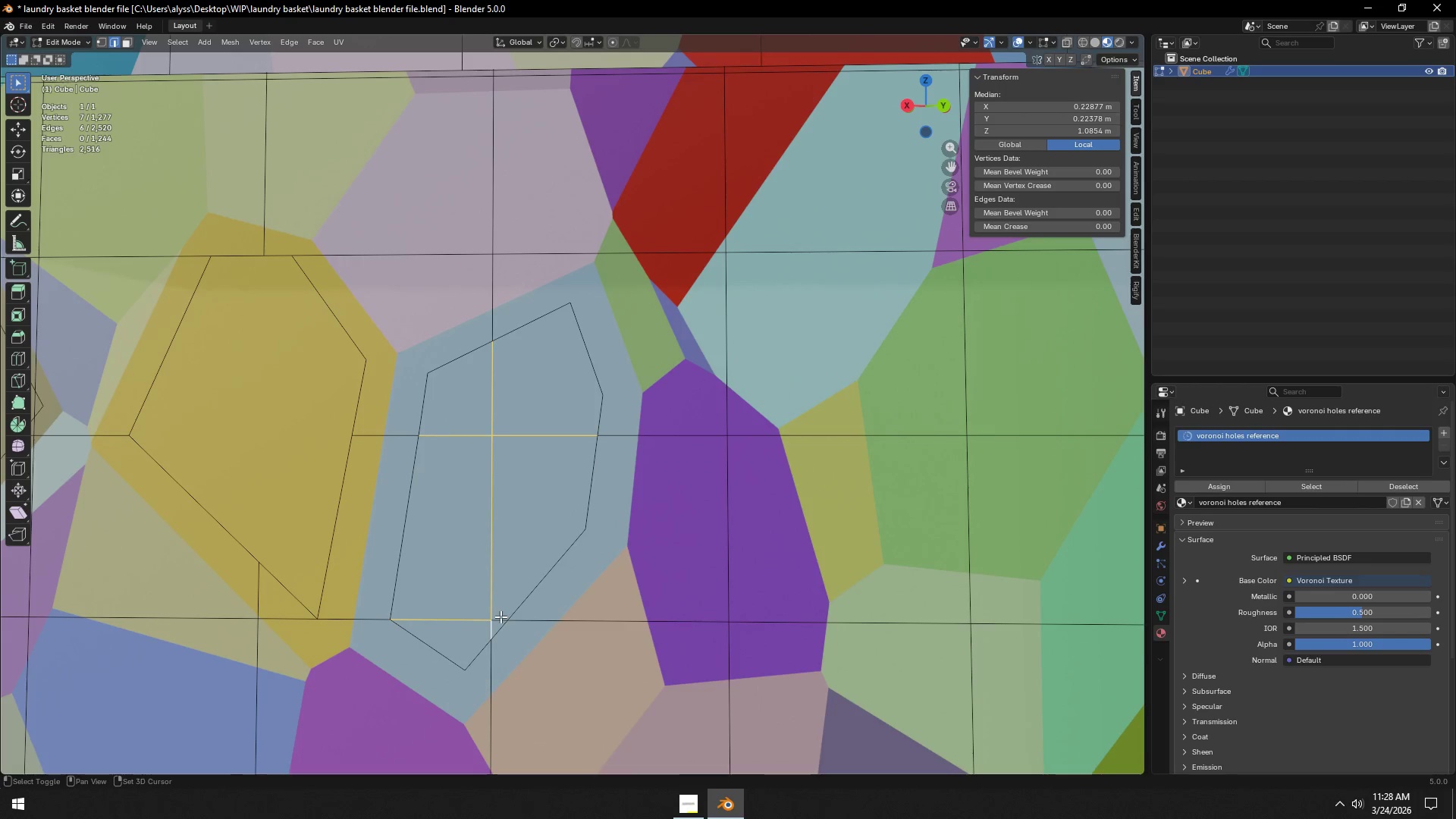 
key(Shift+ShiftLeft)
 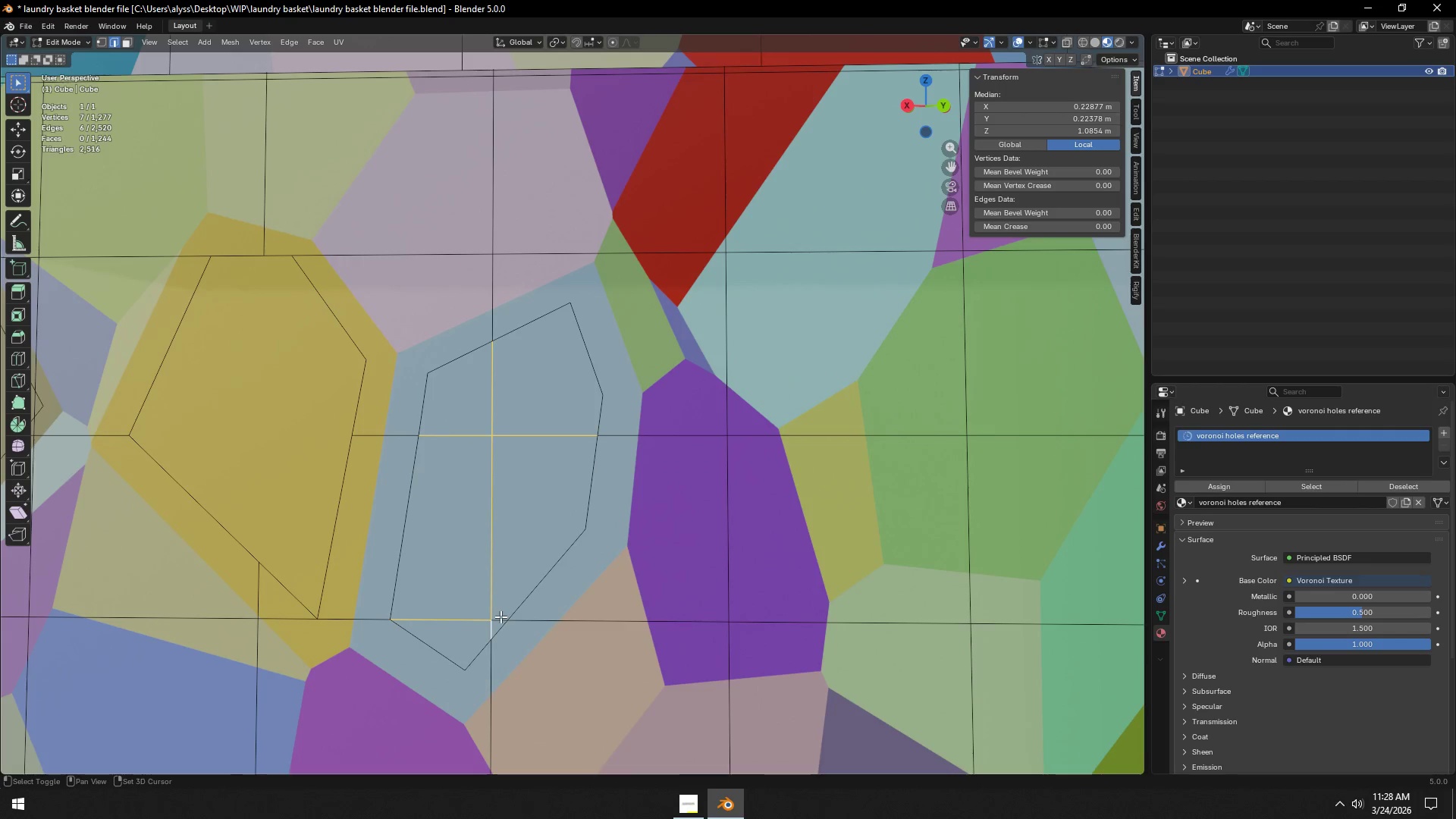 
key(Shift+ShiftLeft)
 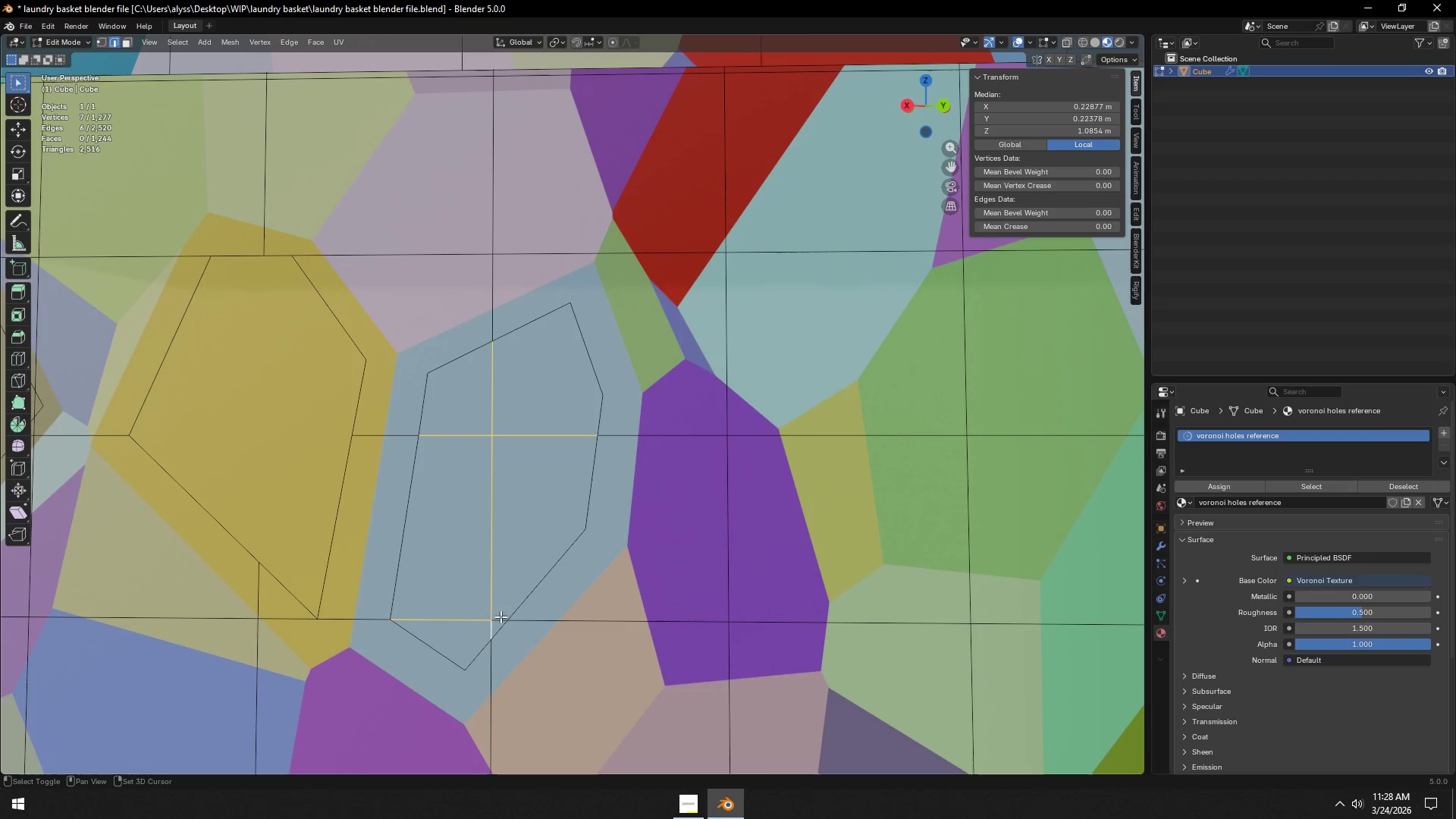 
key(Shift+ShiftLeft)
 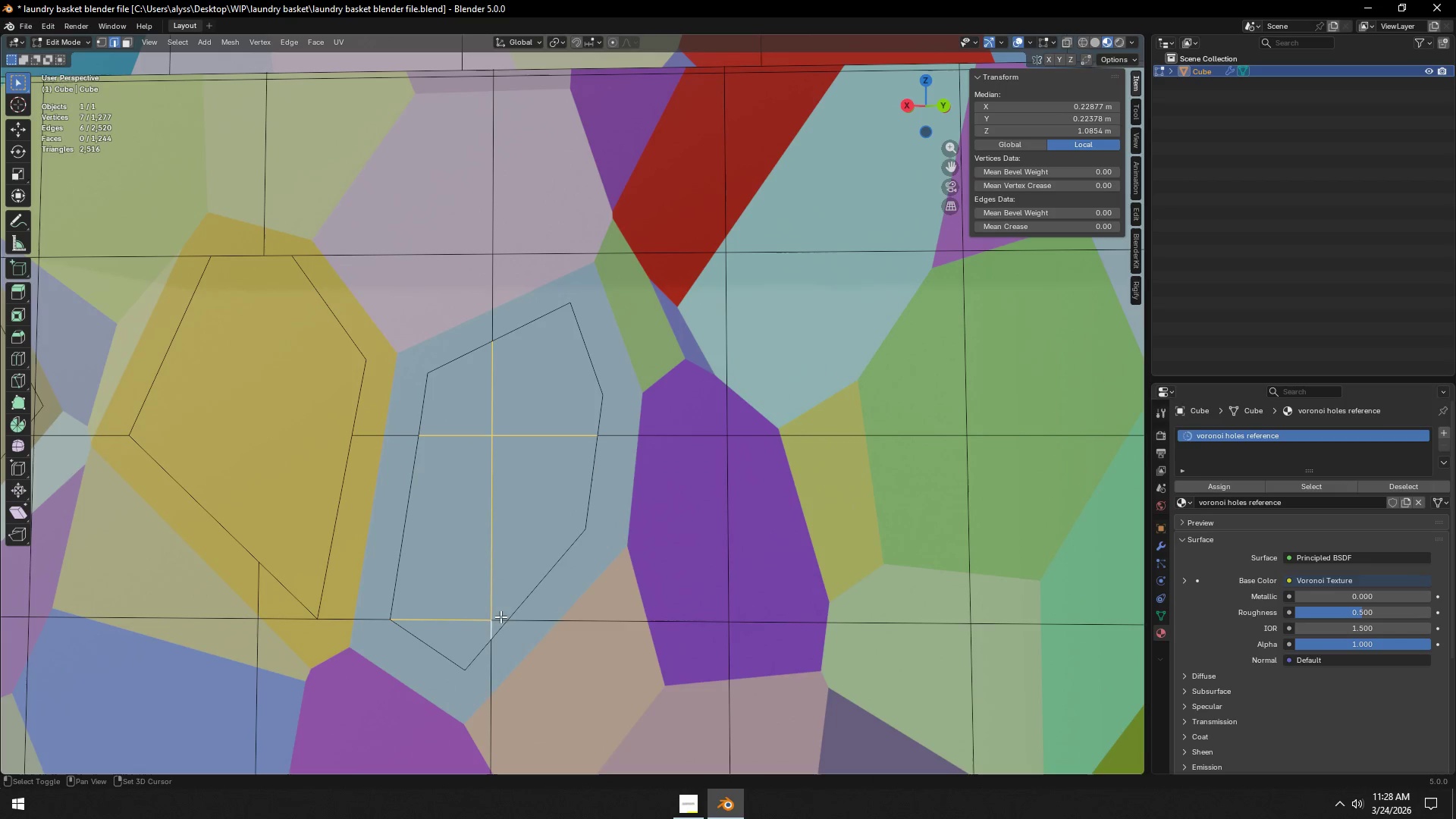 
key(Shift+ShiftLeft)
 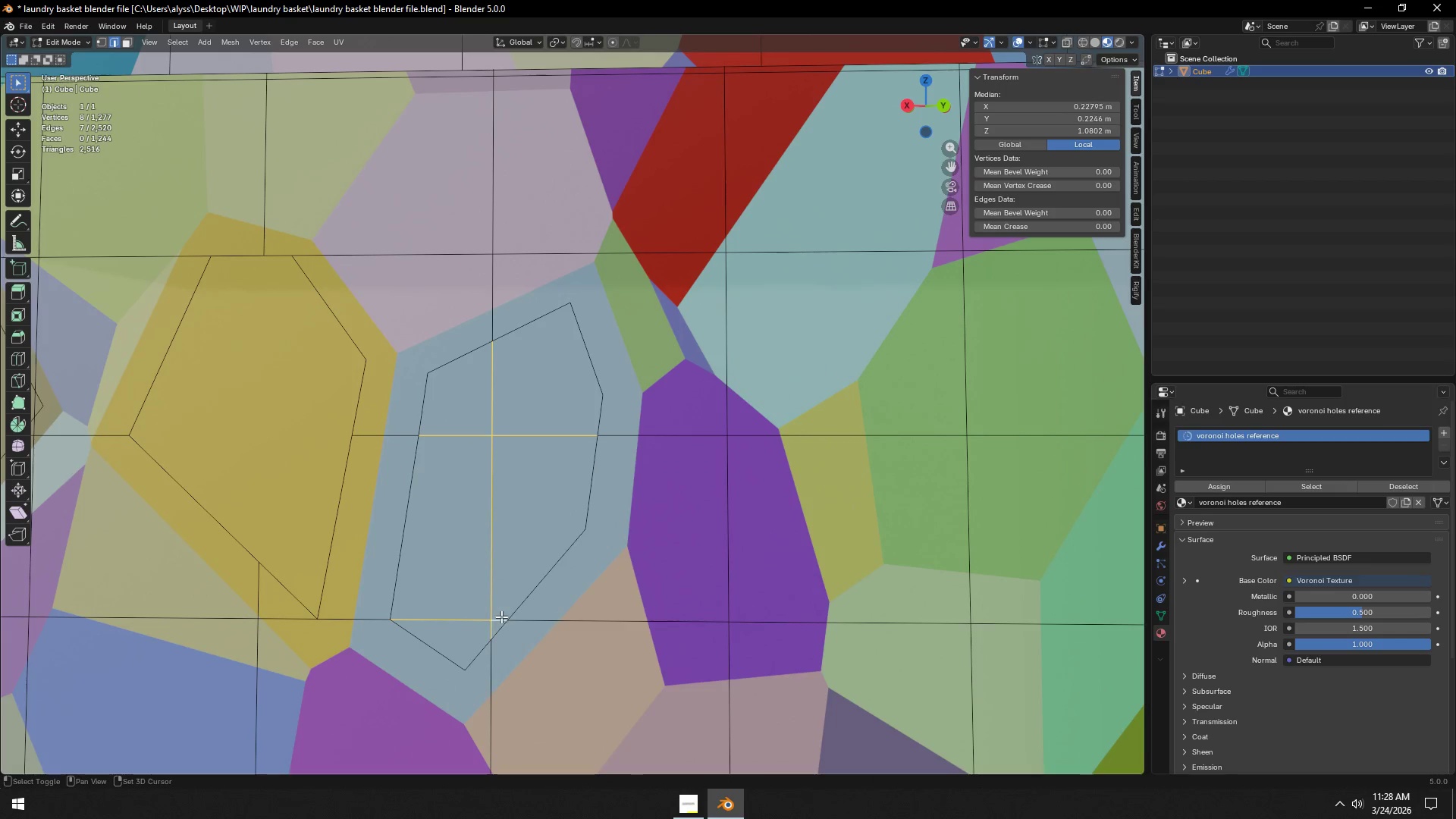 
key(Shift+ShiftLeft)
 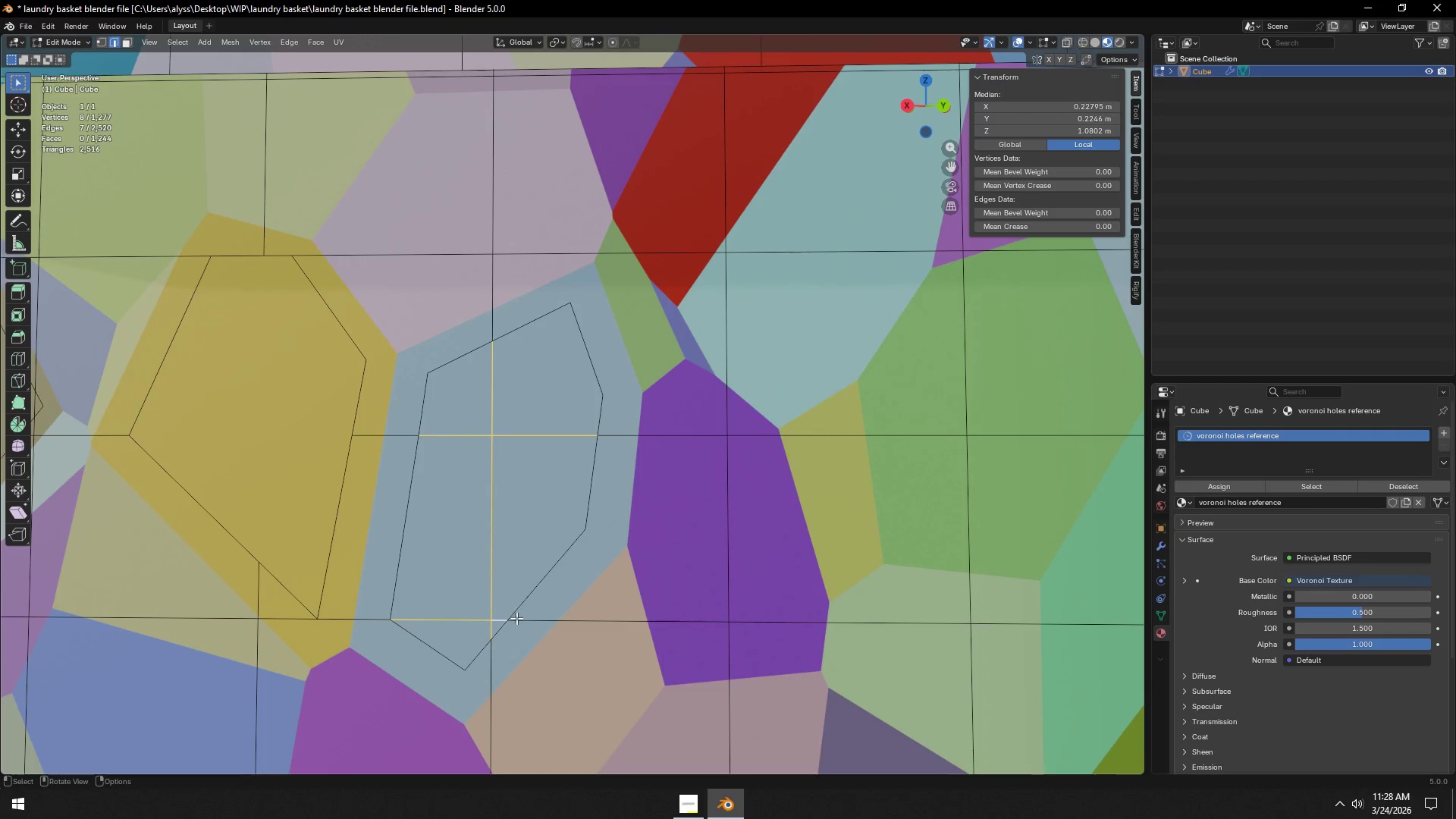 
key(Control+X)
 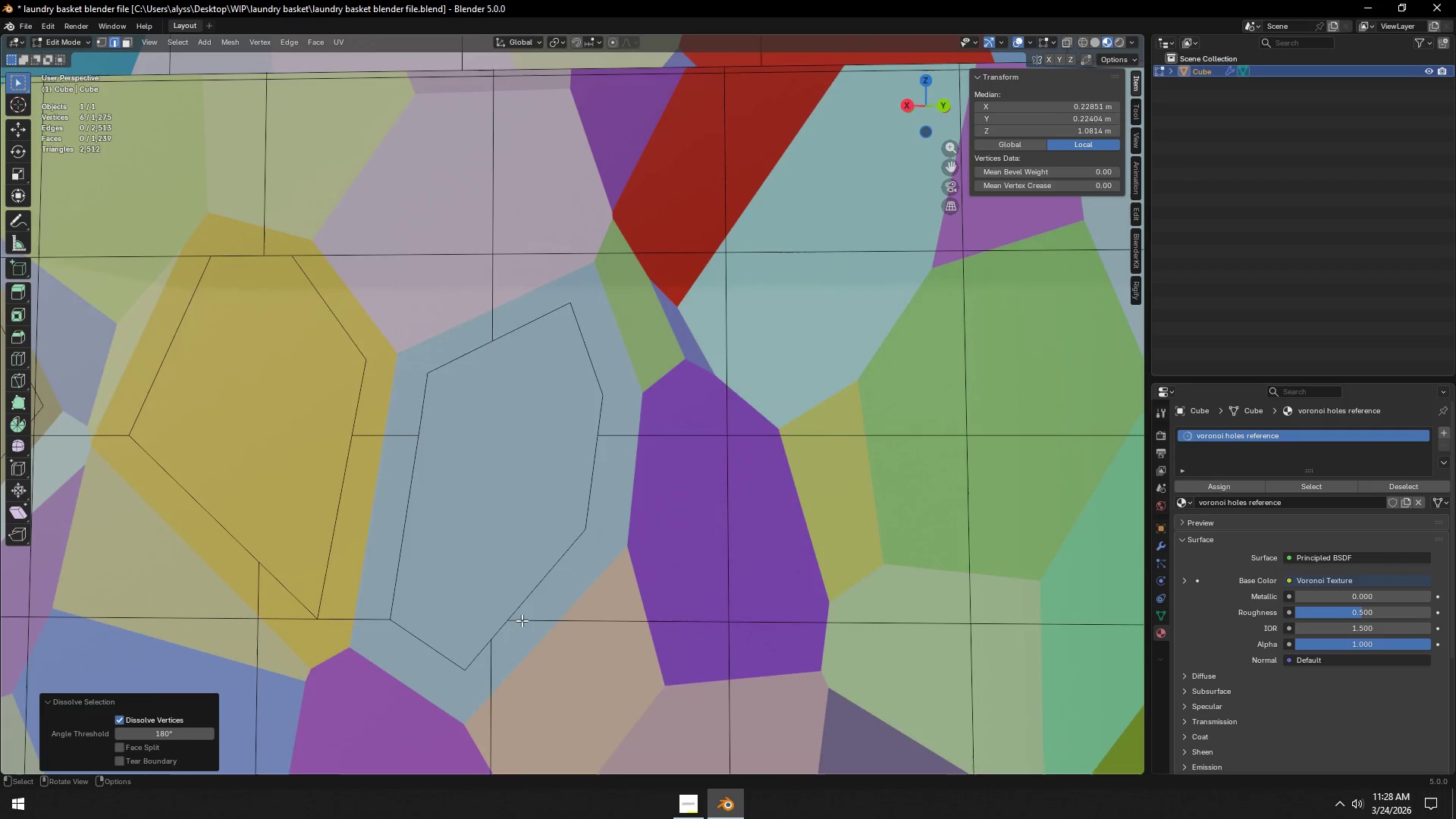 
scroll: coordinate [522, 620], scroll_direction: down, amount: 5.0
 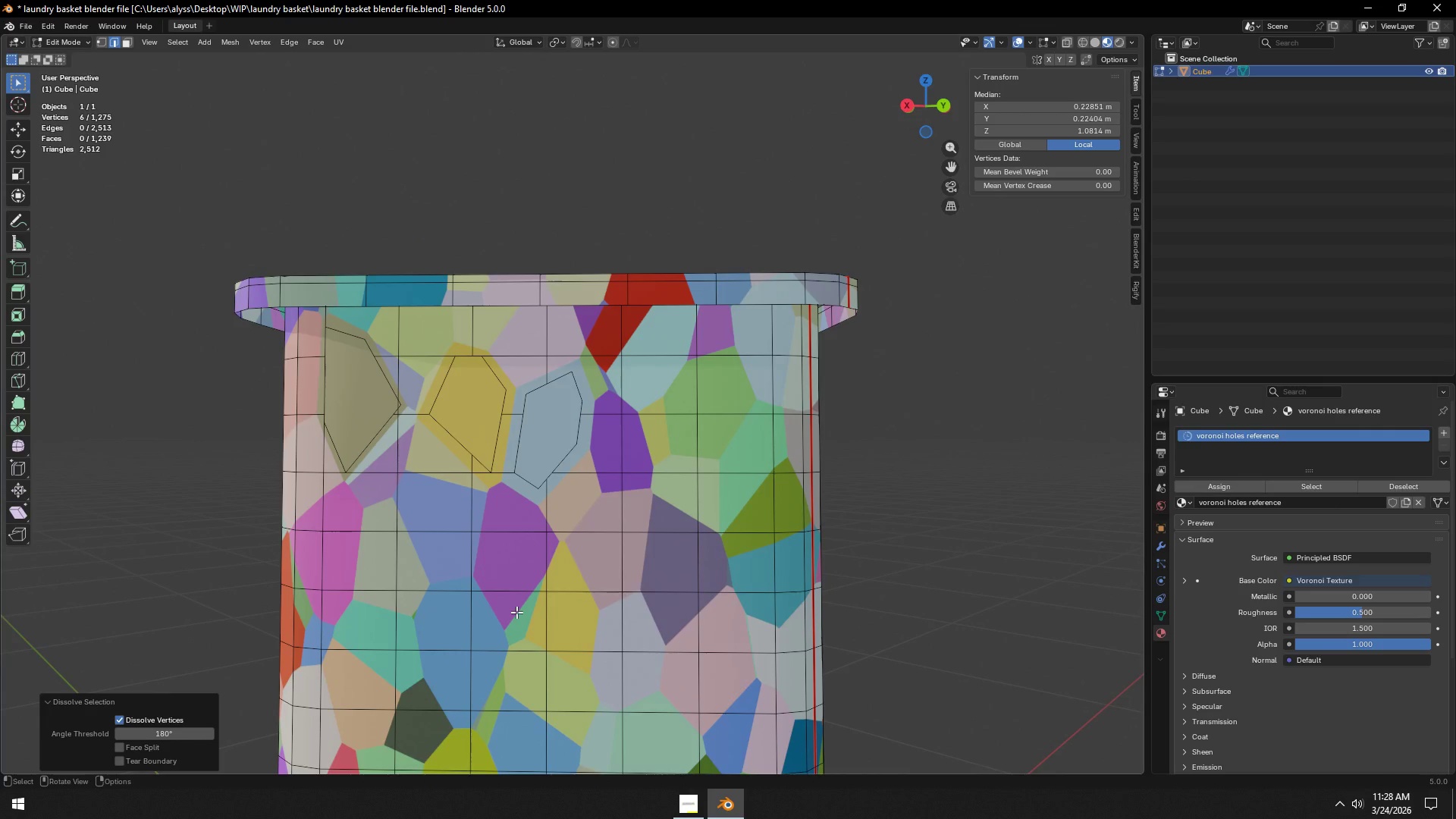 
wait(9.9)
 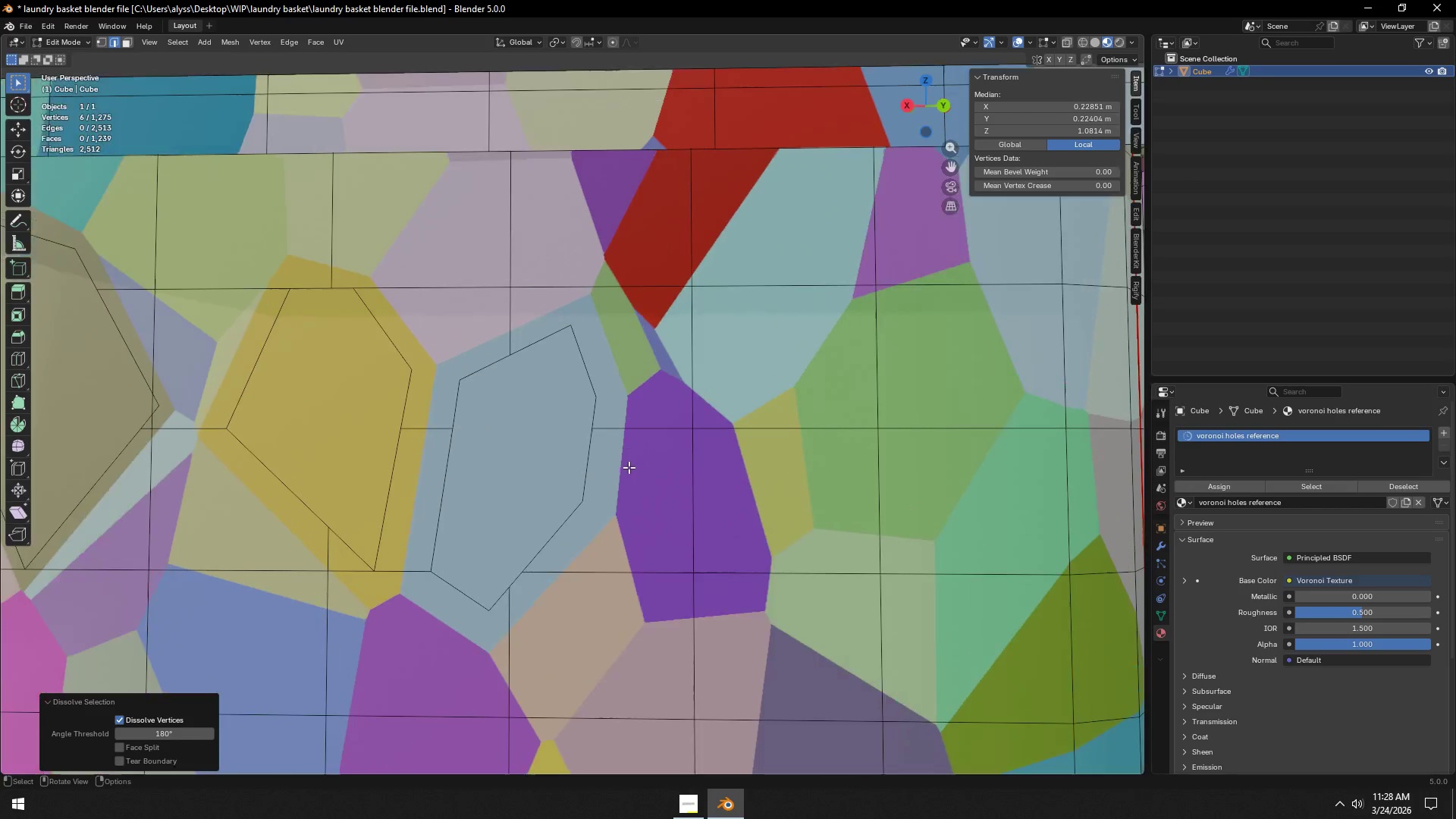 
hold_key(key=ShiftLeft, duration=0.56)
 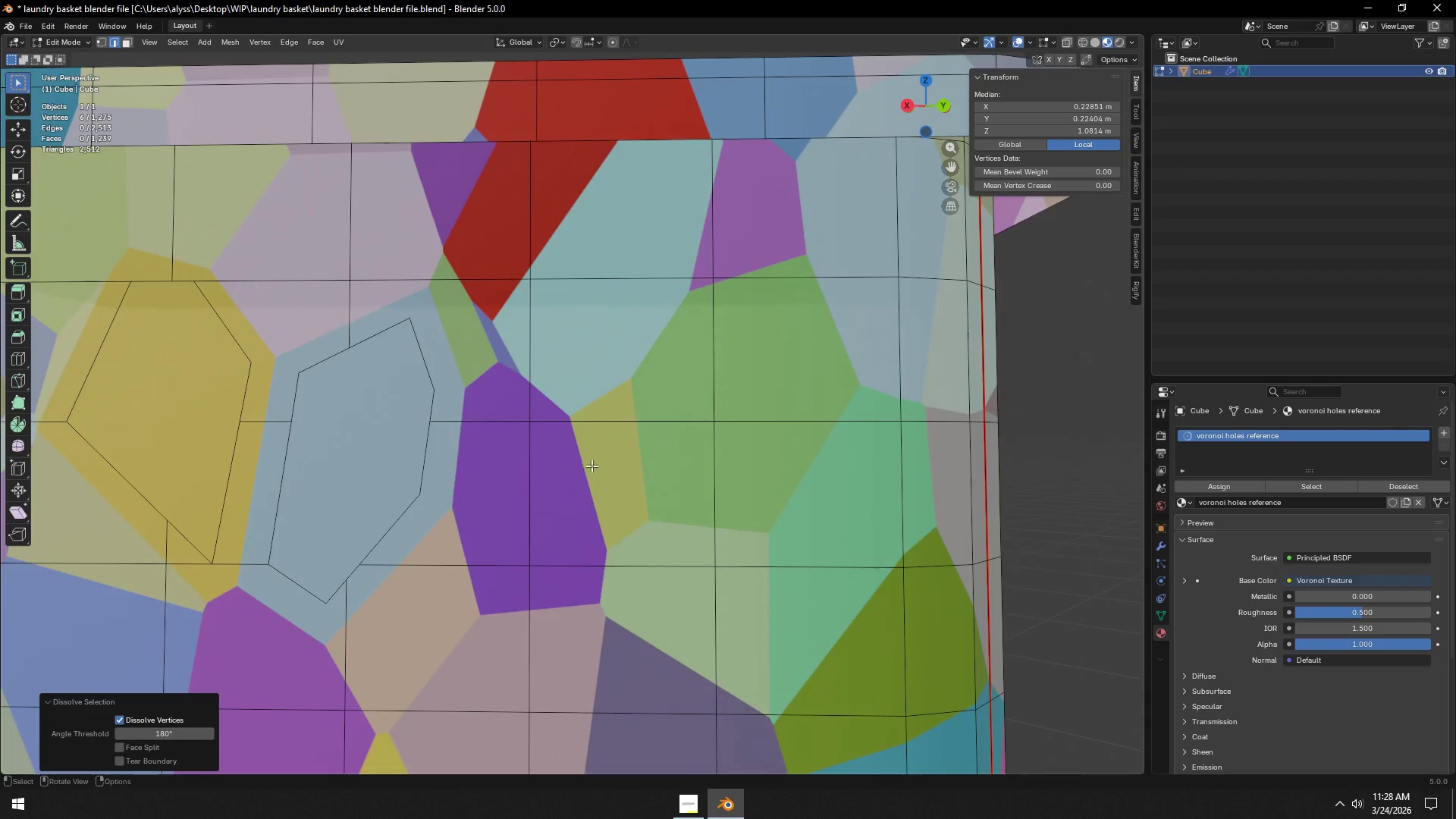 
scroll: coordinate [588, 471], scroll_direction: up, amount: 5.0
 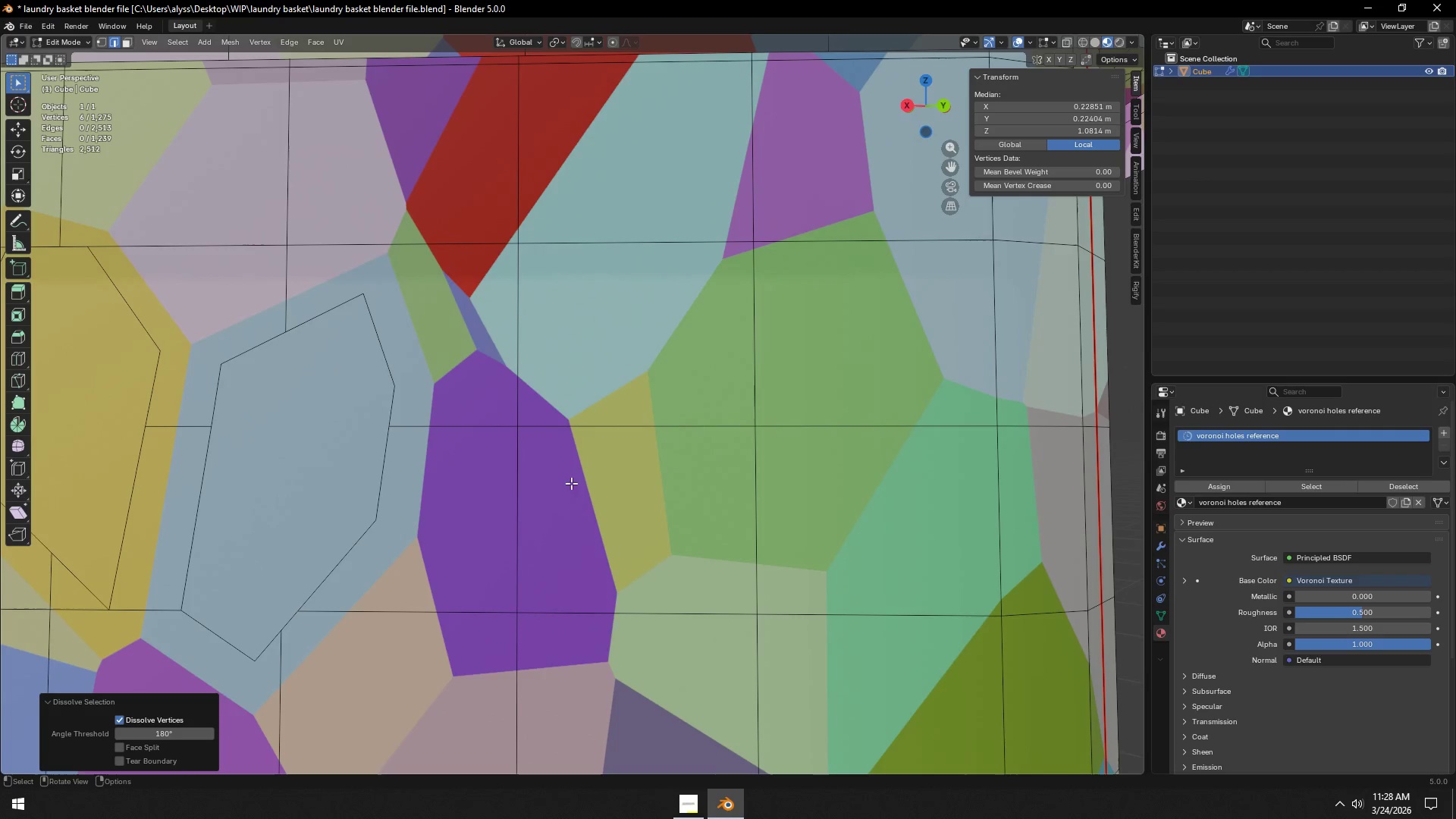 
hold_key(key=ShiftLeft, duration=1.11)
 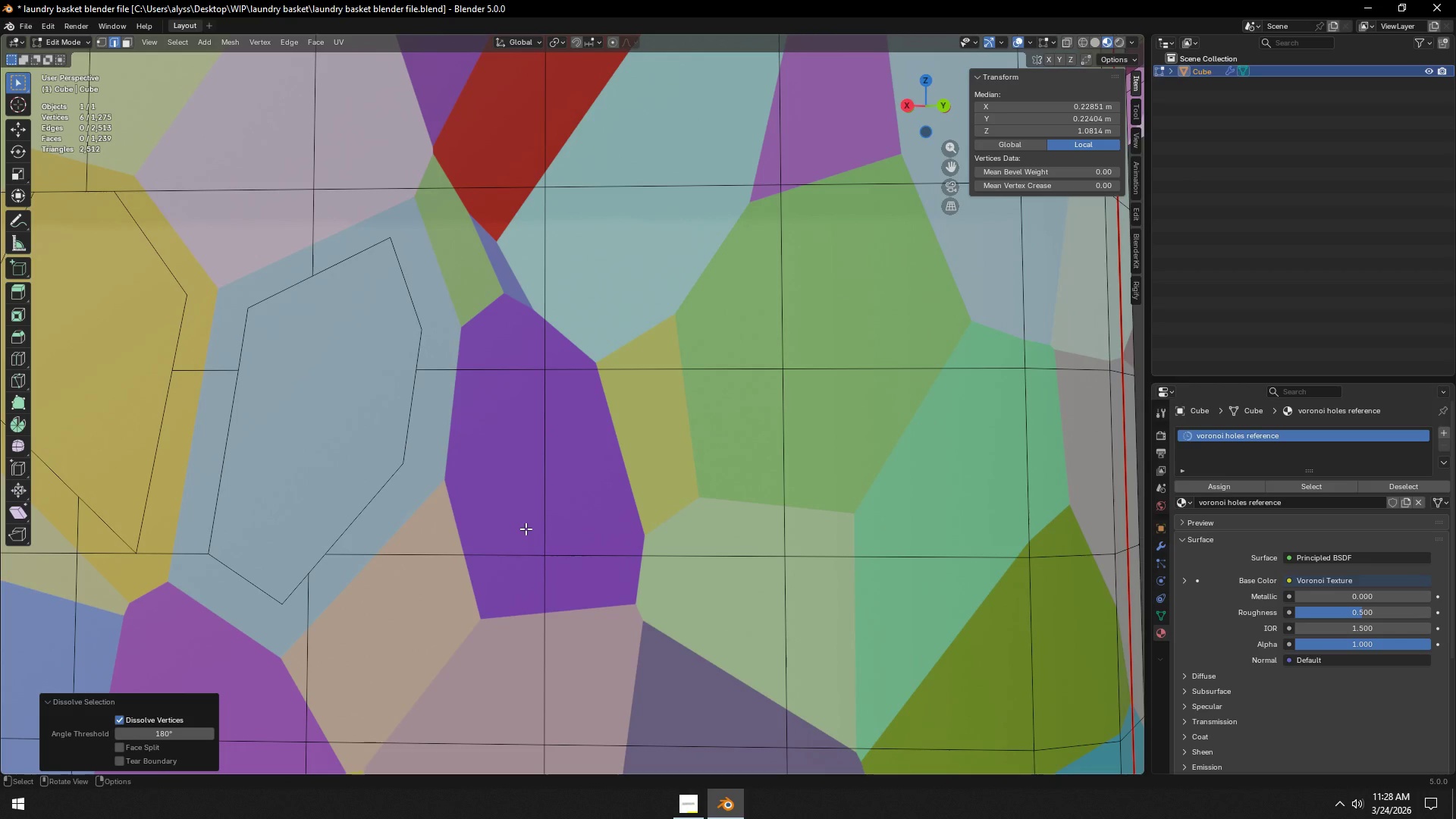 
key(K)
 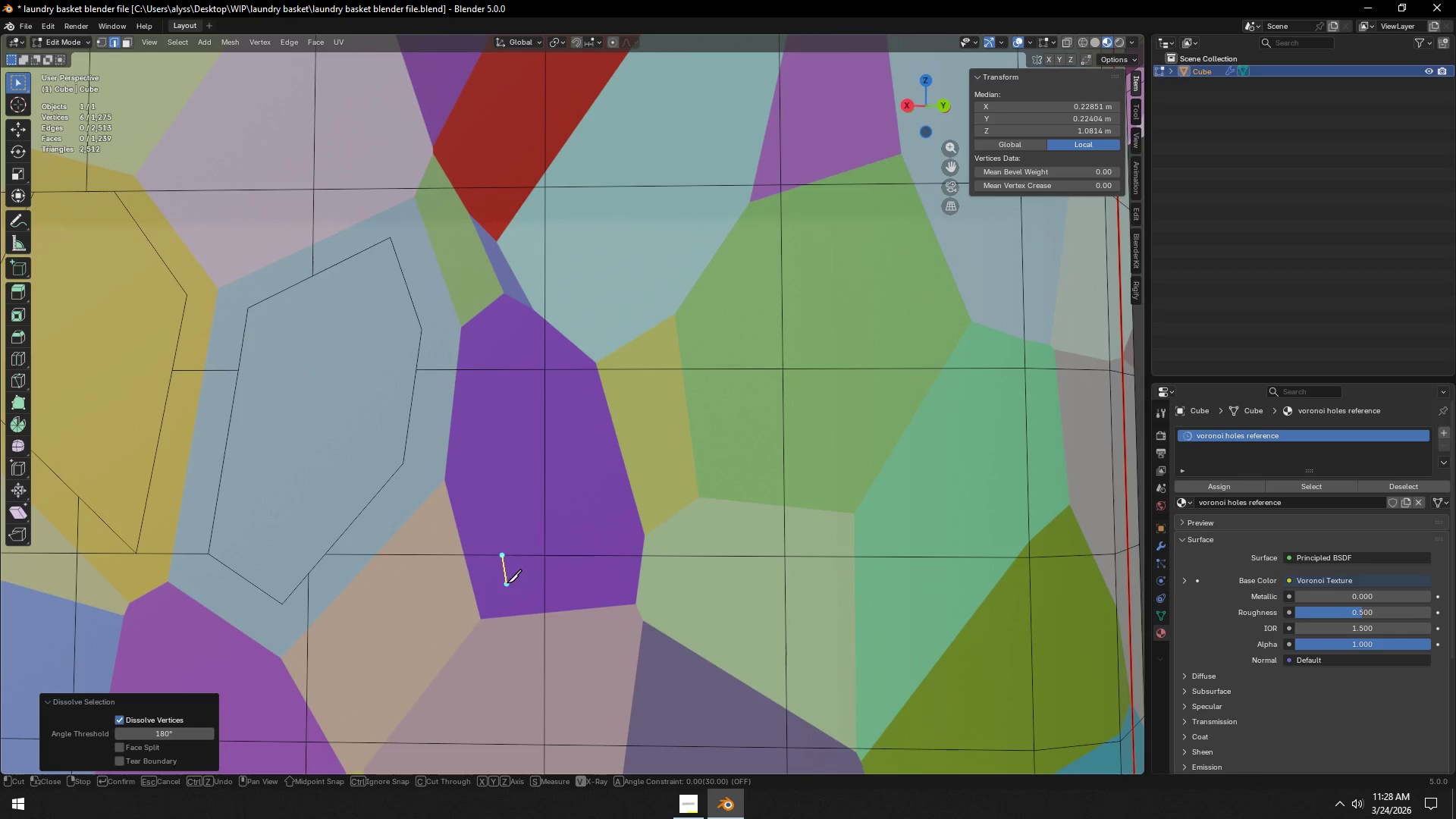 
left_click([504, 582])
 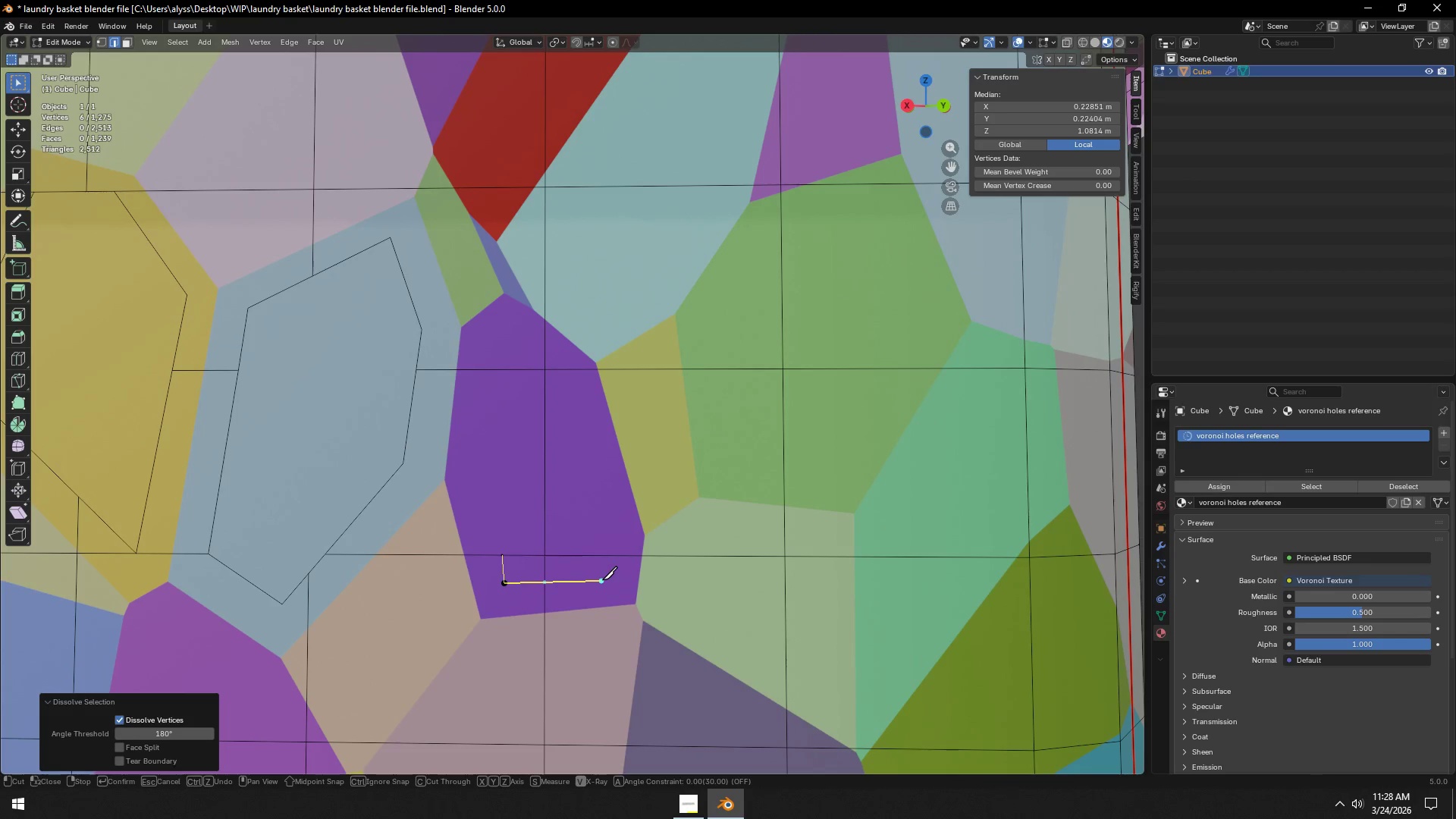 
left_click([603, 580])
 